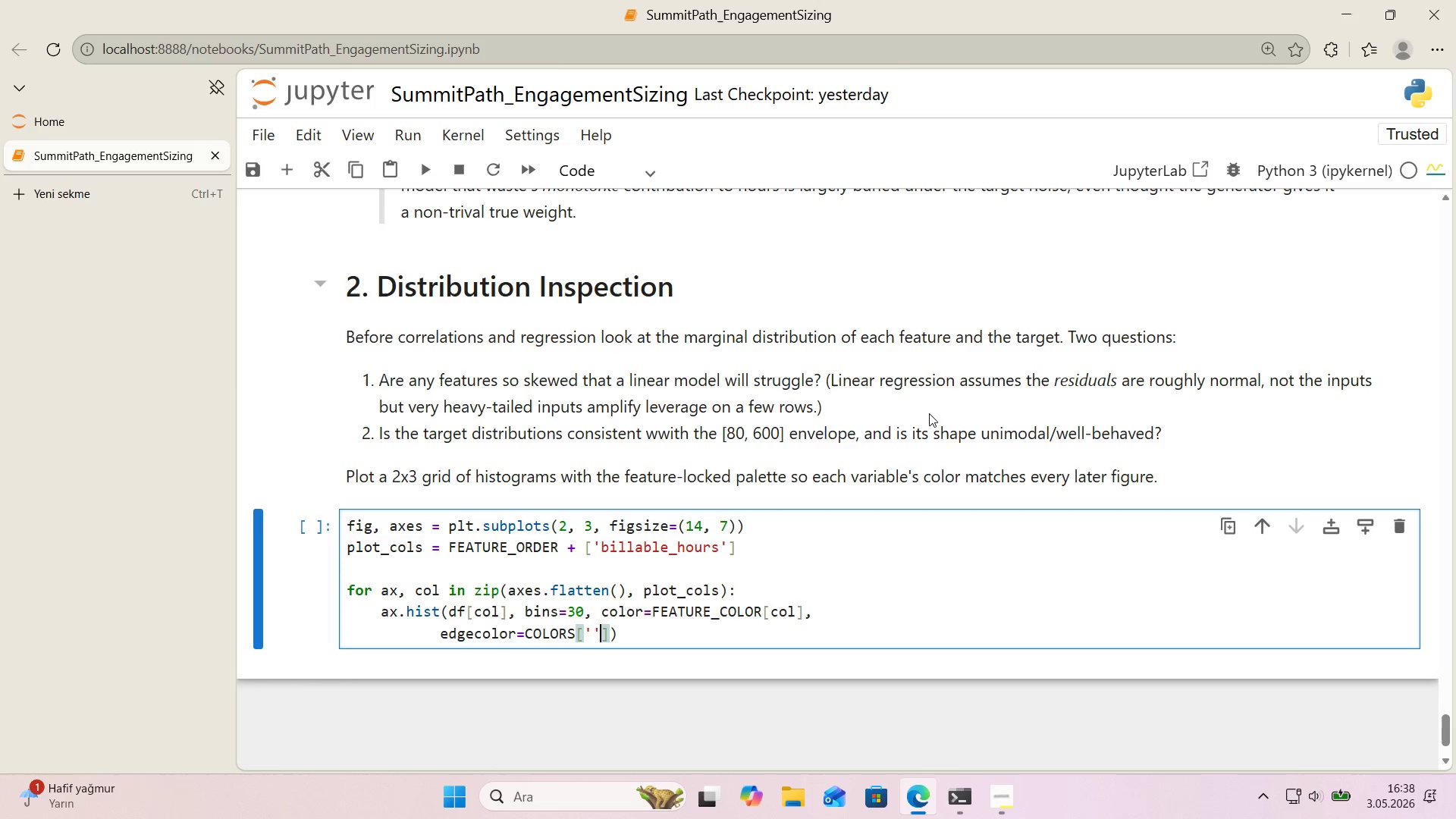 
key(ArrowLeft)
 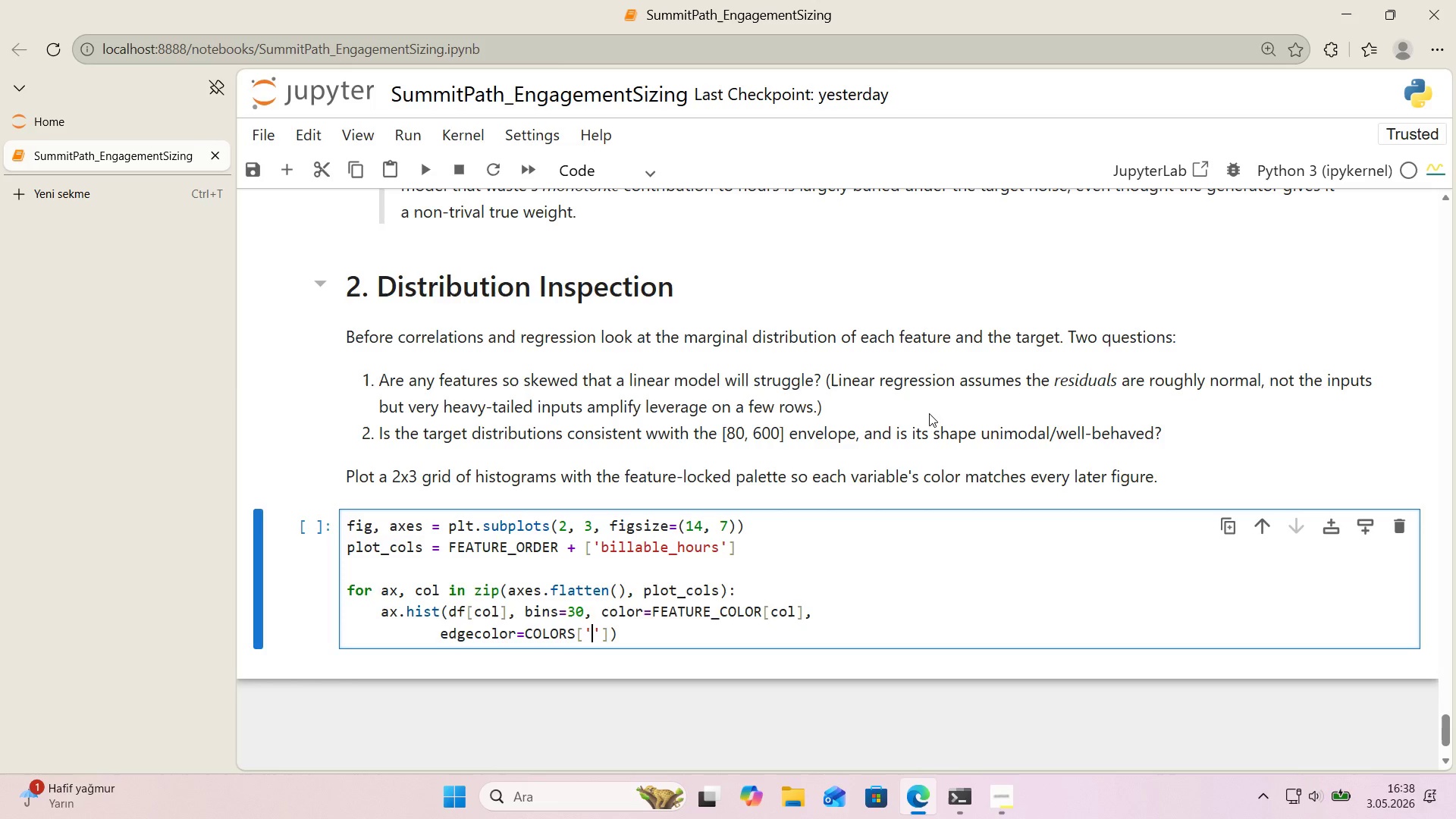 
type('ron)
 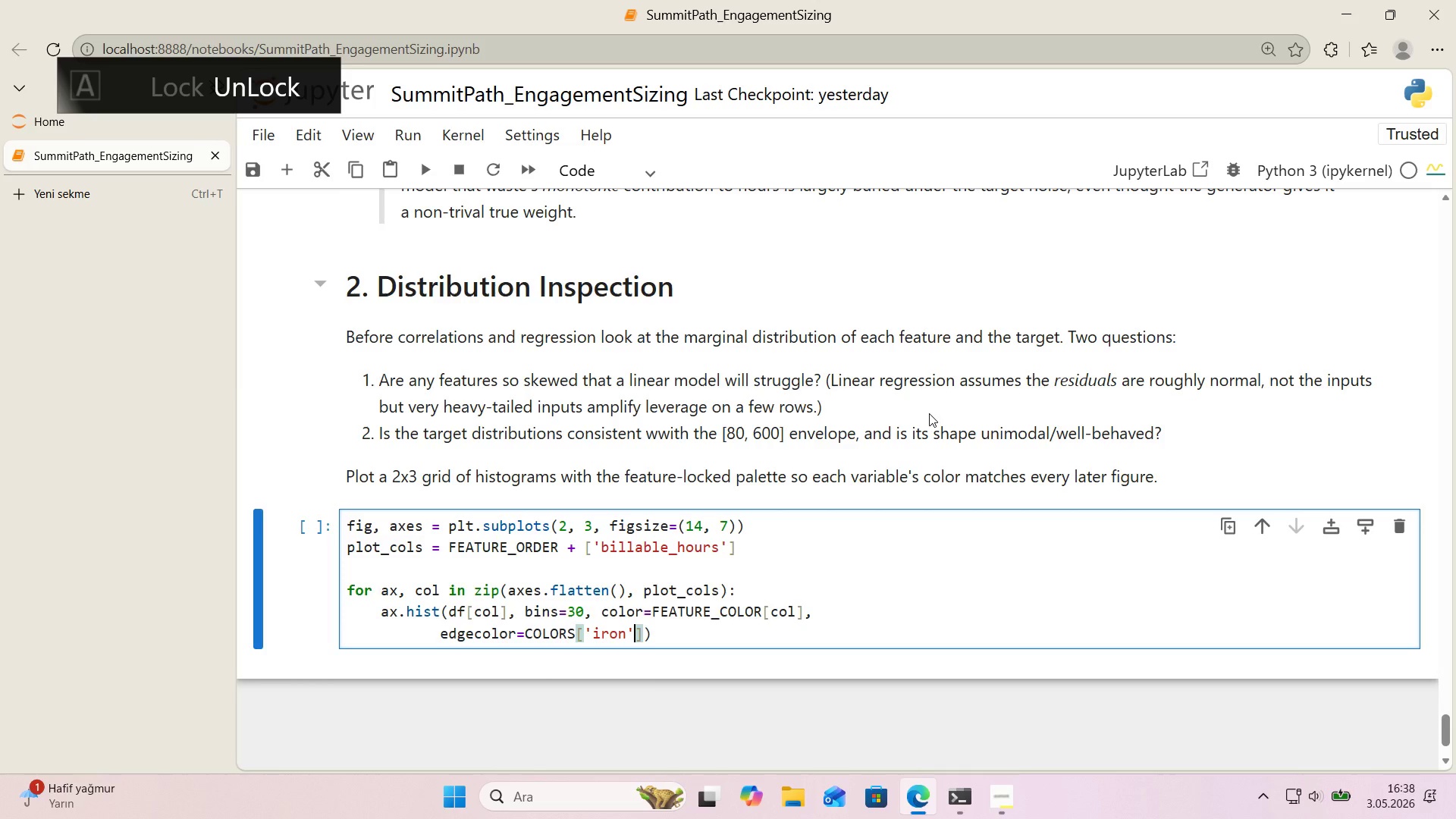 
key(ArrowRight)
 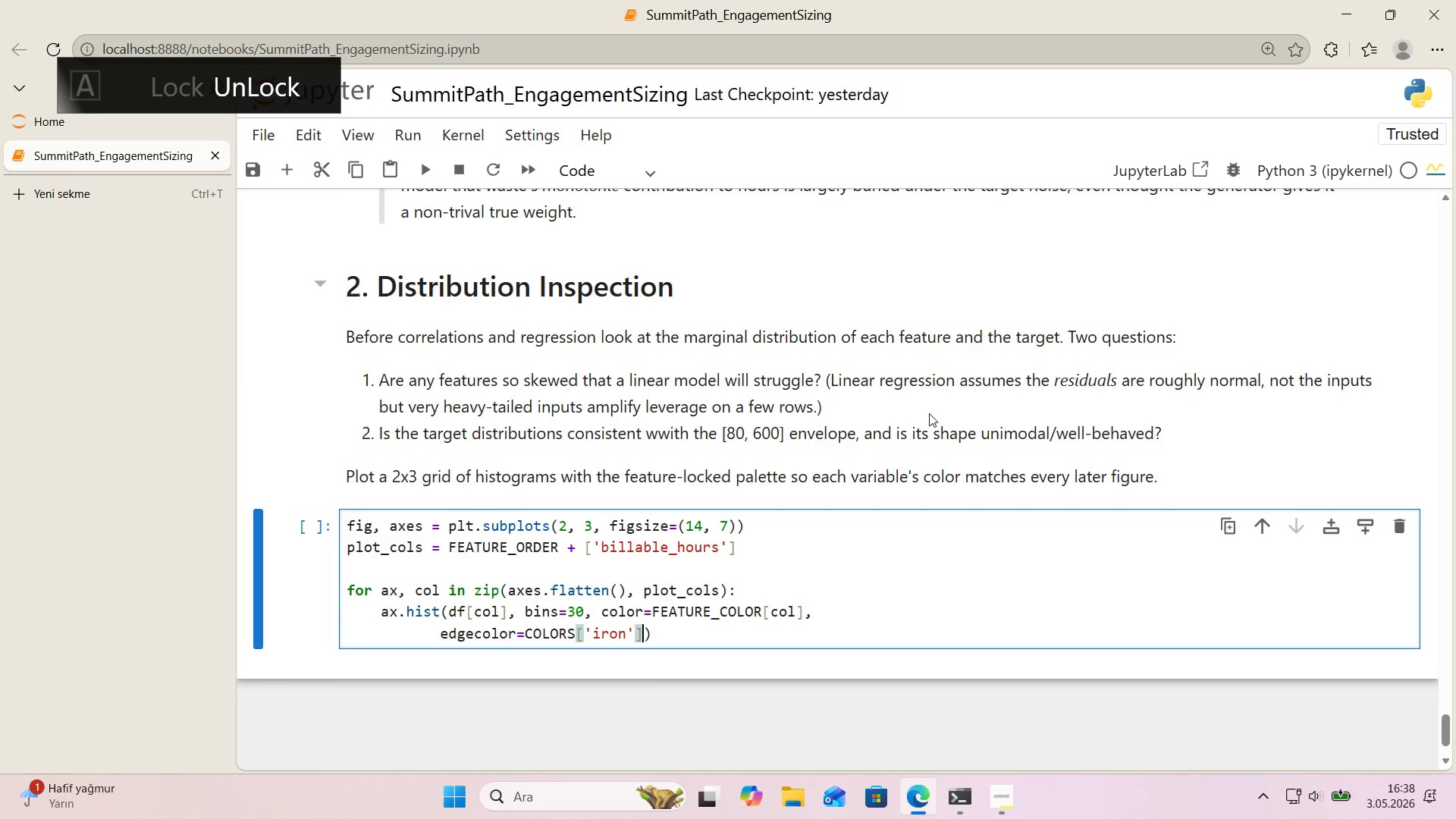 
key(ArrowRight)
 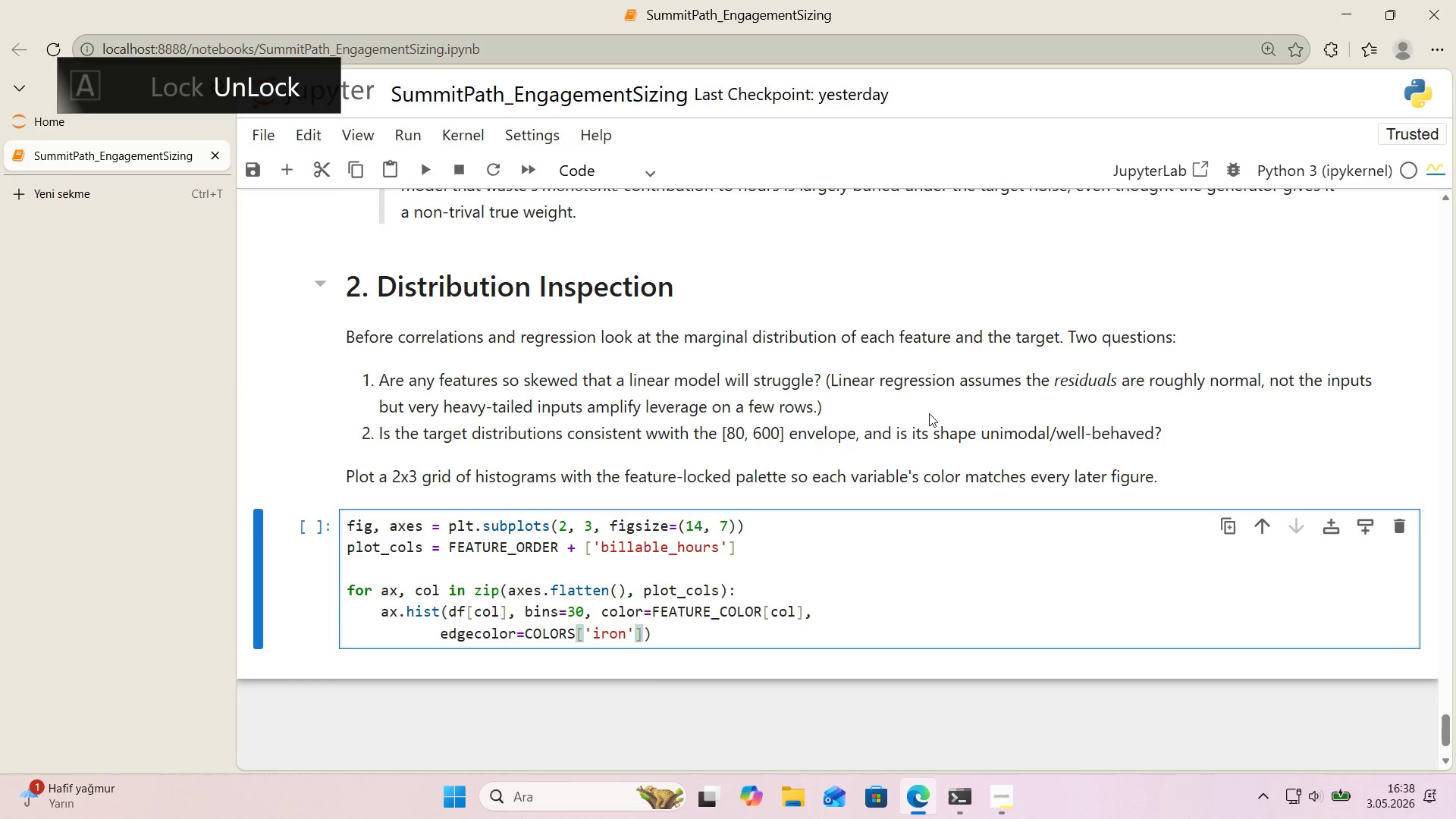 
type(, l'new'dth)0.6, alpha)0.85)
 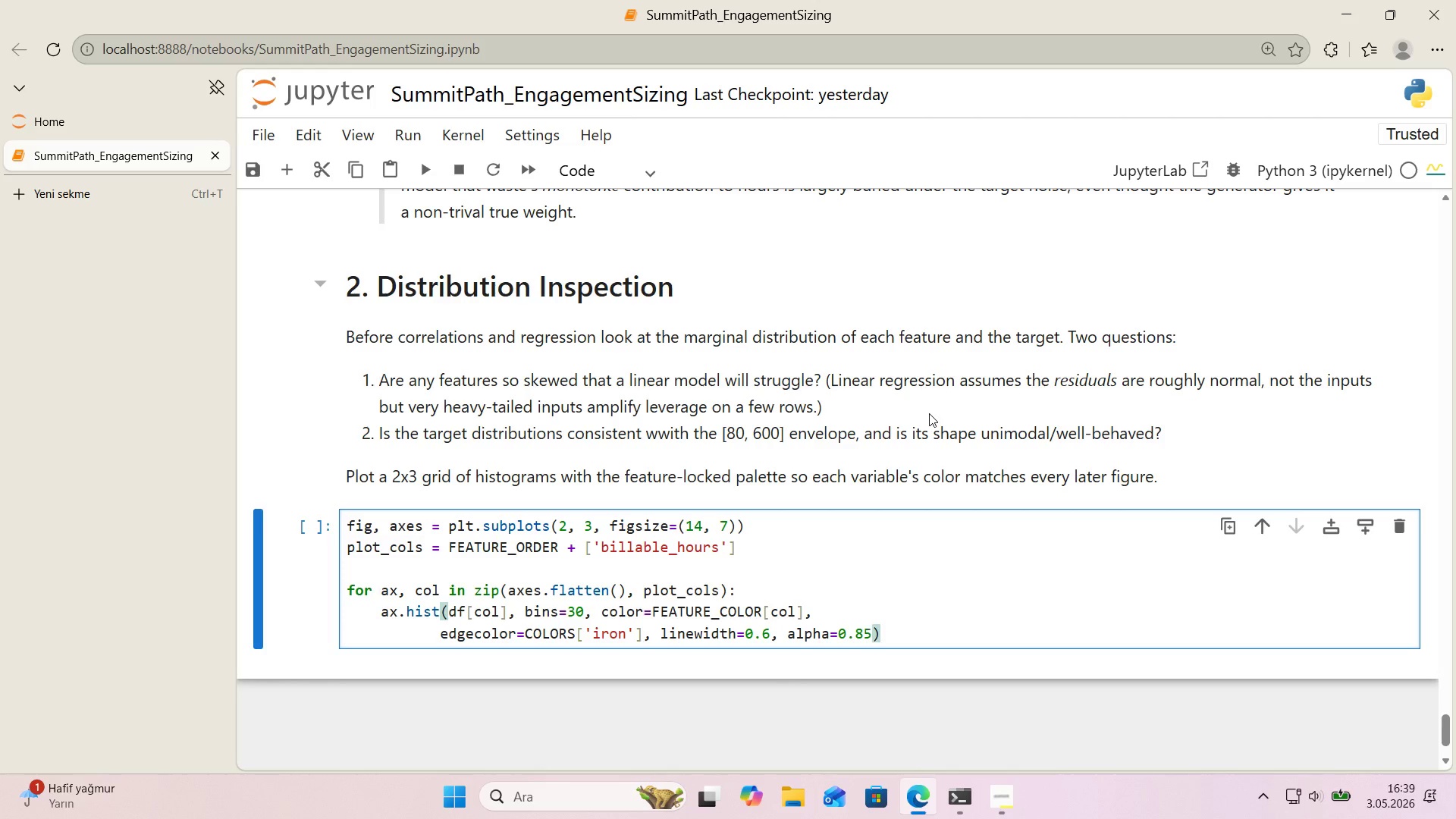 
key(ArrowRight)
 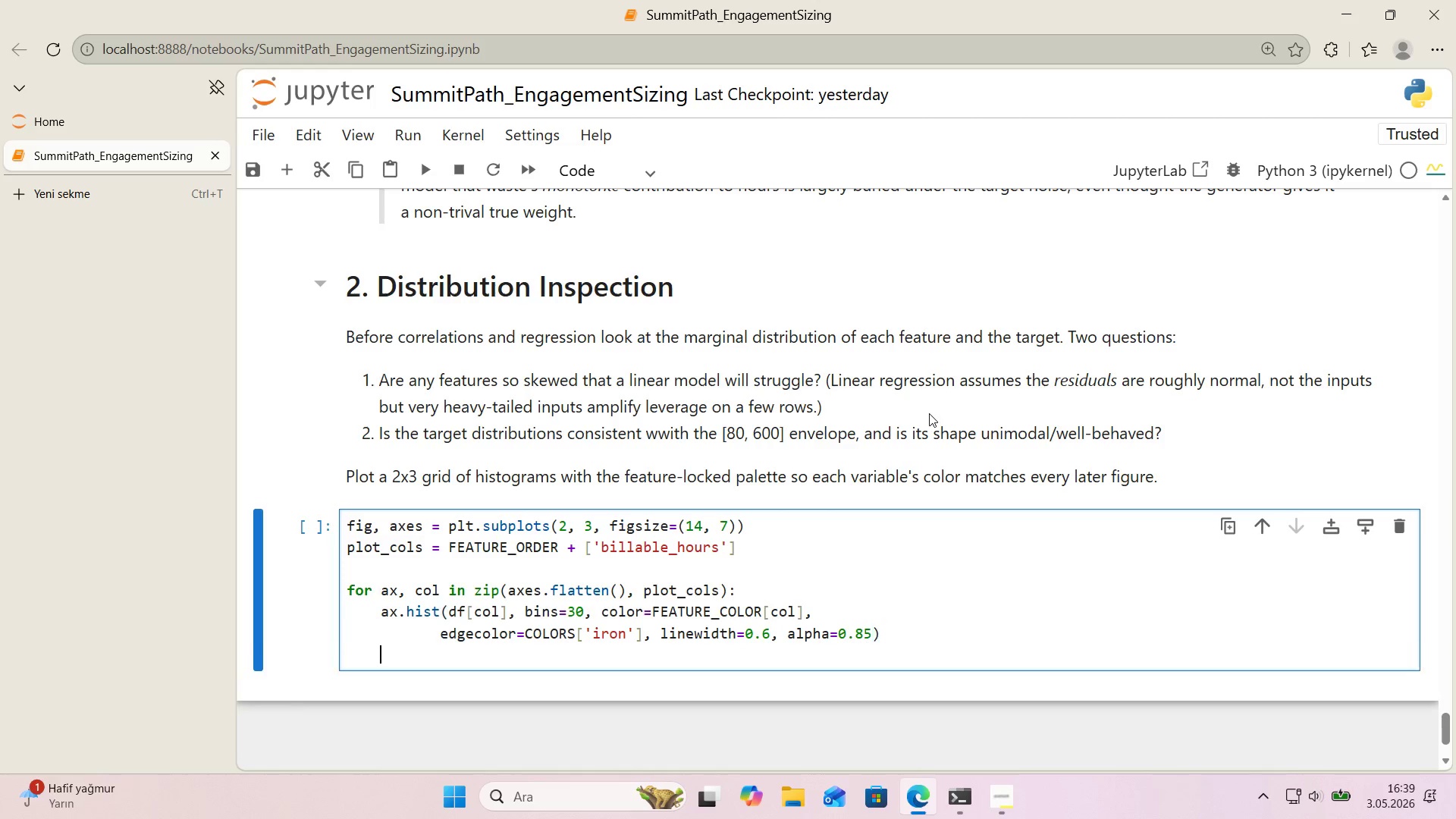 
key(Enter)
 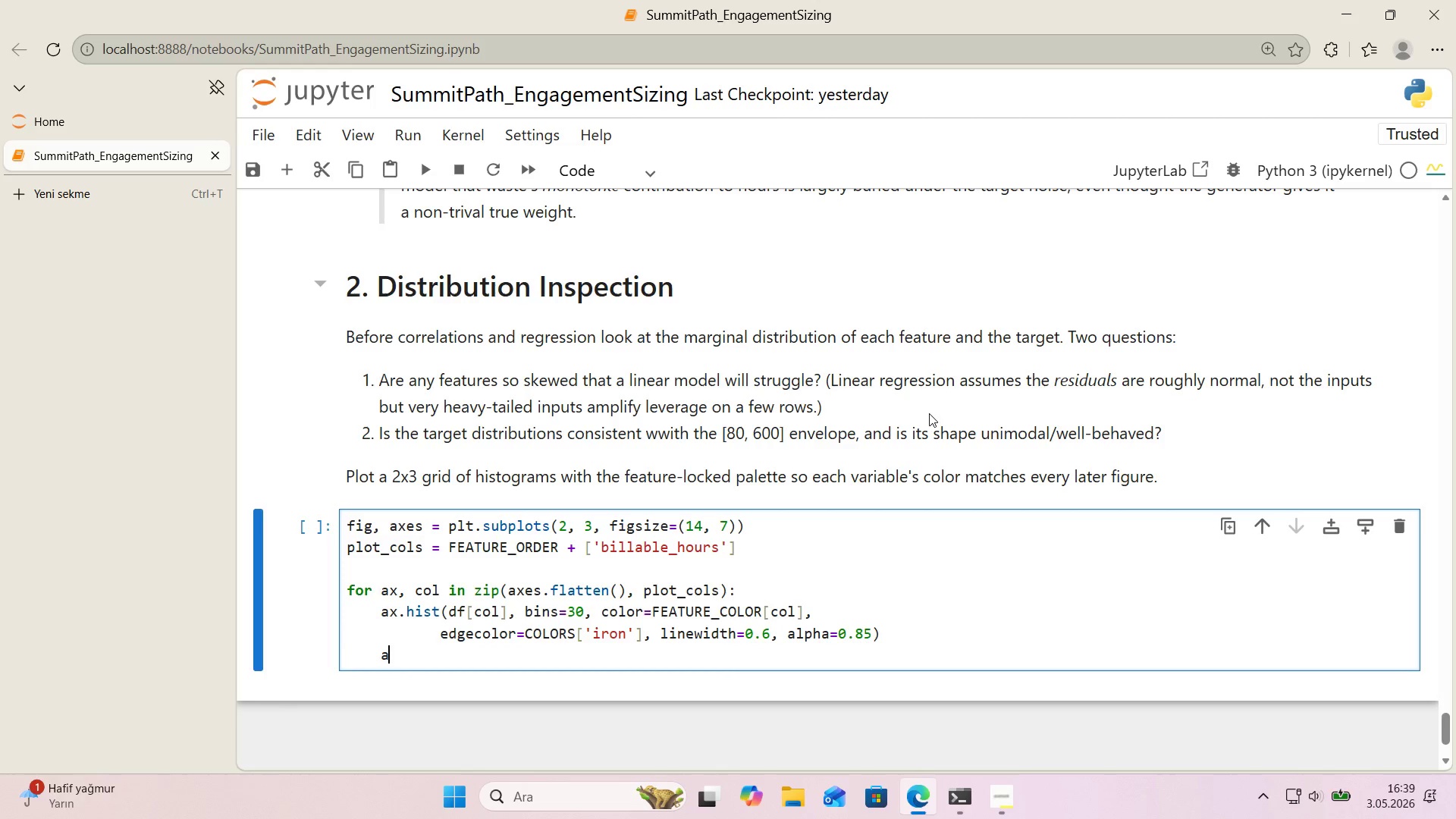 
type(ax.set_t'te)
key(Backspace)
type(le*()
 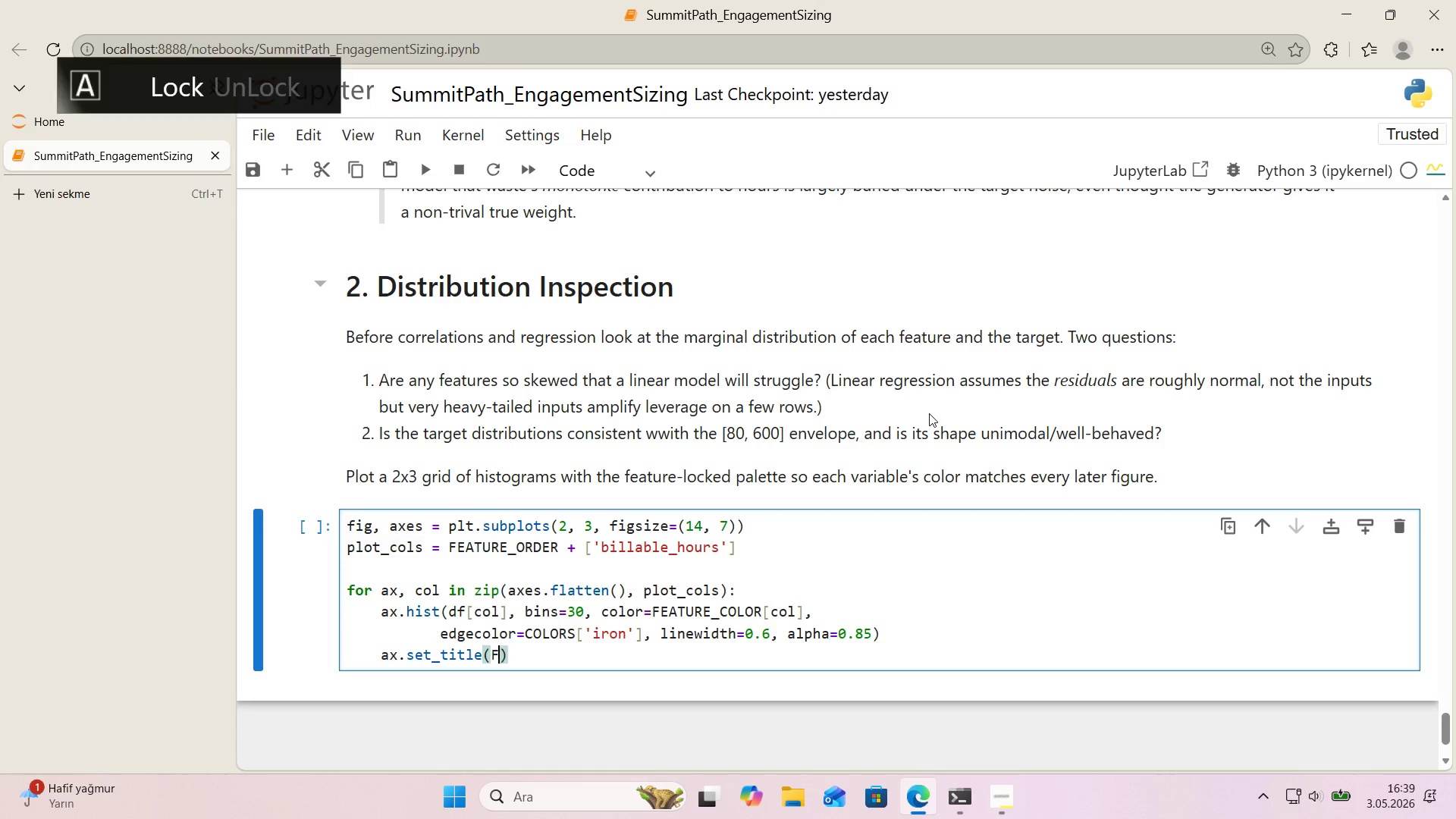 
 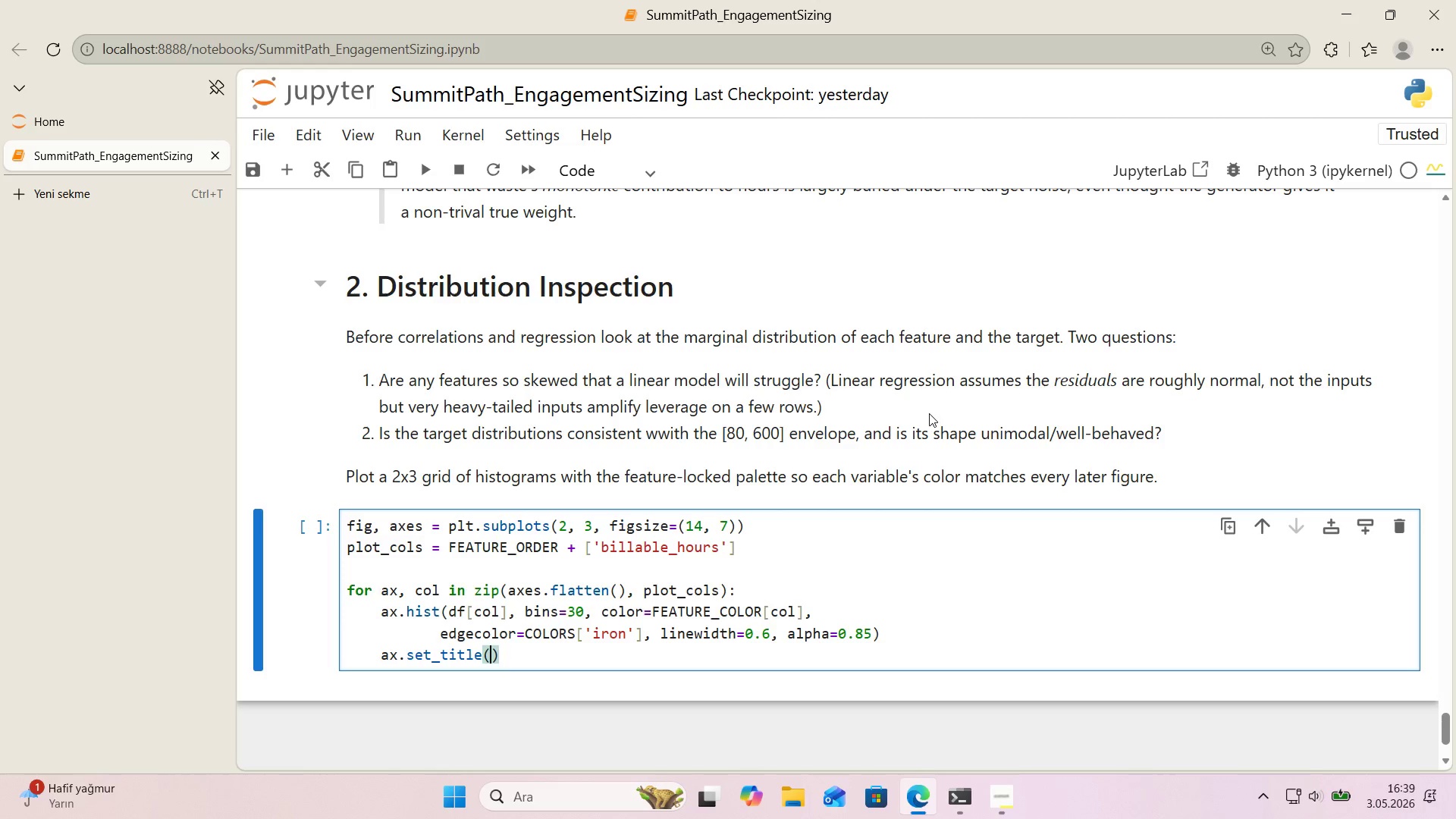 
key(ArrowLeft)
 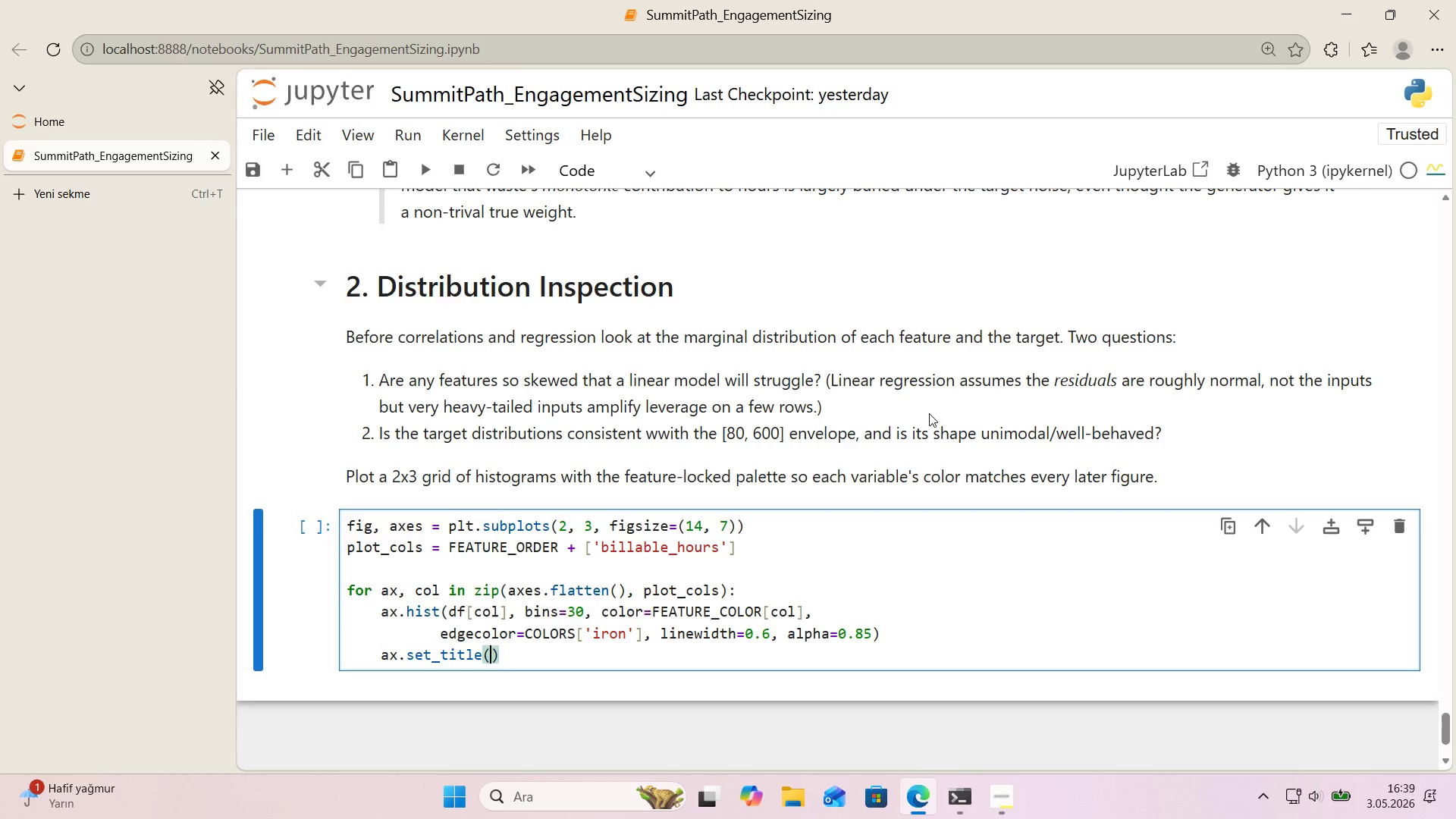 
type(FEAETURE)
key(Backspace)
key(Backspace)
key(Backspace)
key(Backspace)
key(Backspace)
type(TURE_CO)
key(Backspace)
key(Backspace)
type(LABEL)
 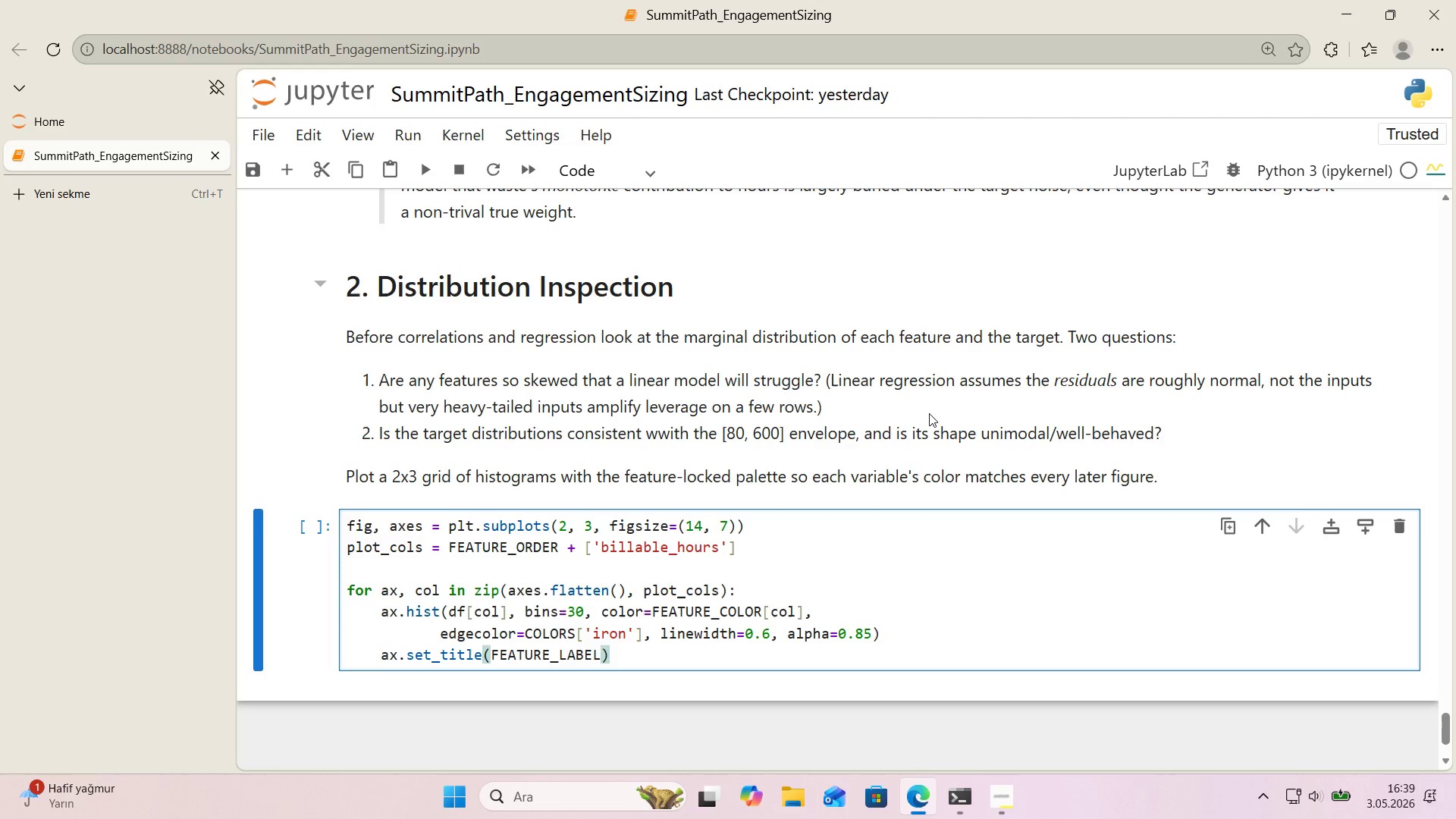 
key(Alt+Control+8)
 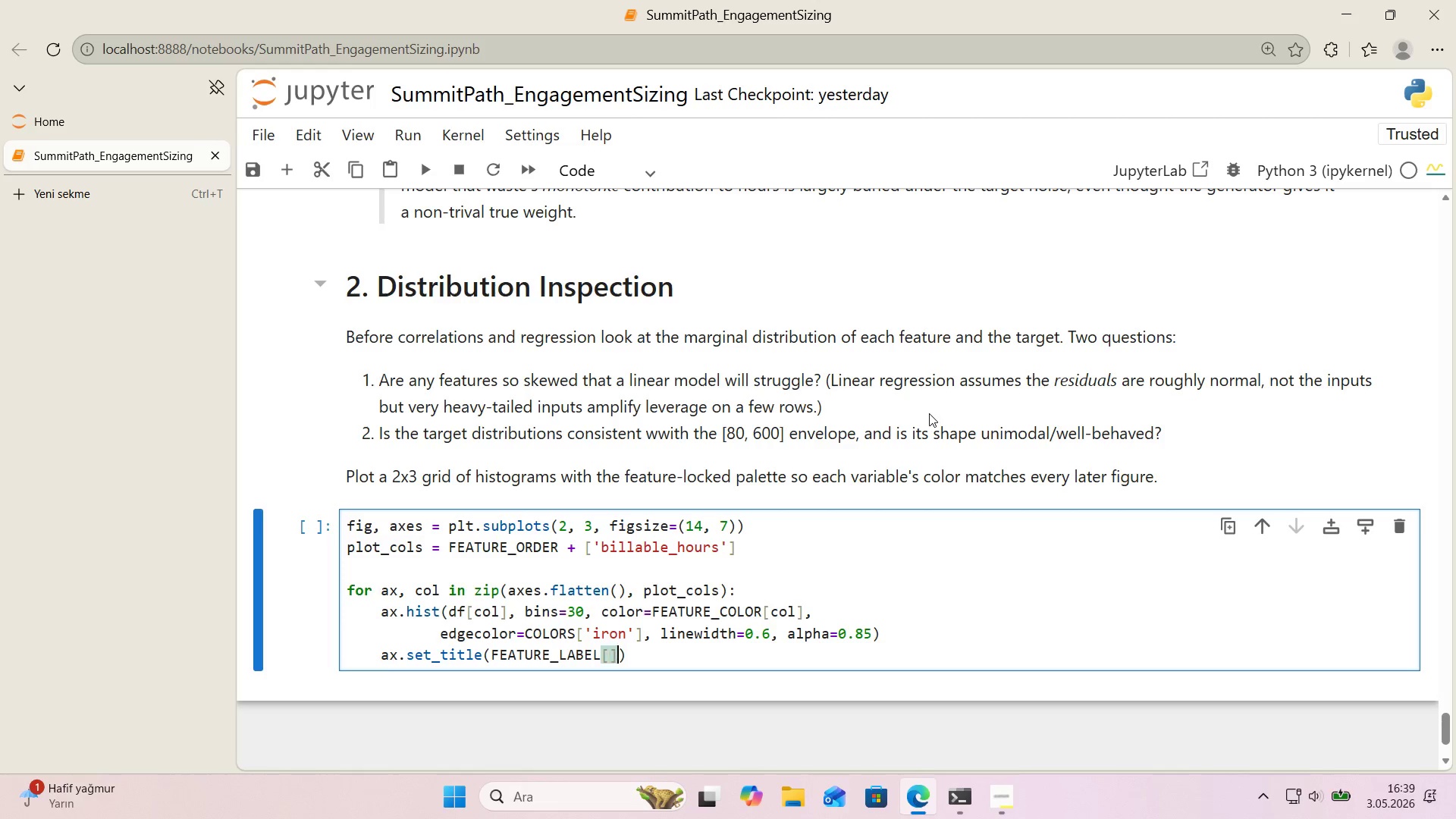 
key(Alt+Control+9)
 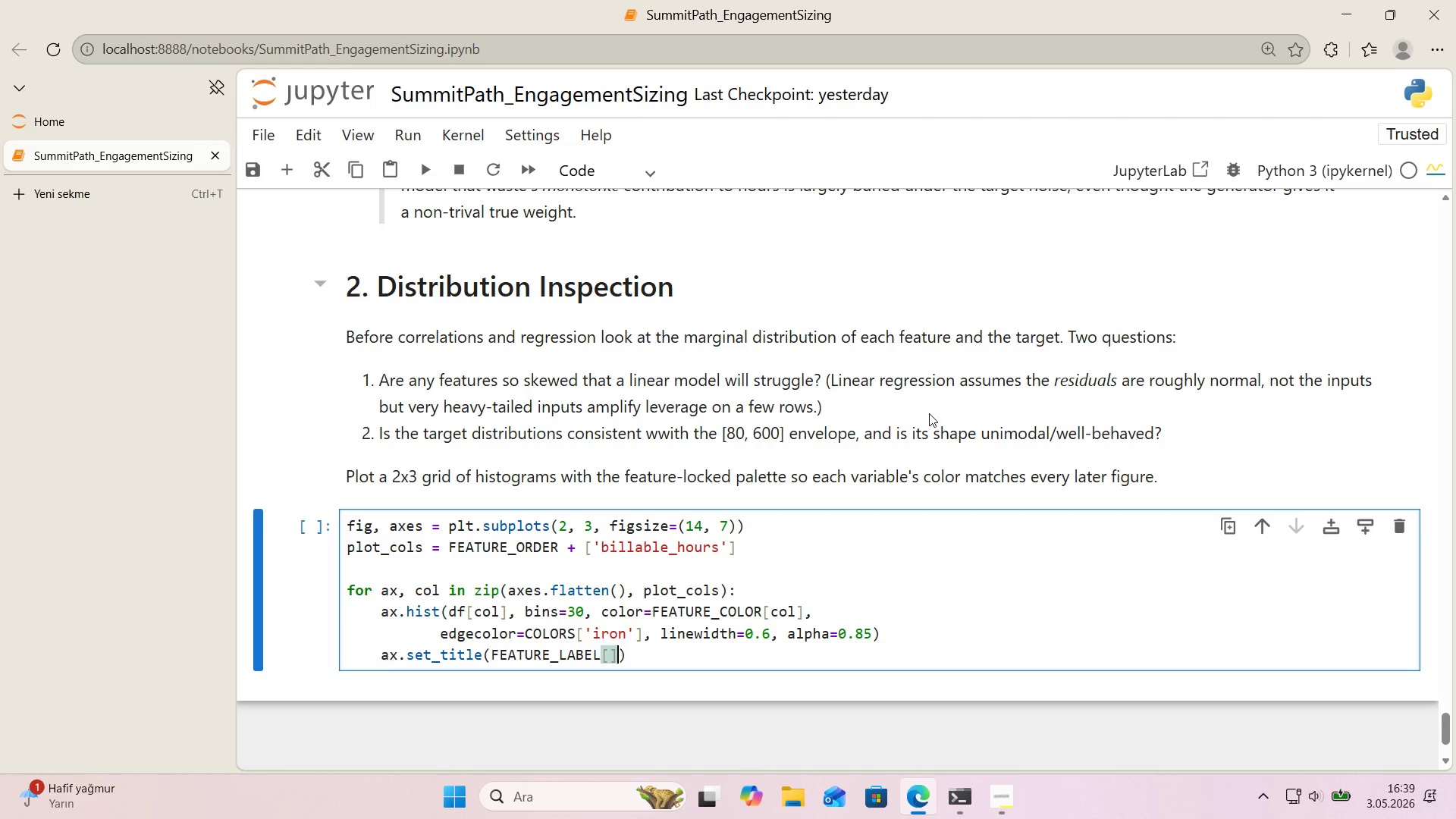 
key(CapsLock)
 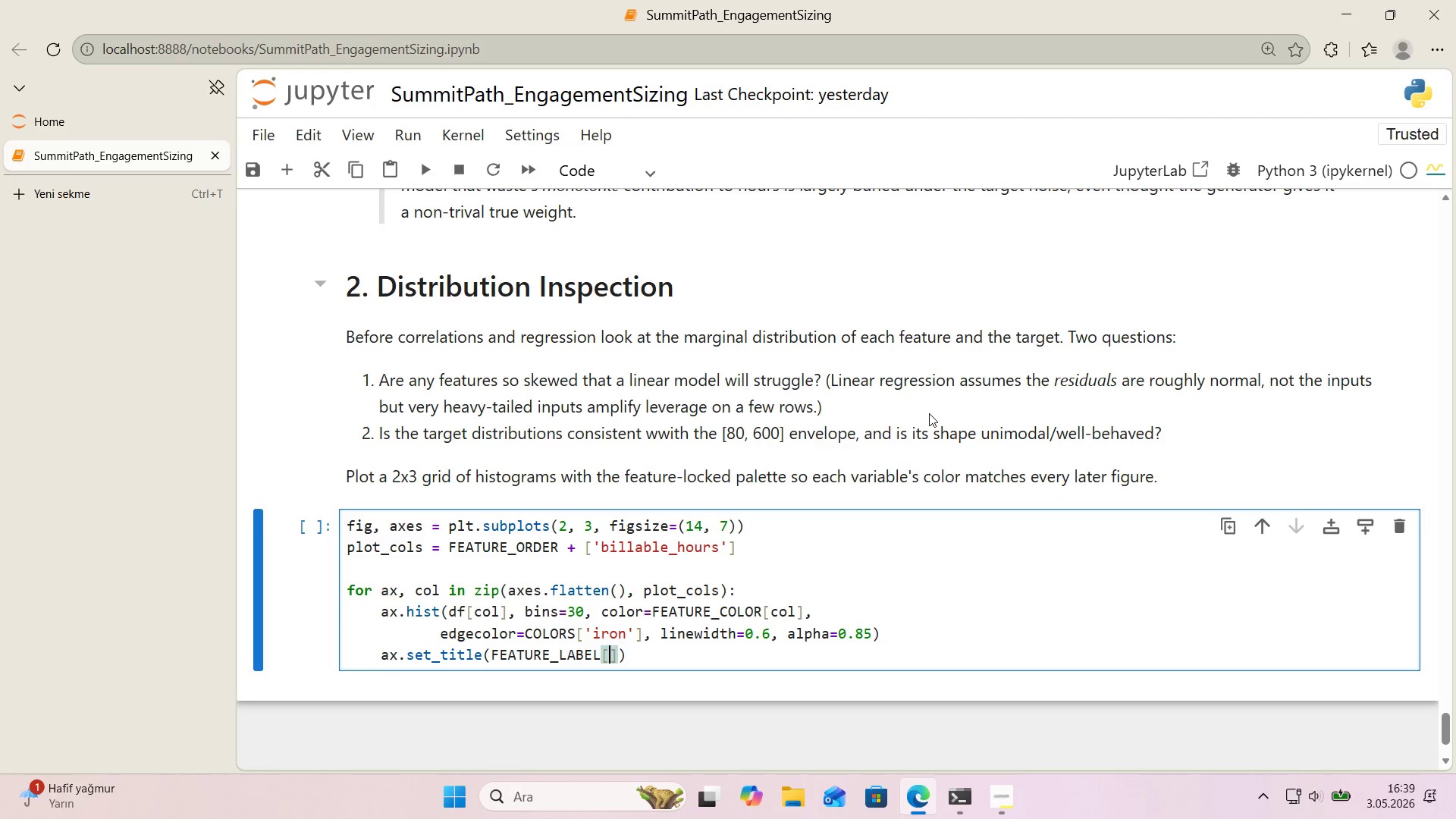 
key(ArrowLeft)
 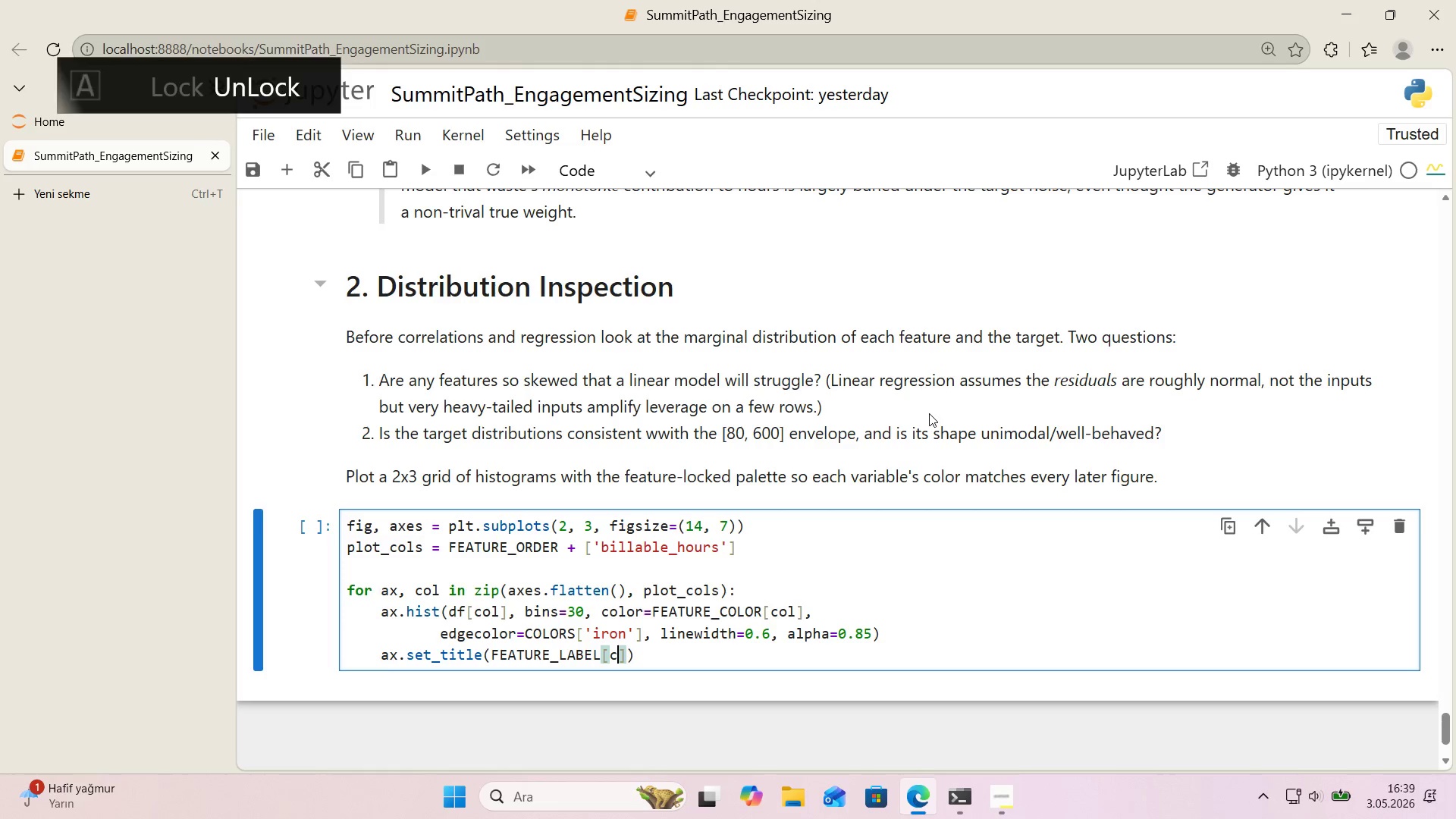 
type(col)
 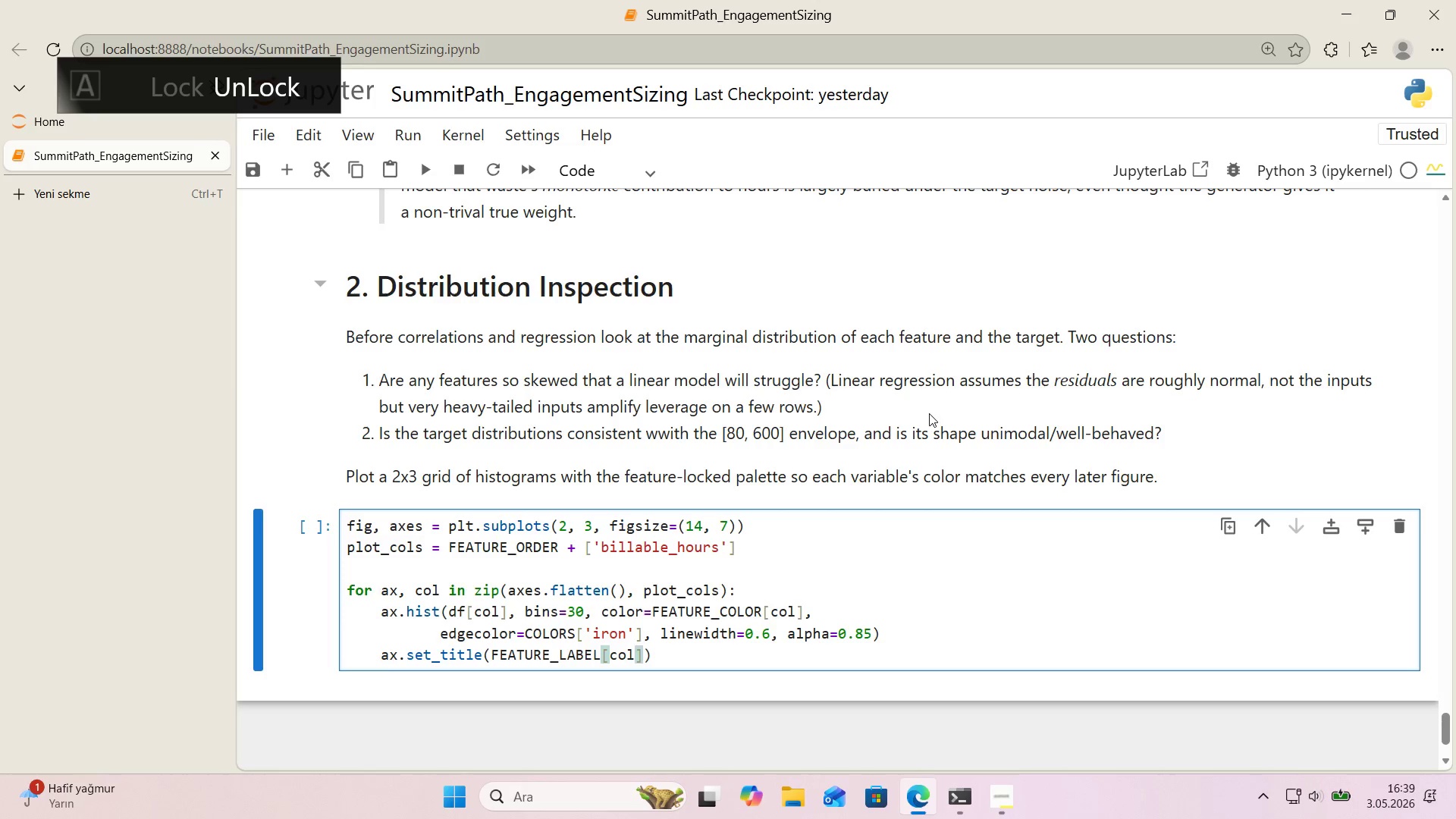 
key(ArrowRight)
 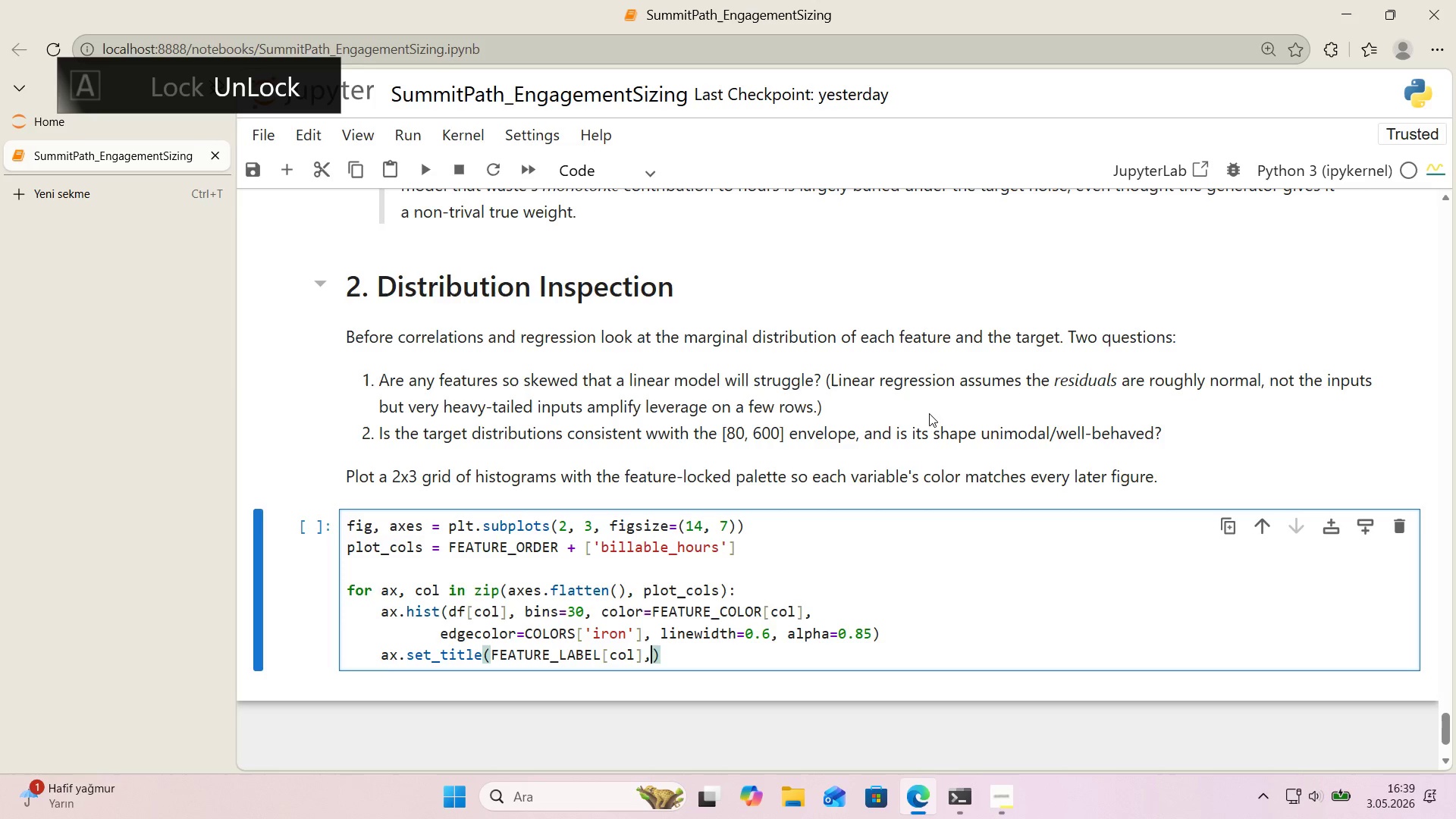 
type(, fontwe'ght)@@)
 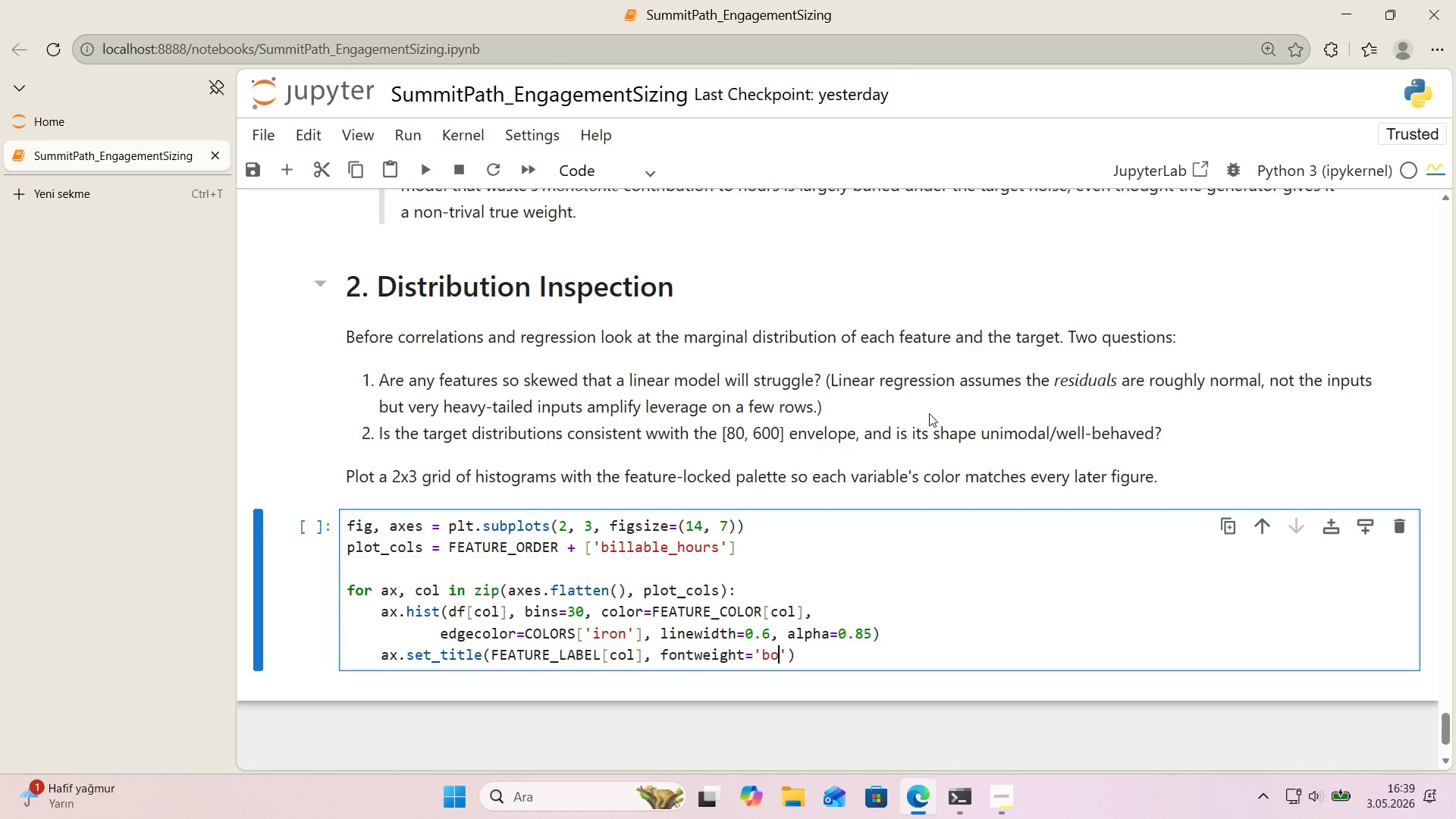 
 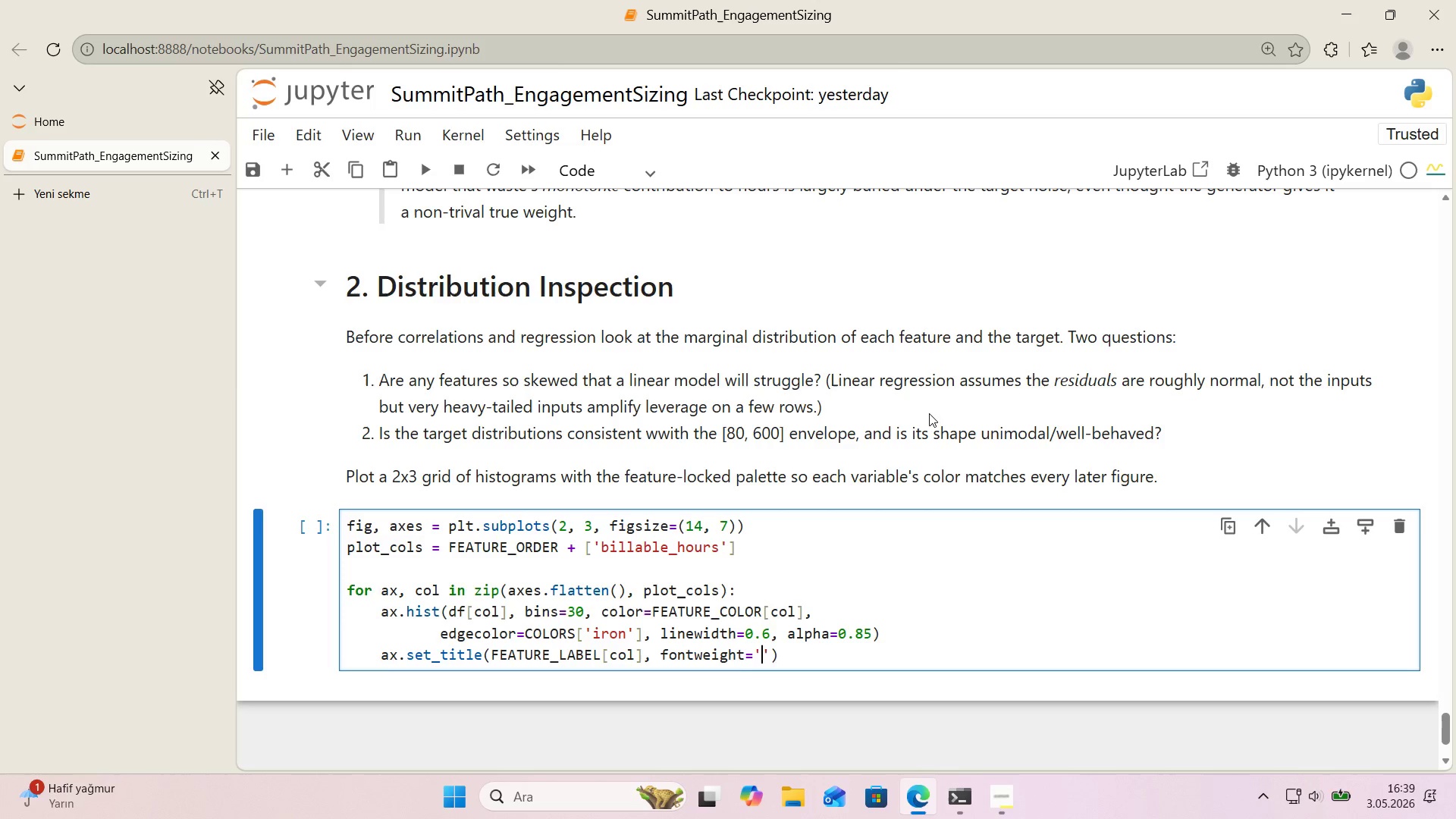 
key(ArrowLeft)
 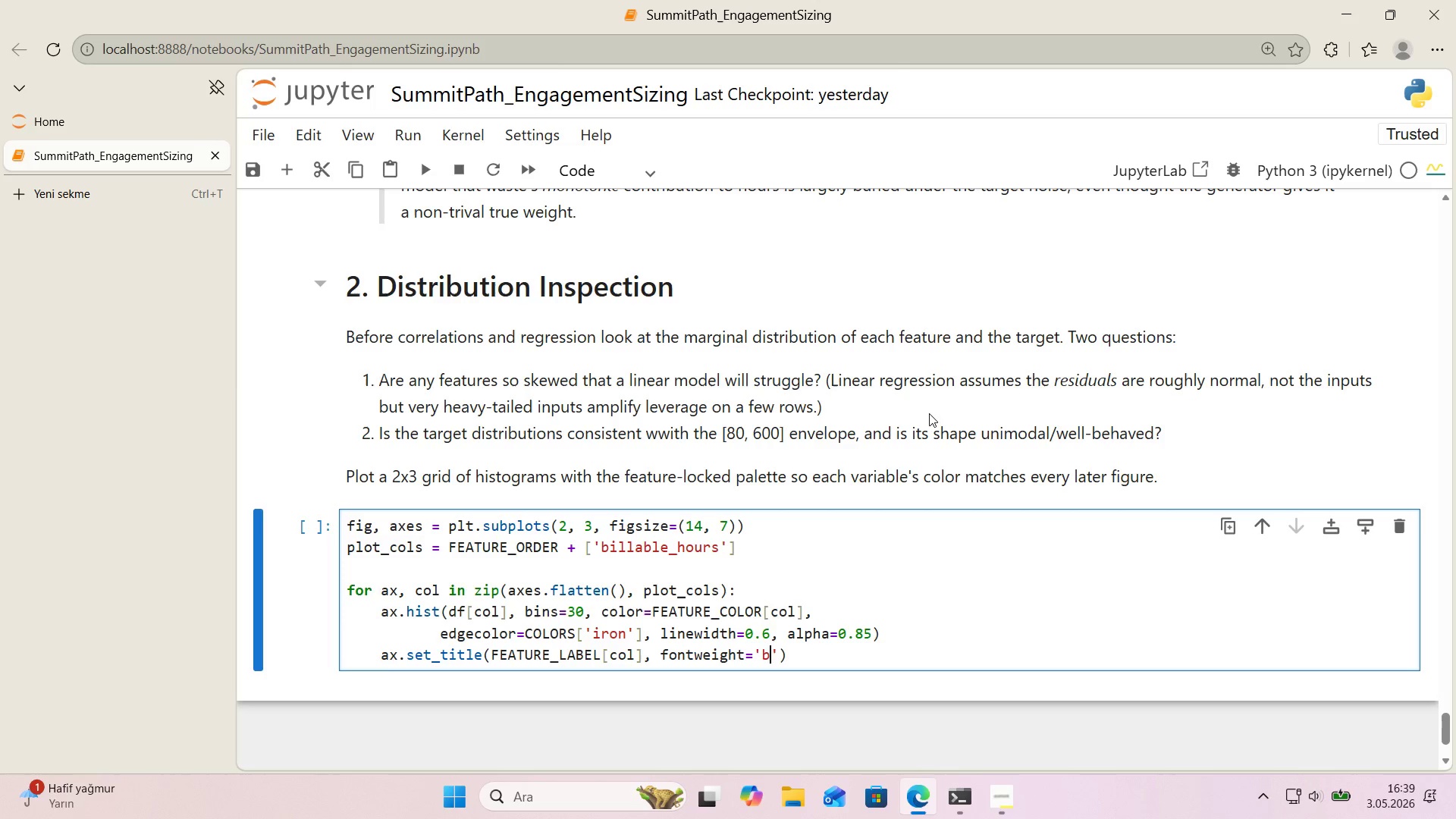 
type(bold)
 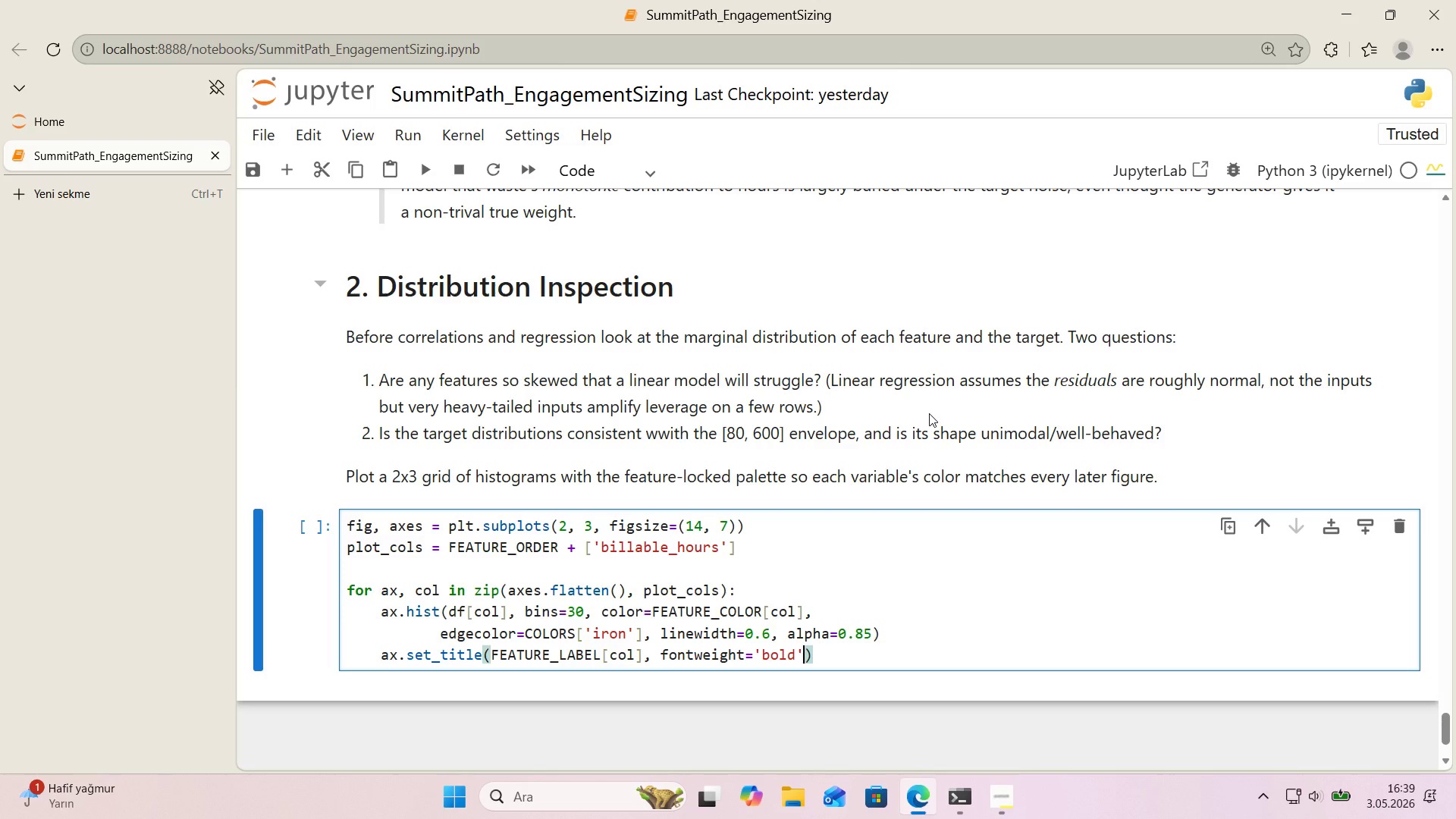 
key(ArrowRight)
 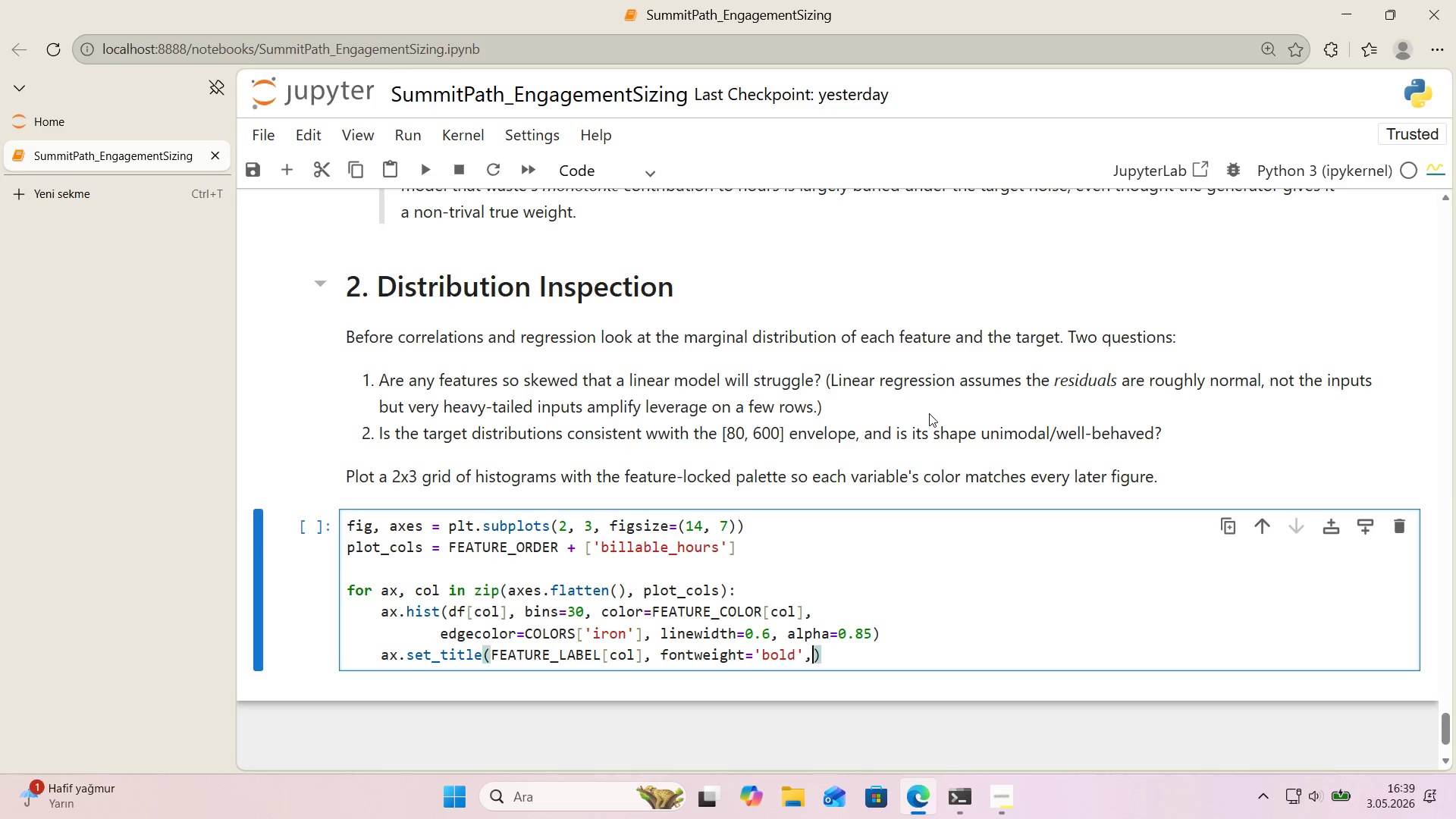 
type(, fonts'ze)11)
 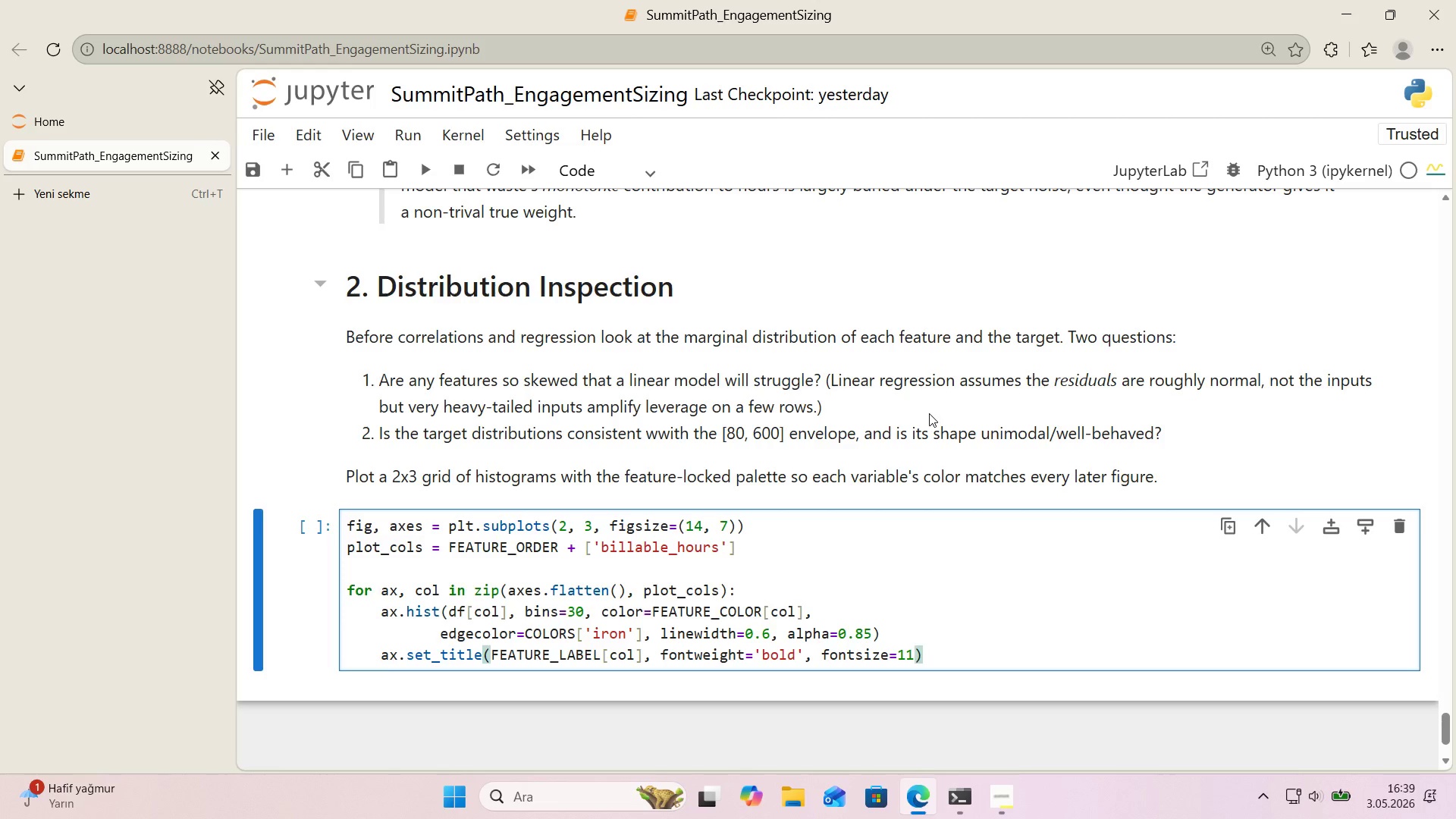 
key(ArrowRight)
 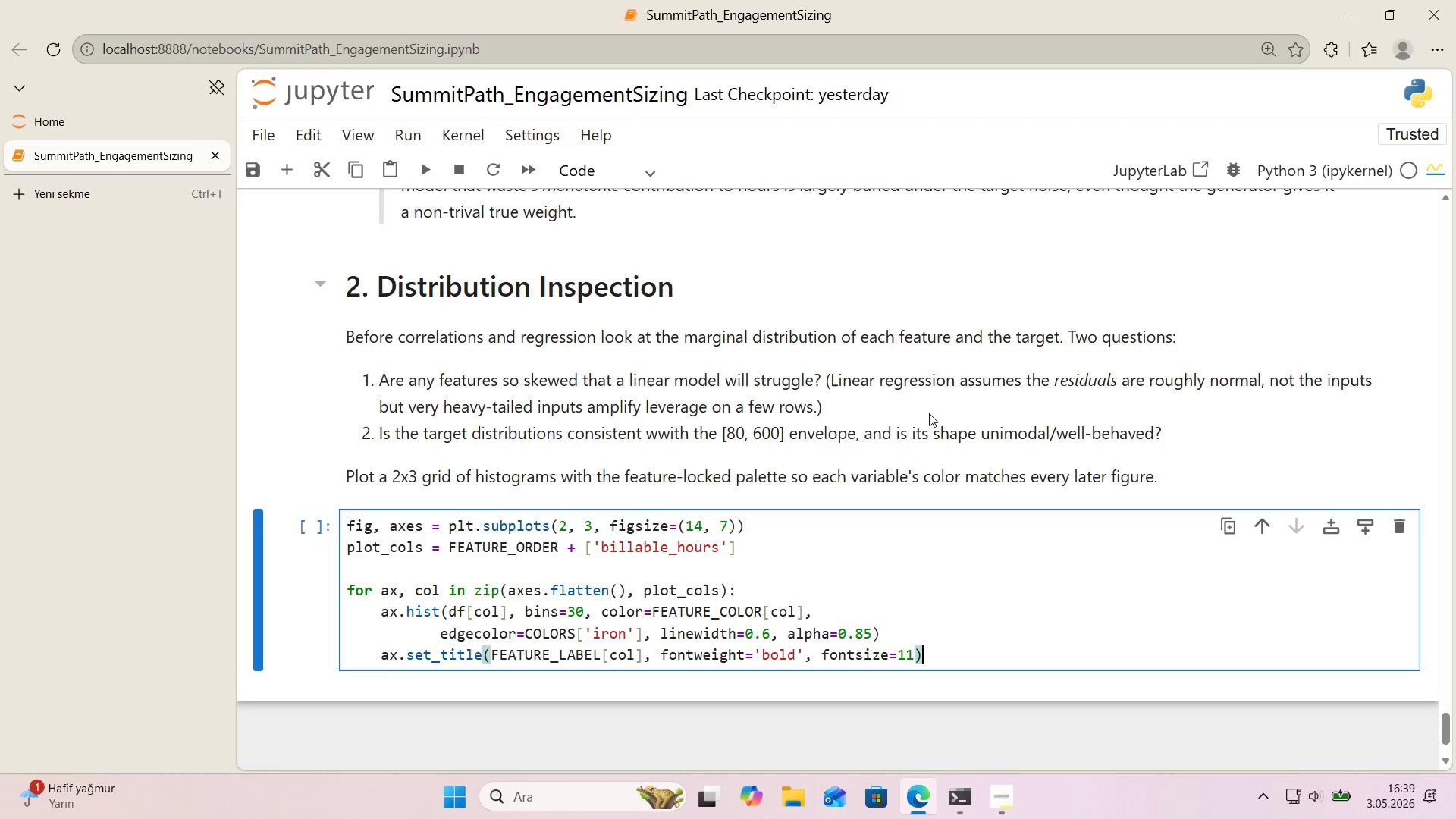 
key(Enter)
 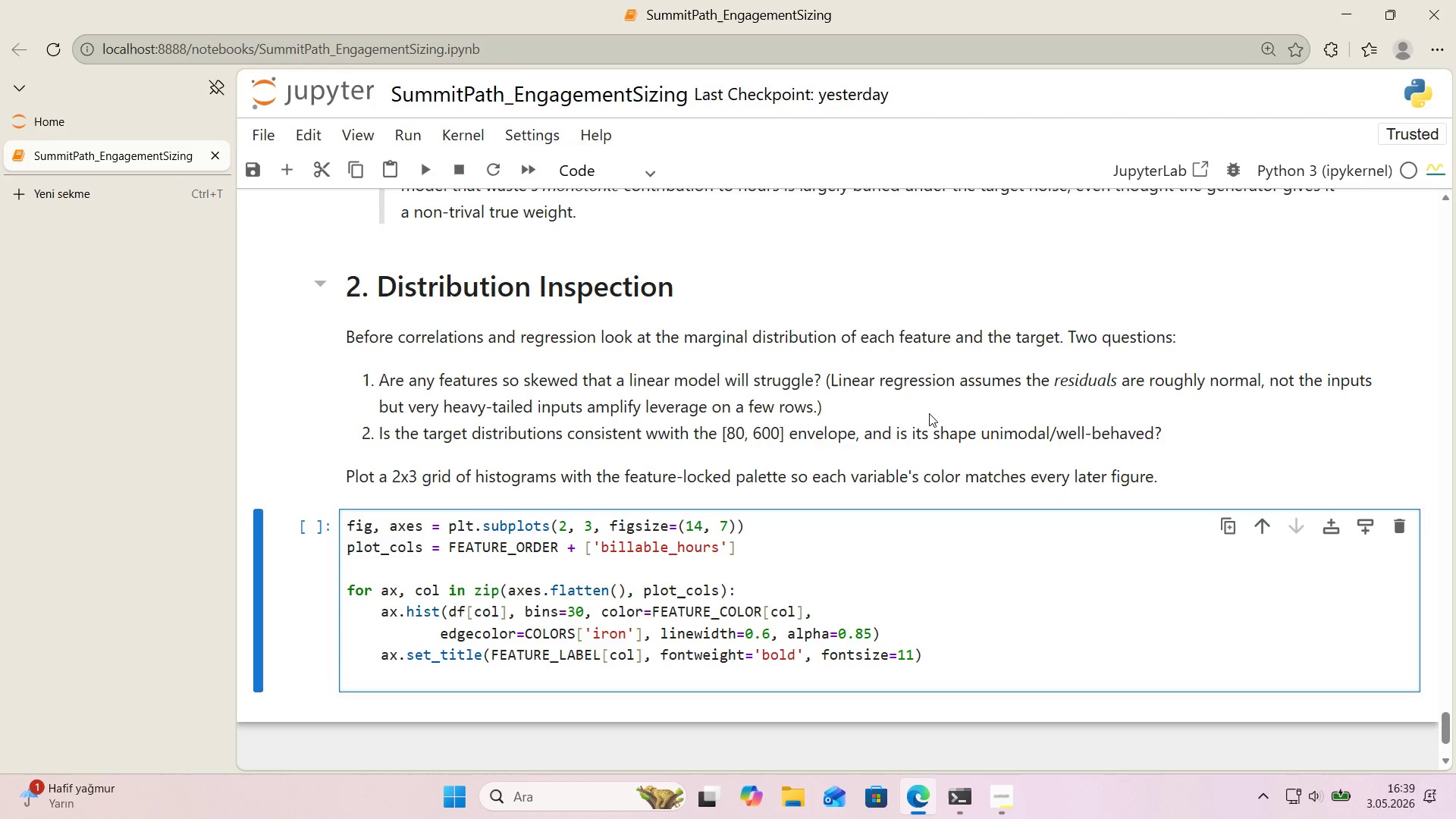 
type(ax.set_ylabel*()
 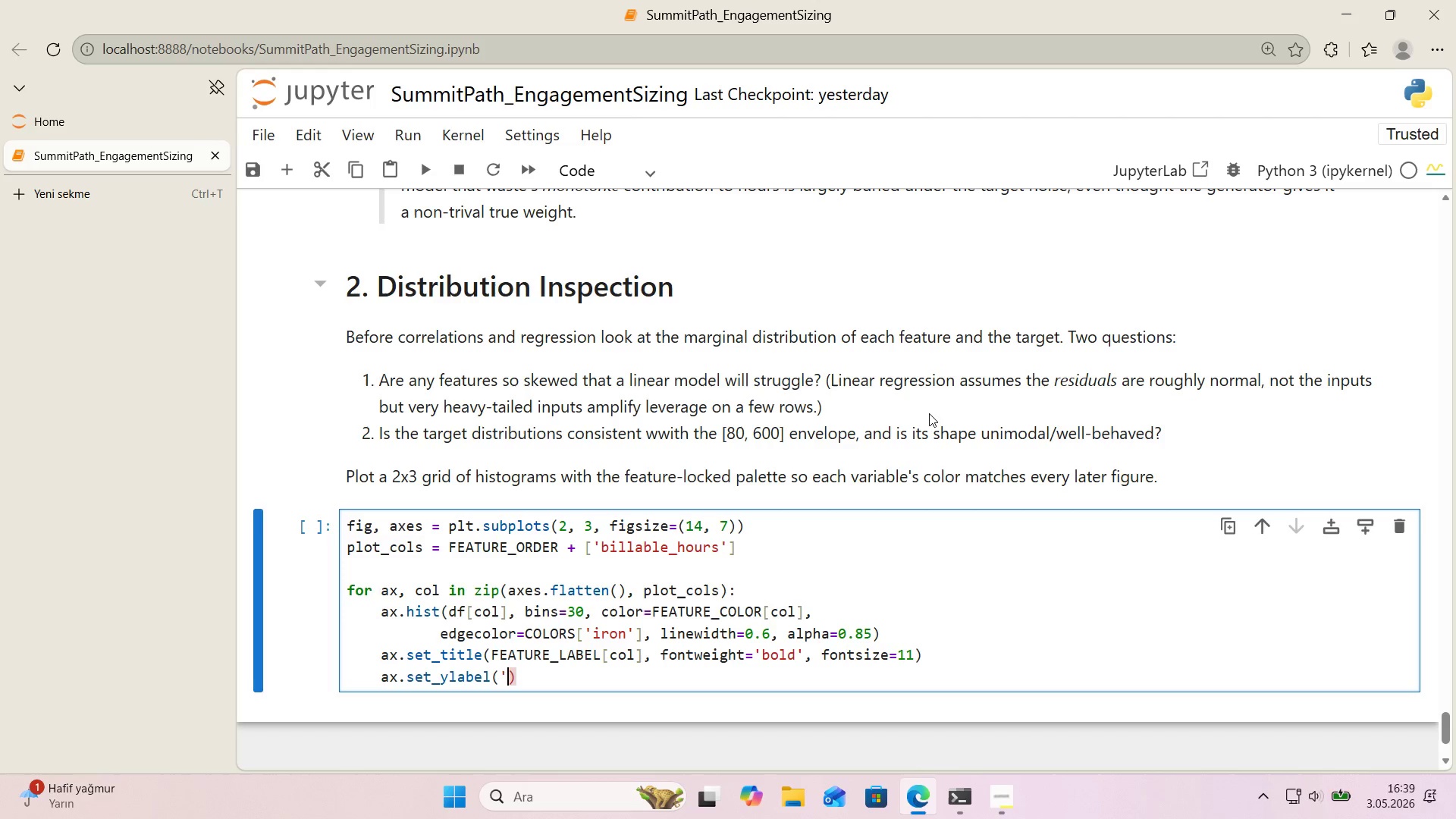 
 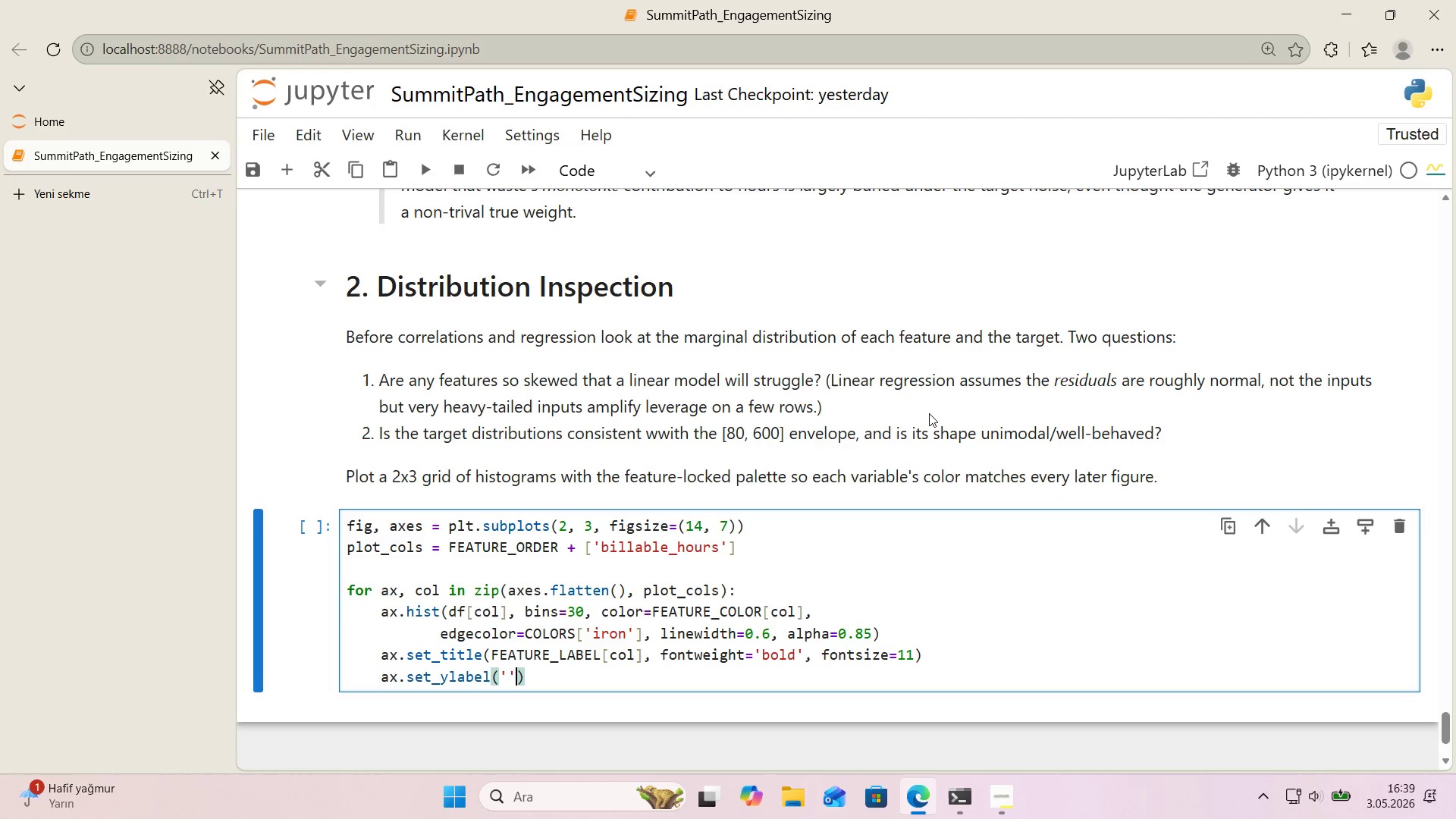 
key(ArrowLeft)
 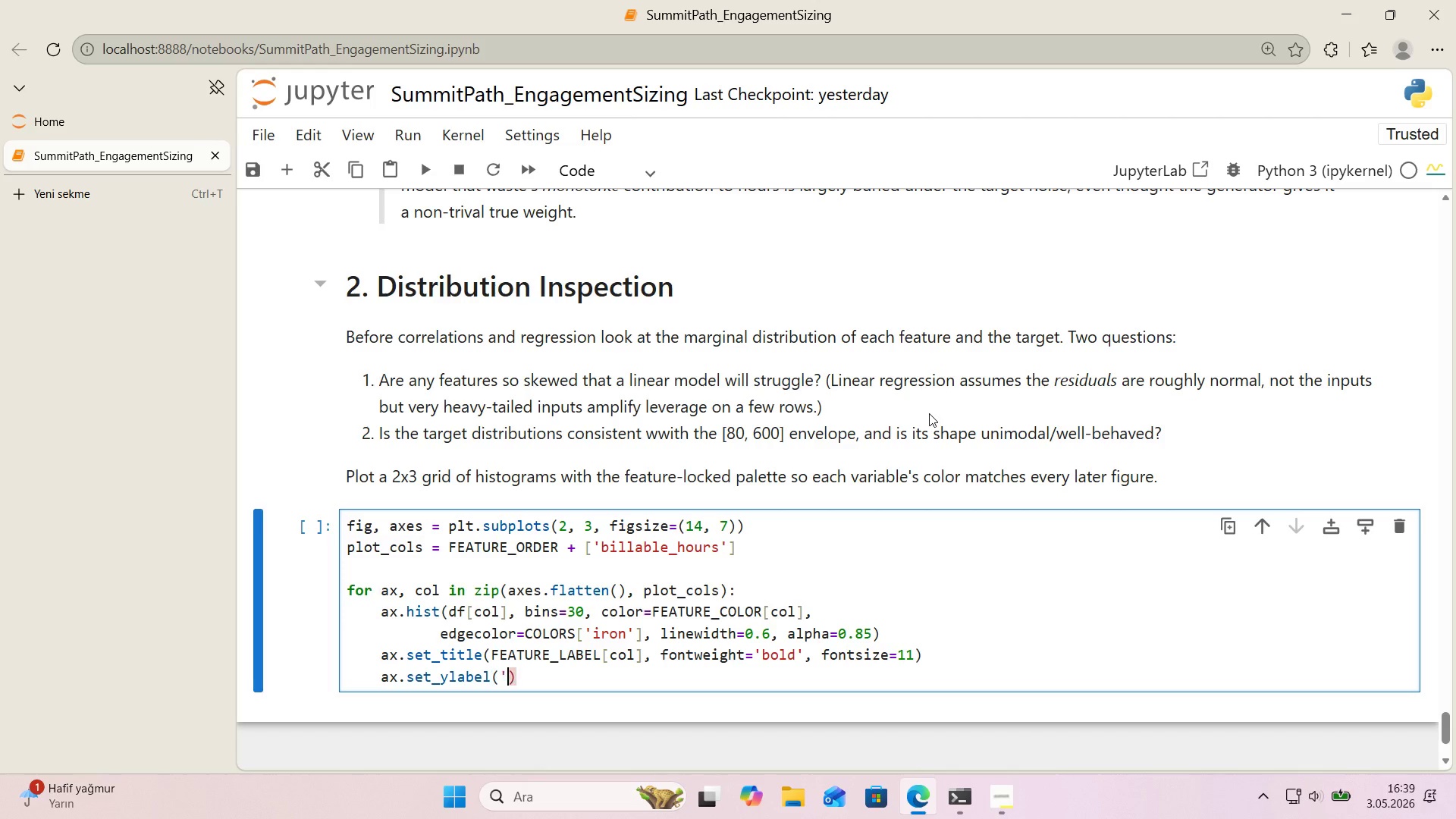 
type(@@)
 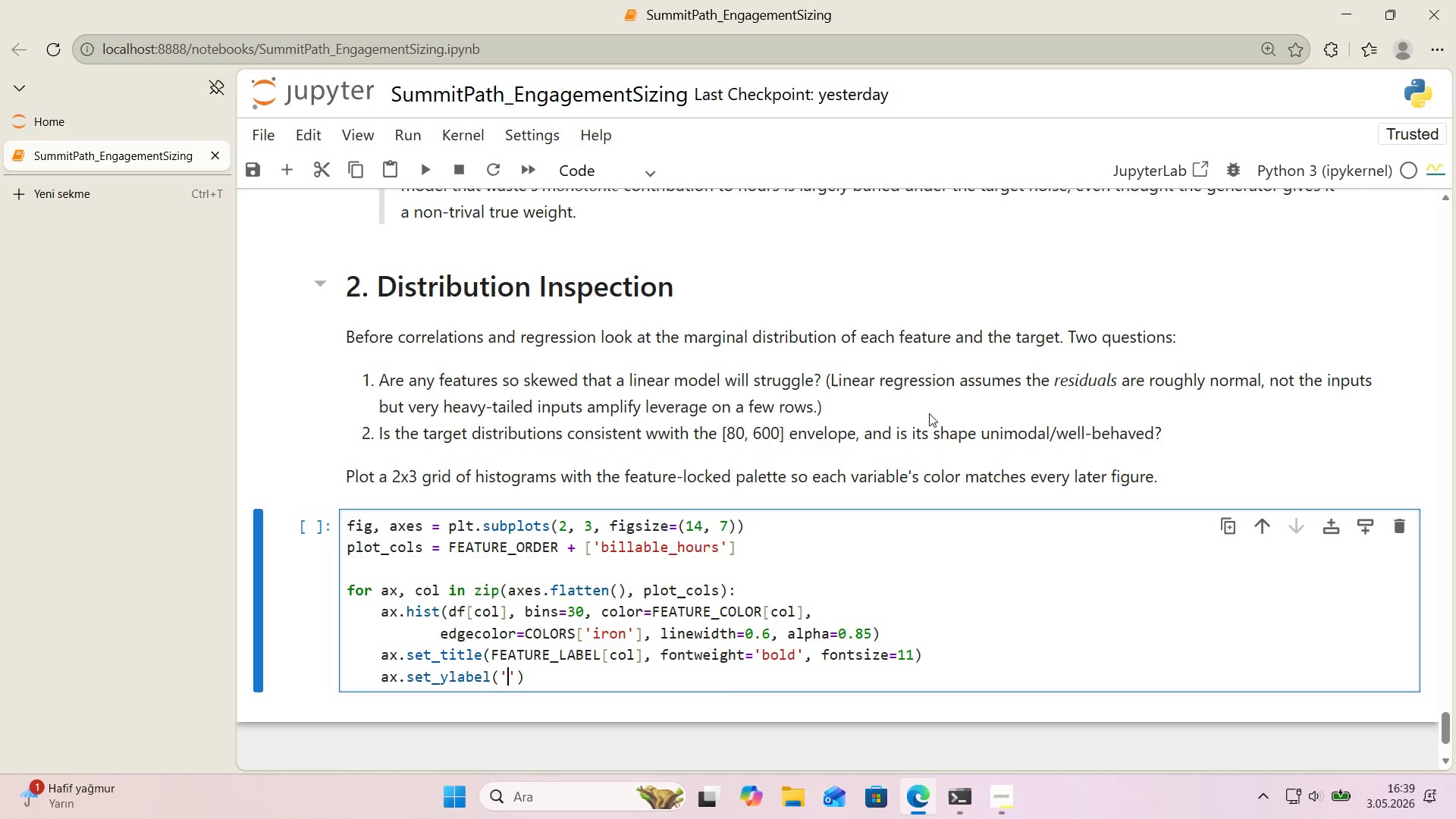 
key(ArrowLeft)
 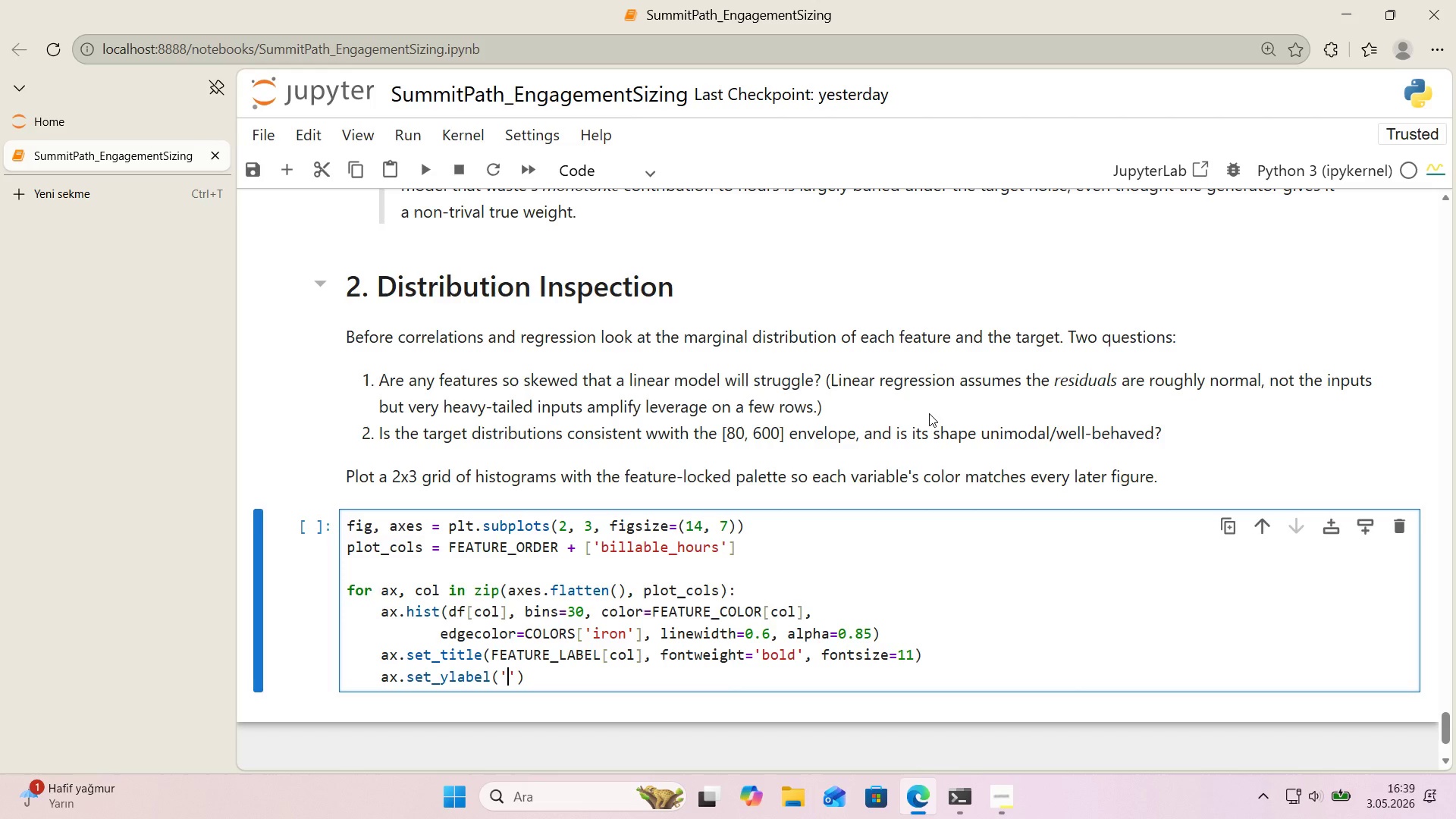 
type(Plants *()
 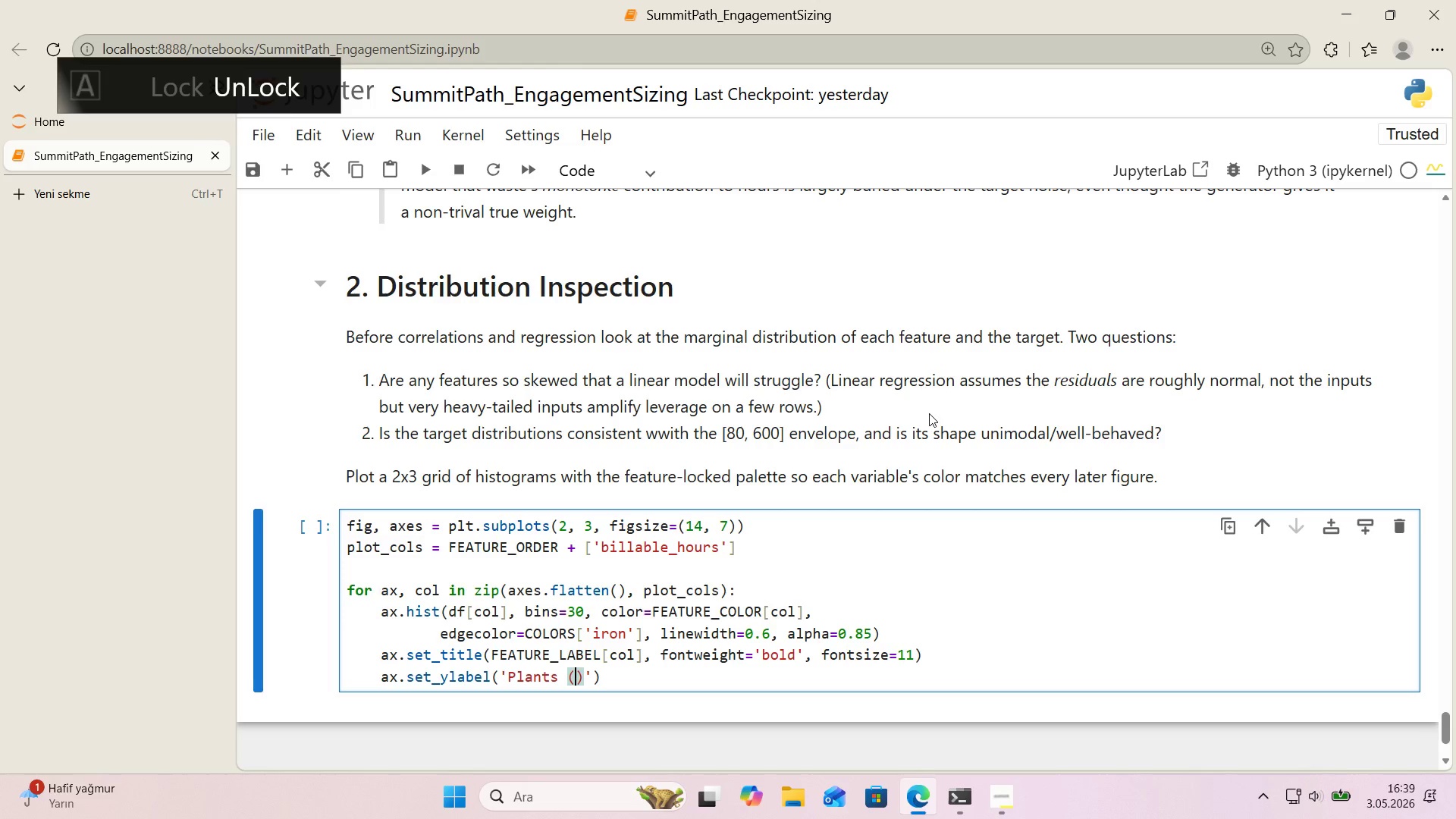 
 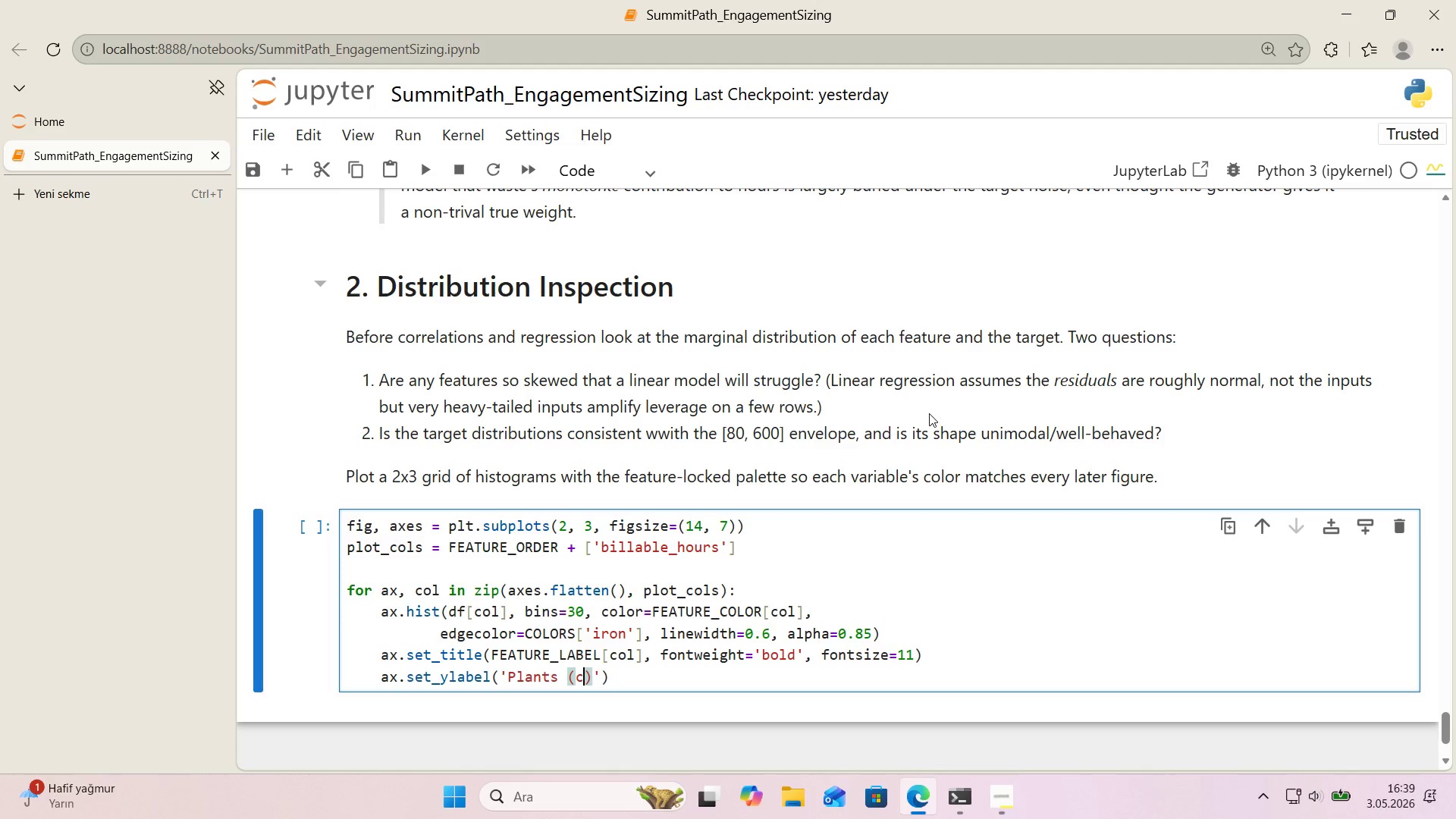 
key(ArrowLeft)
 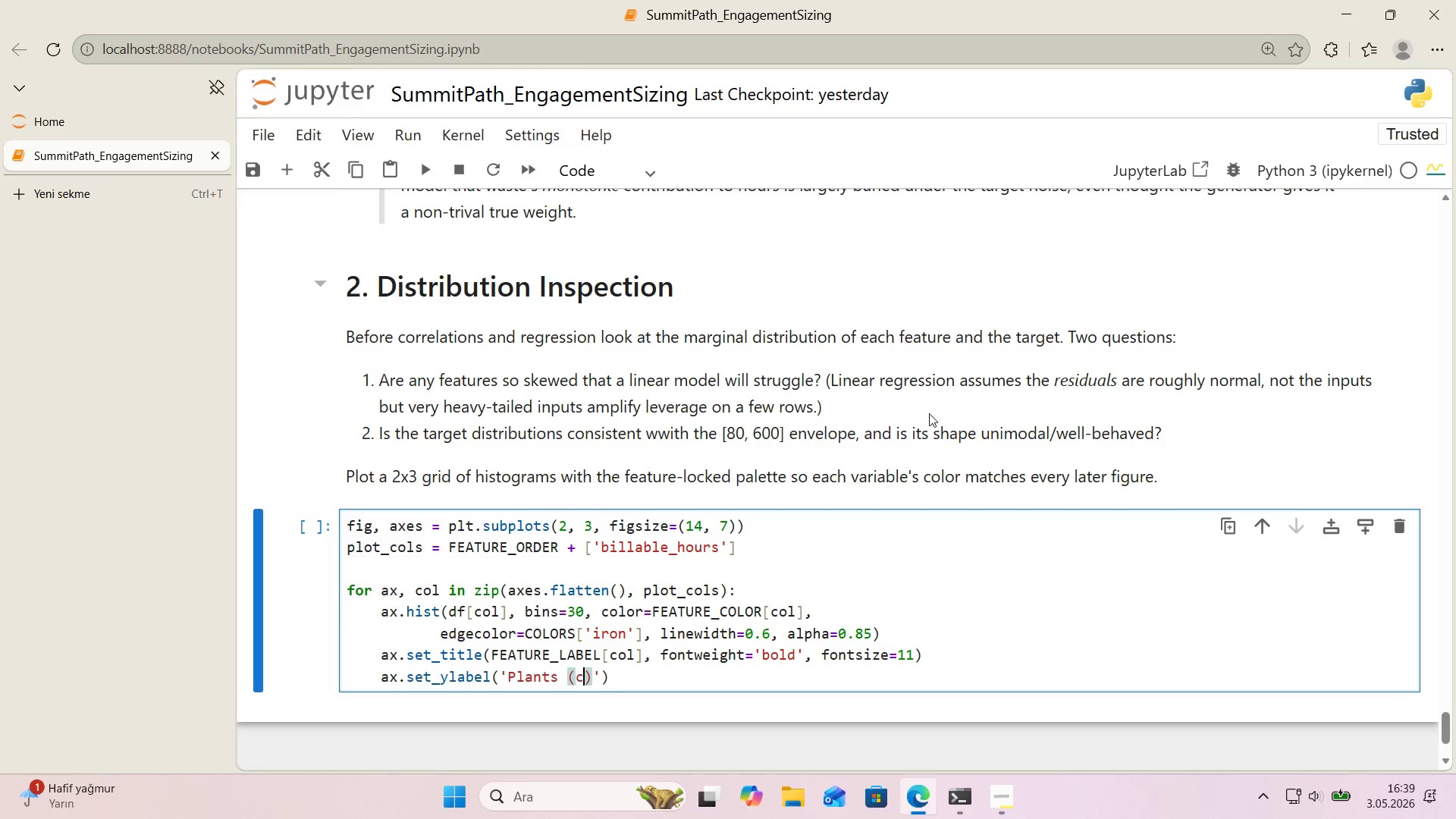 
type(count)
 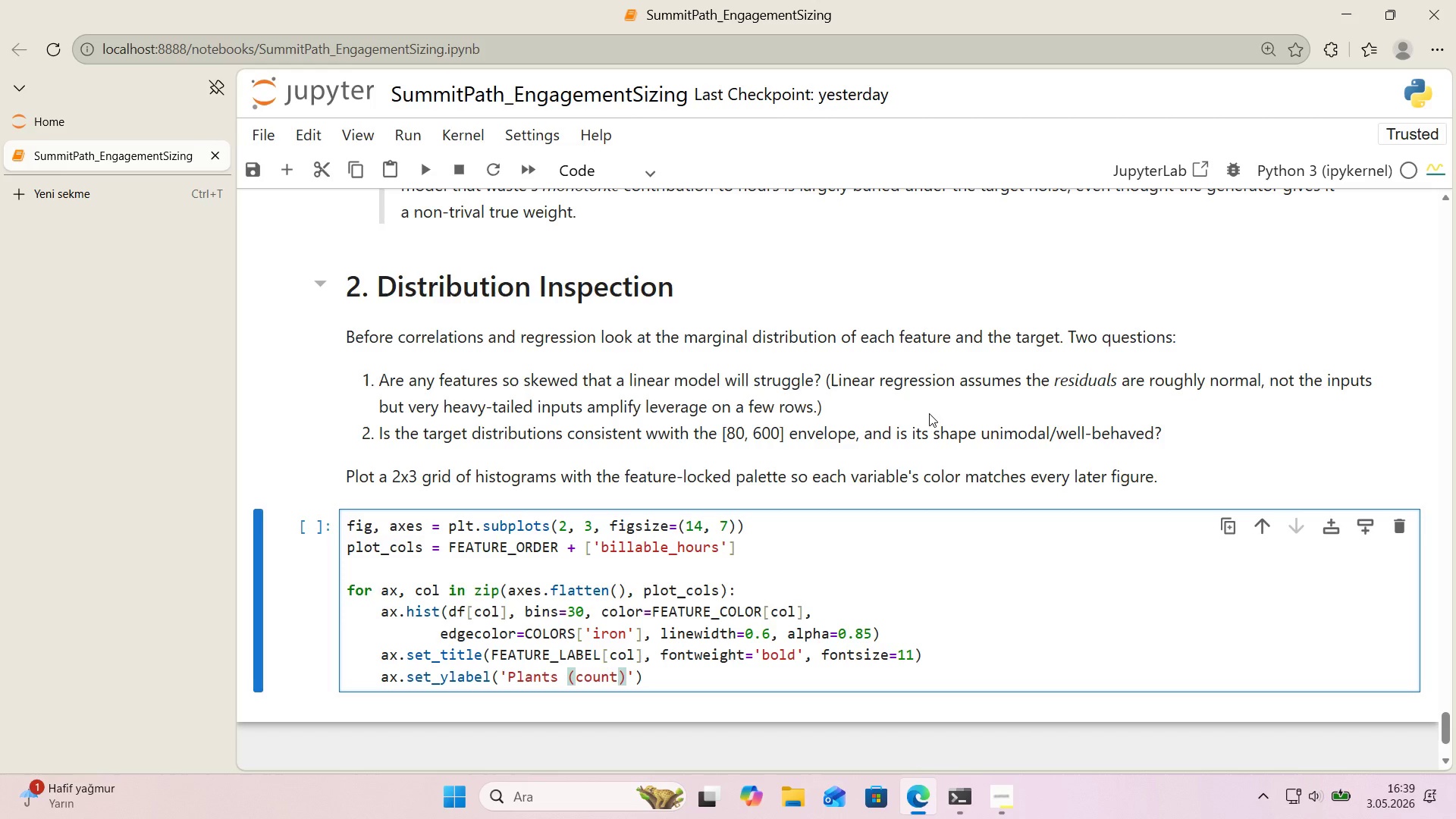 
key(ArrowRight)
 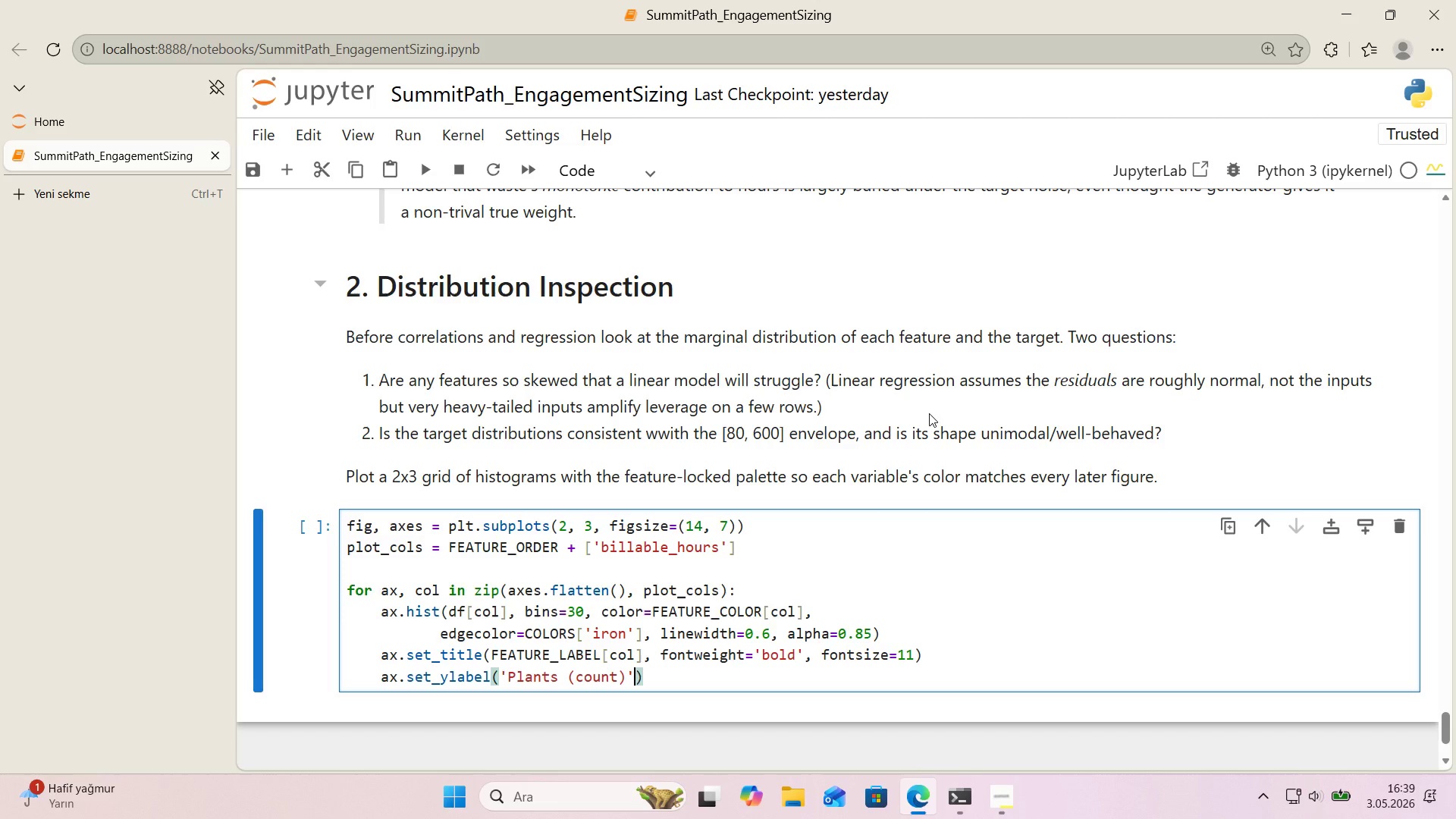 
key(ArrowRight)
 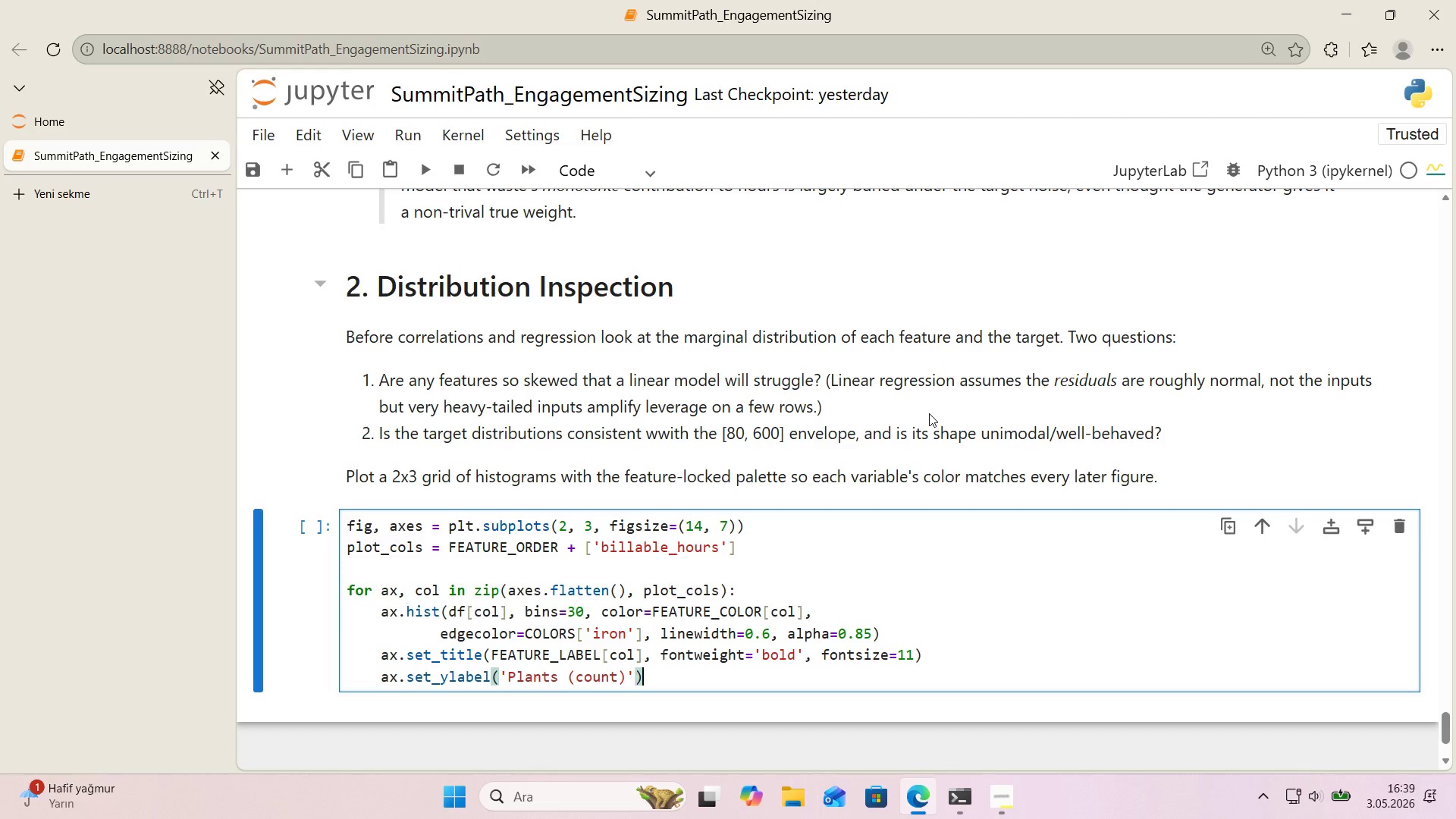 
key(ArrowRight)
 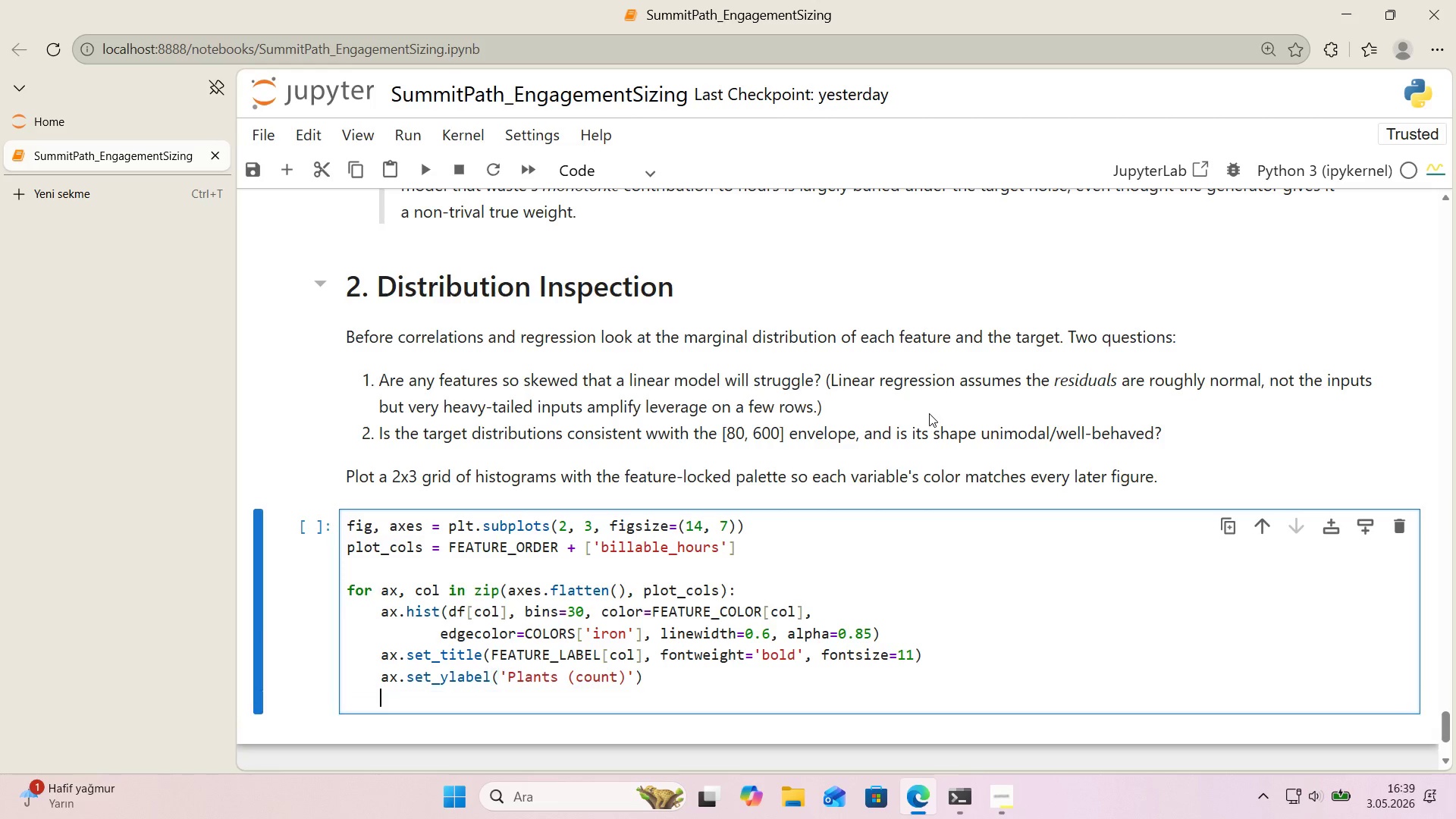 
key(Enter)
 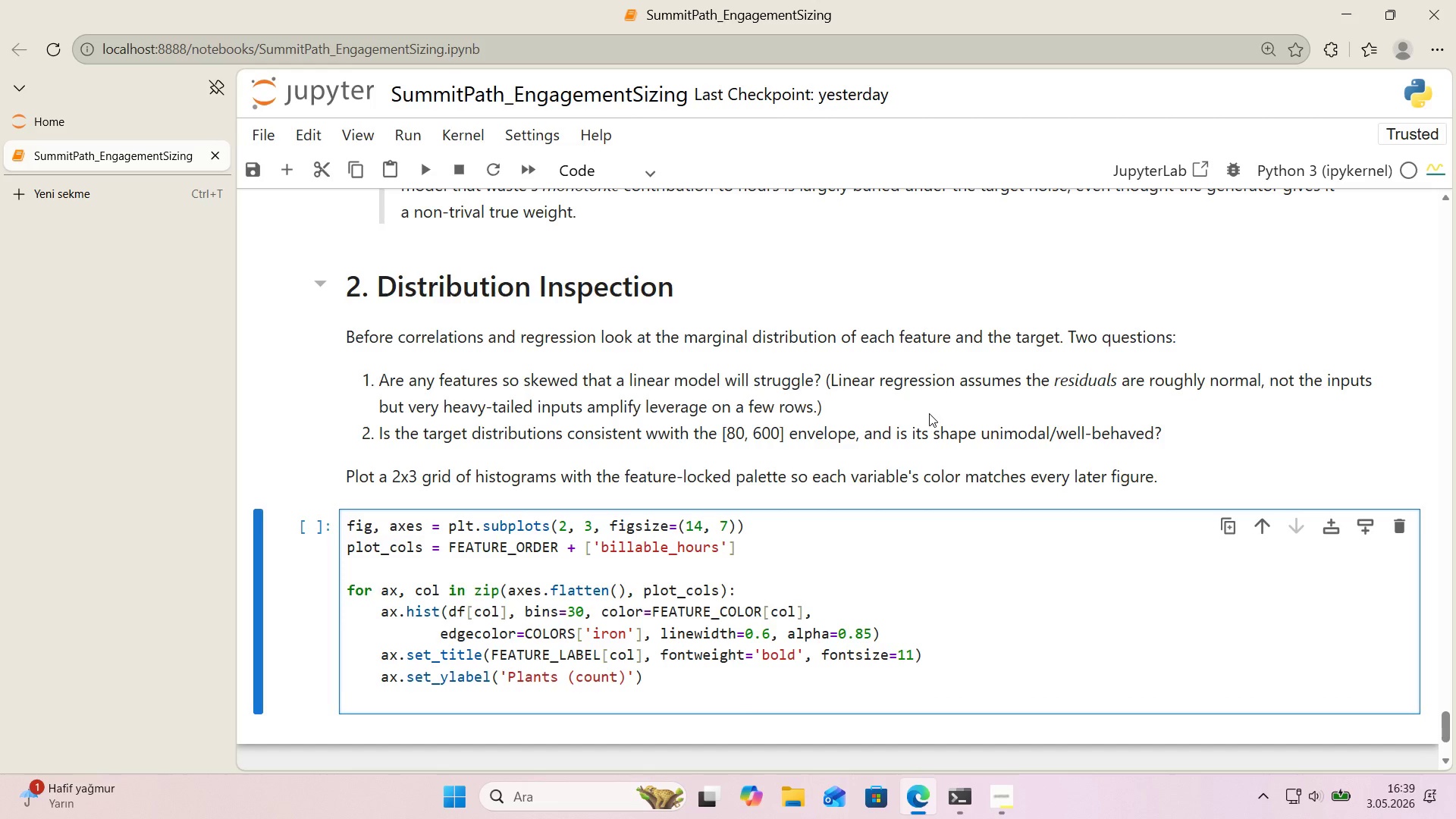 
type(ax.set_xlabel*()
 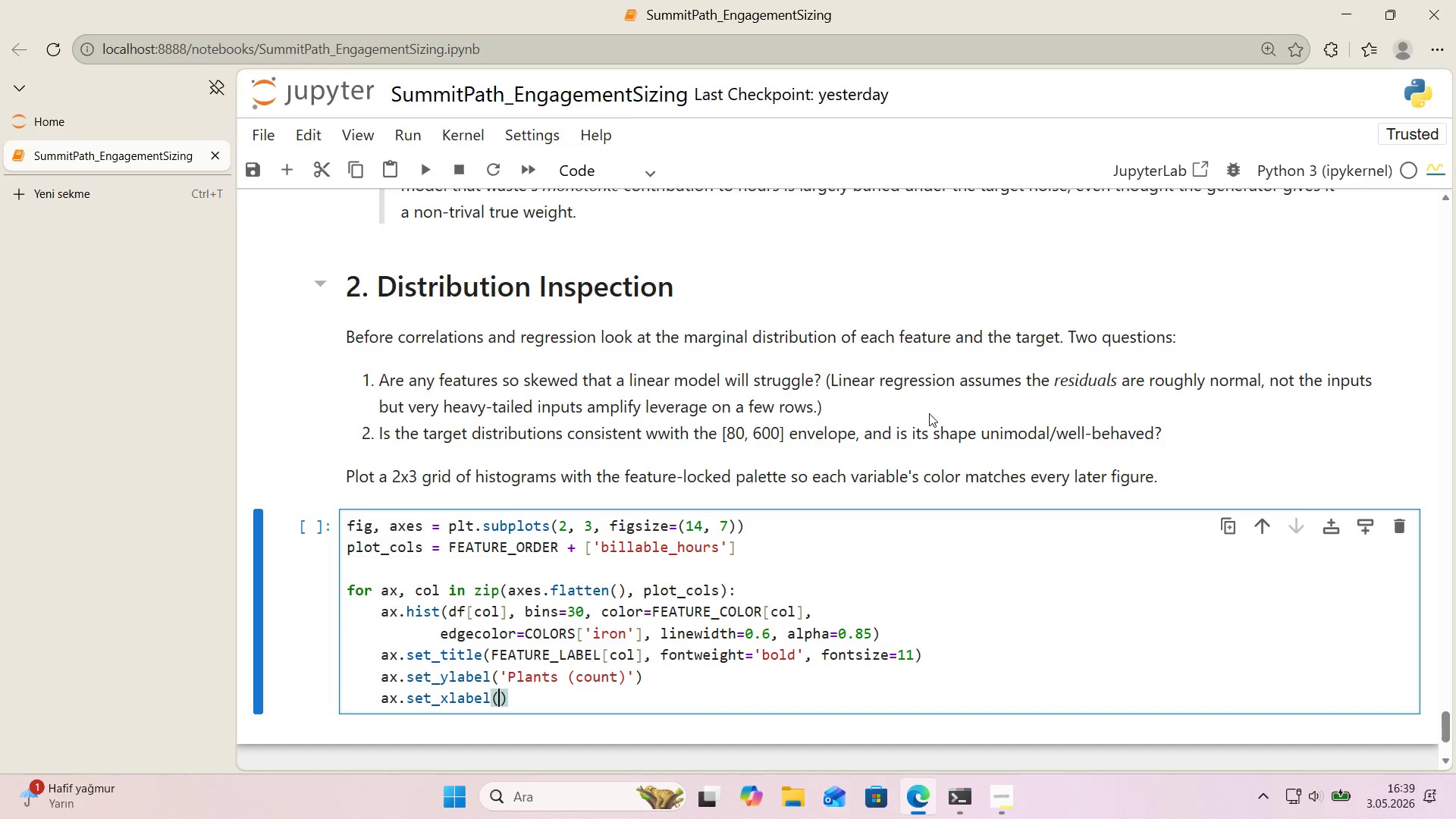 
 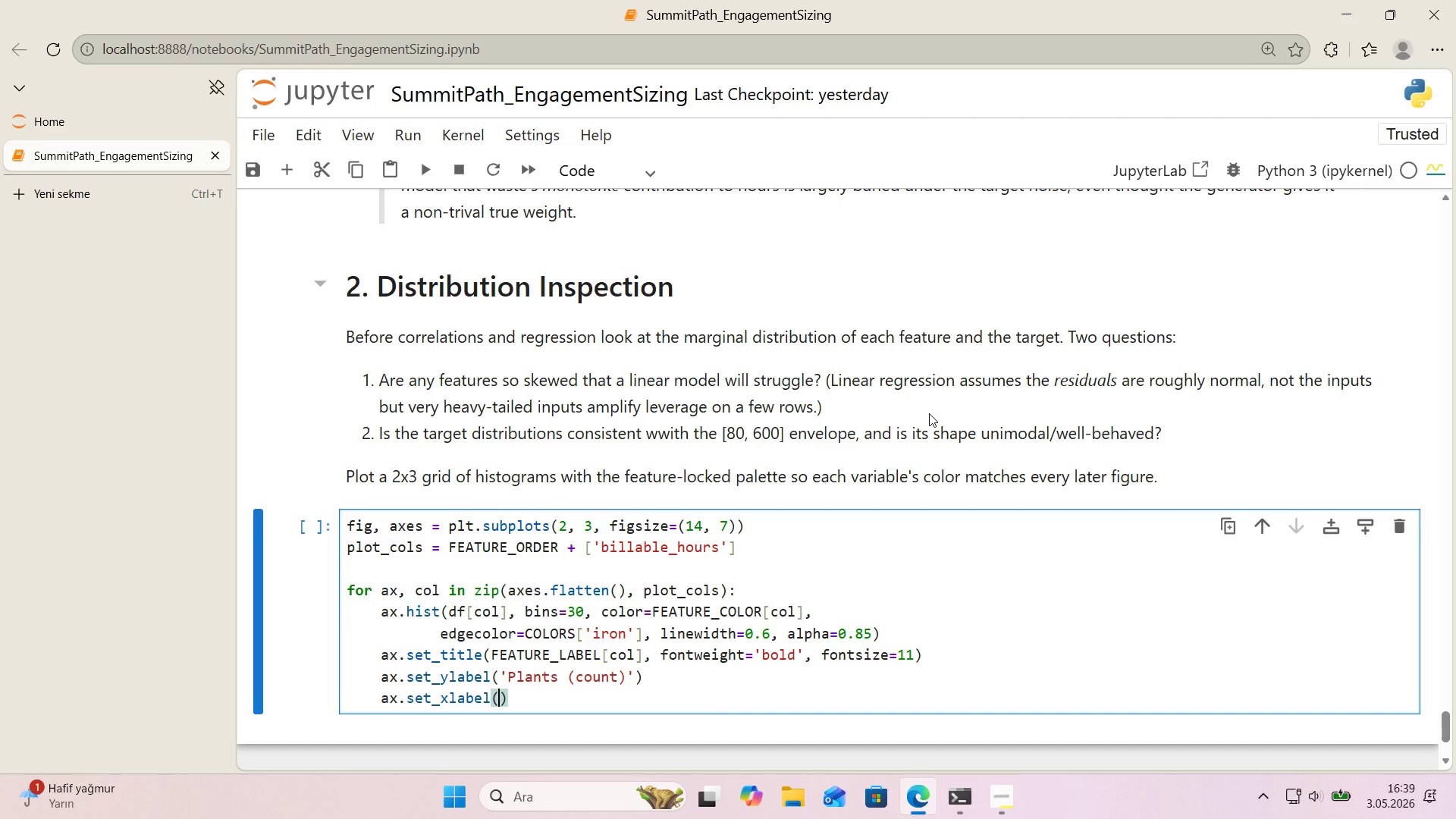 
key(ArrowLeft)
 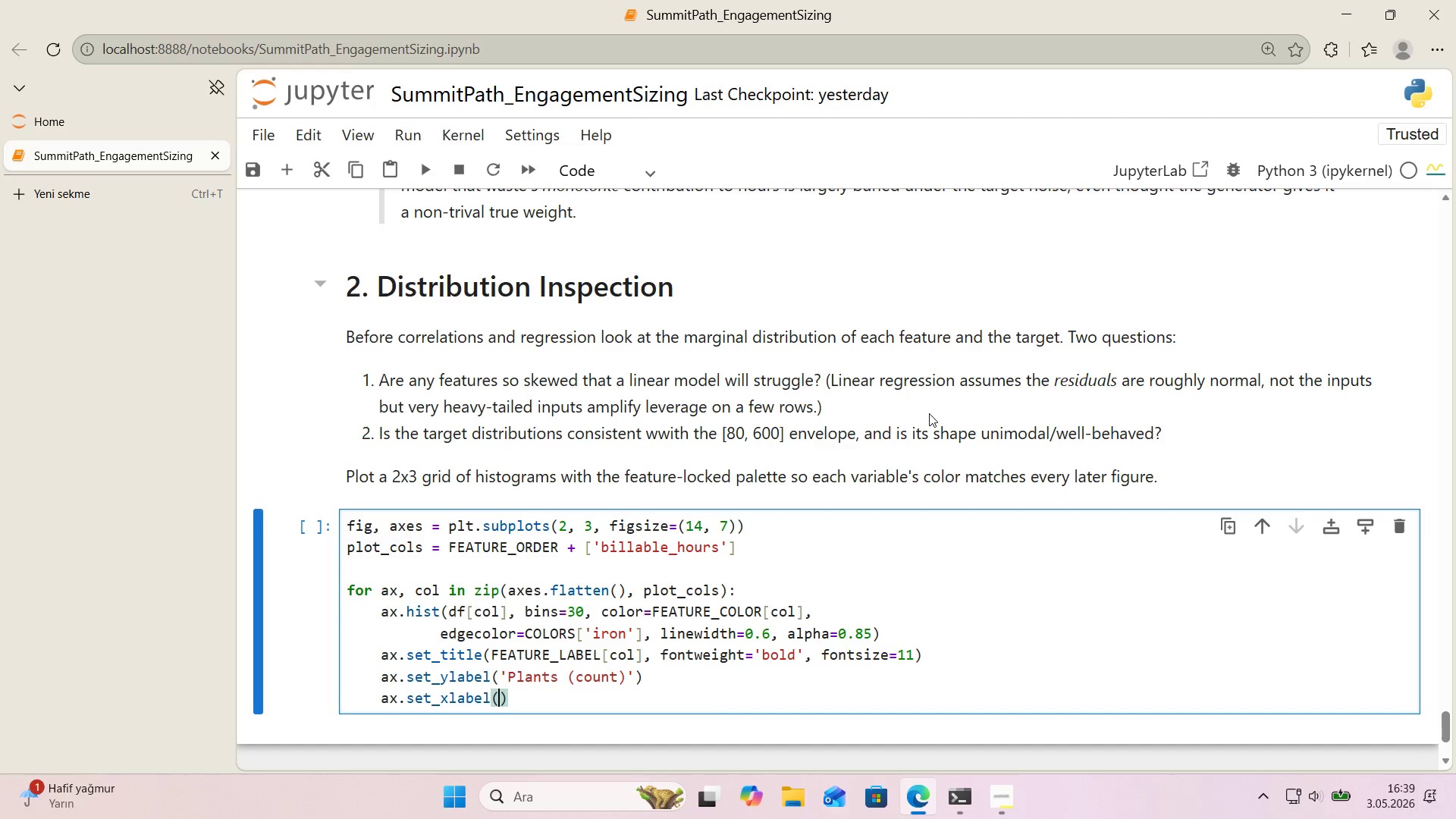 
type(FEATURE_LABEL)
 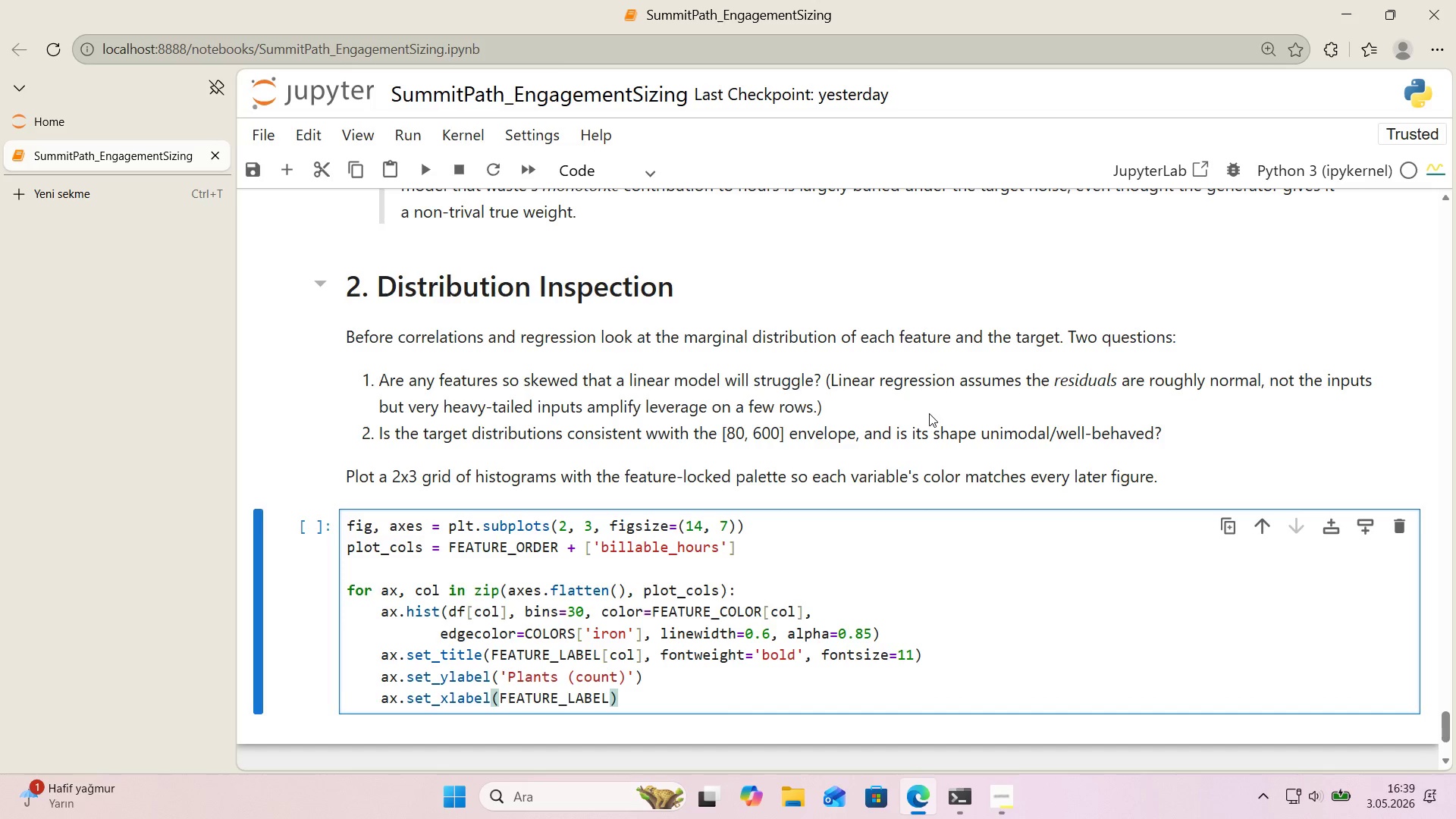 
key(Alt+Control+8)
 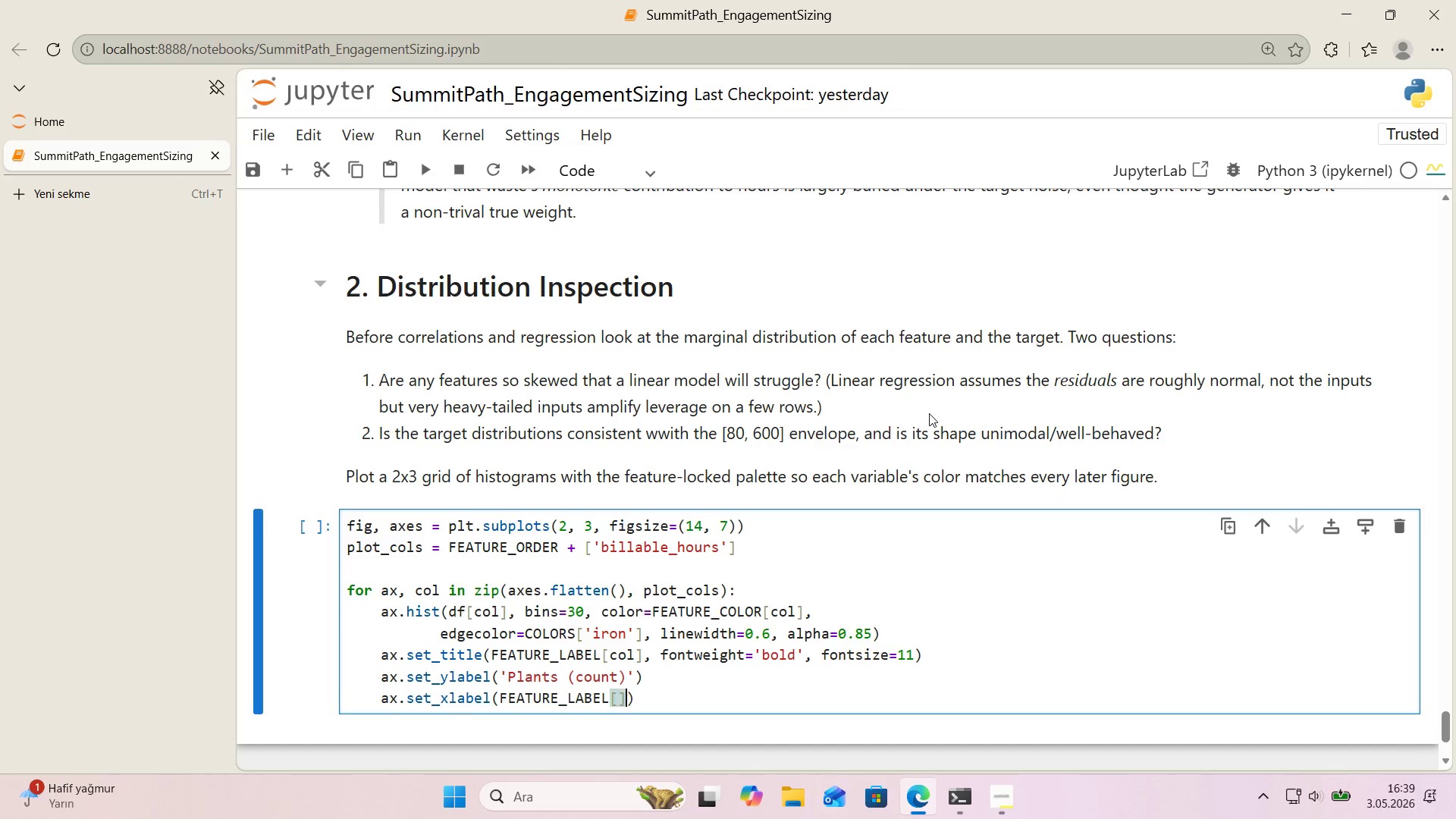 
key(Alt+Control+9)
 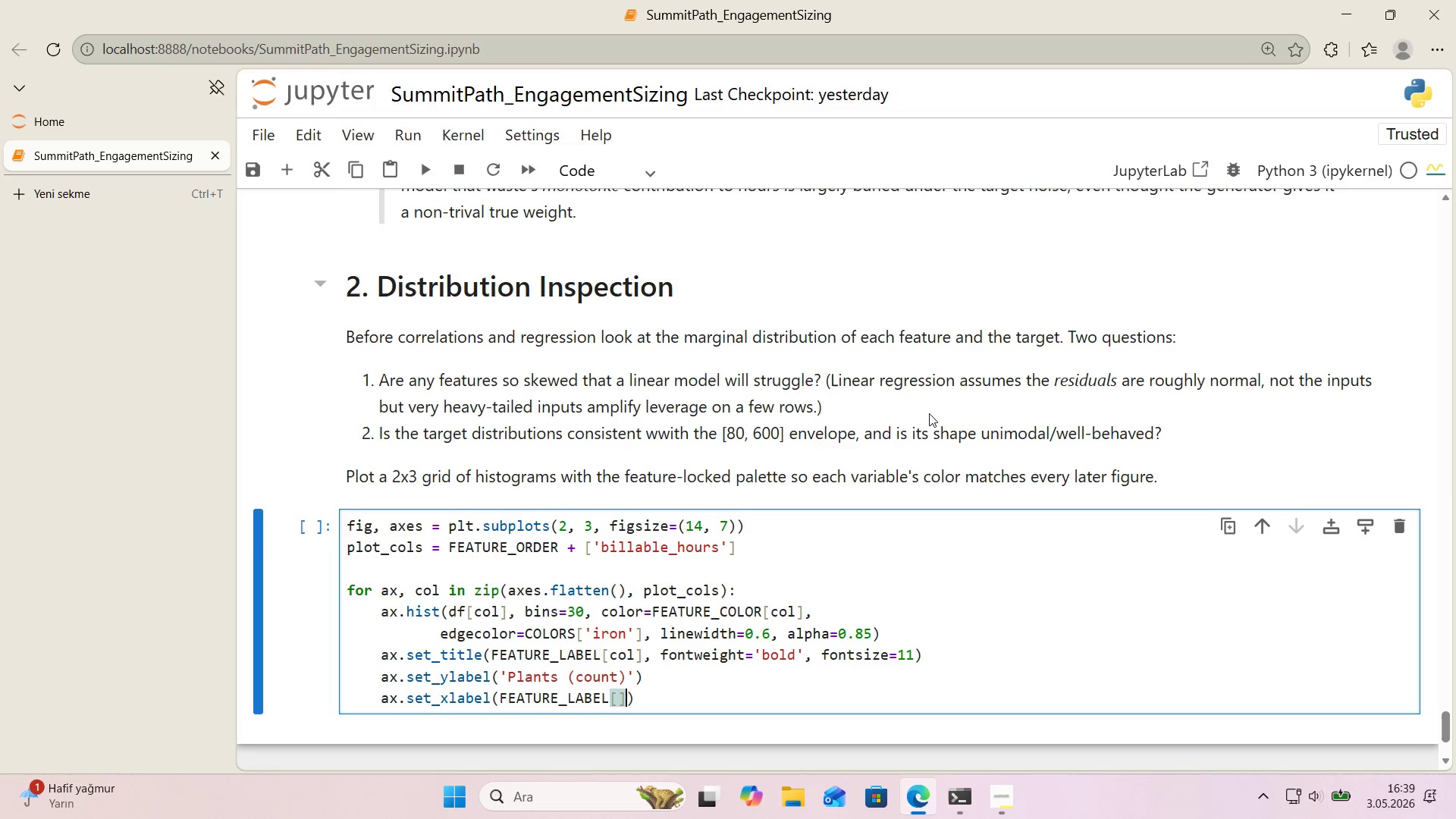 
key(CapsLock)
 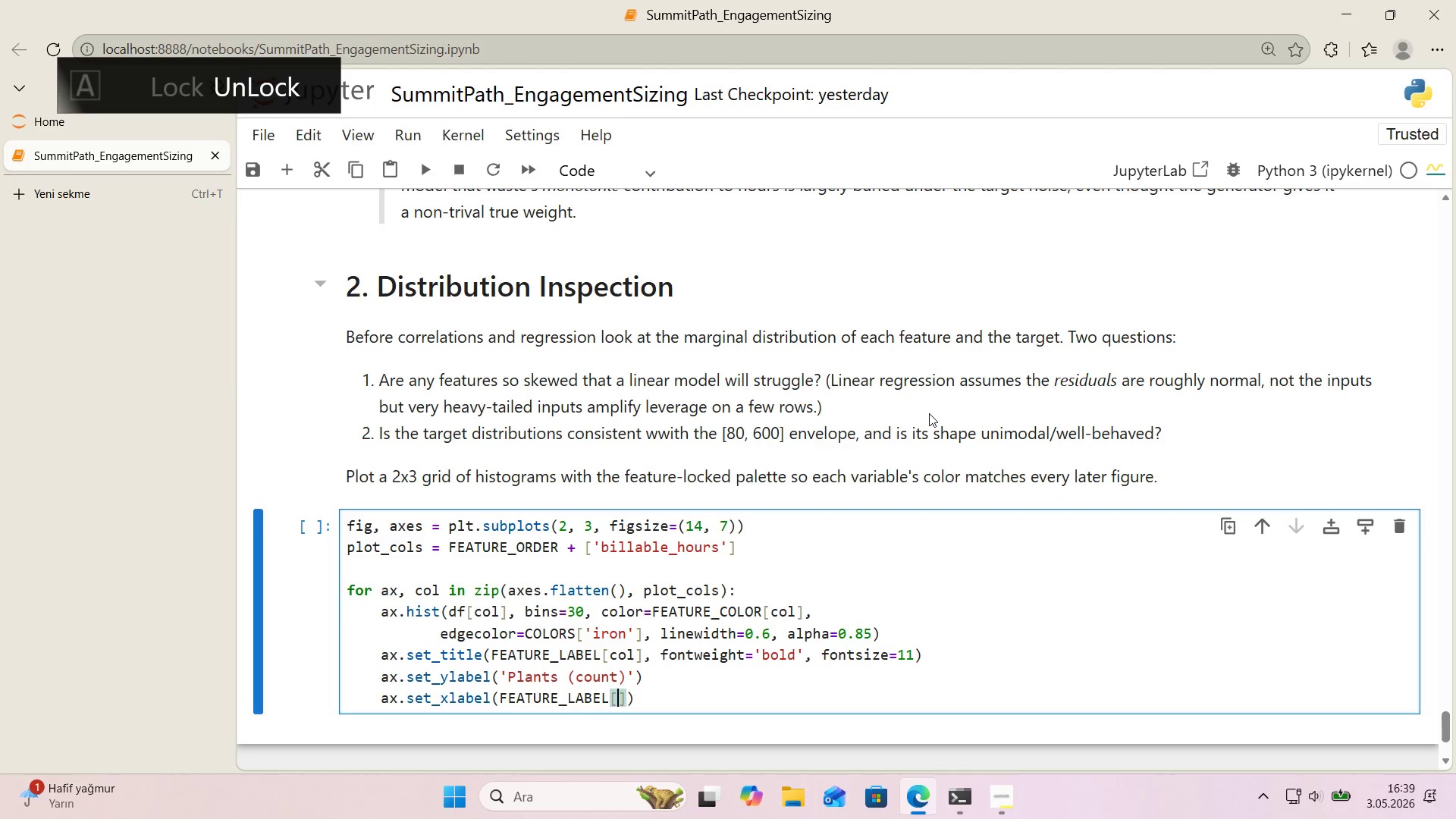 
key(ArrowLeft)
 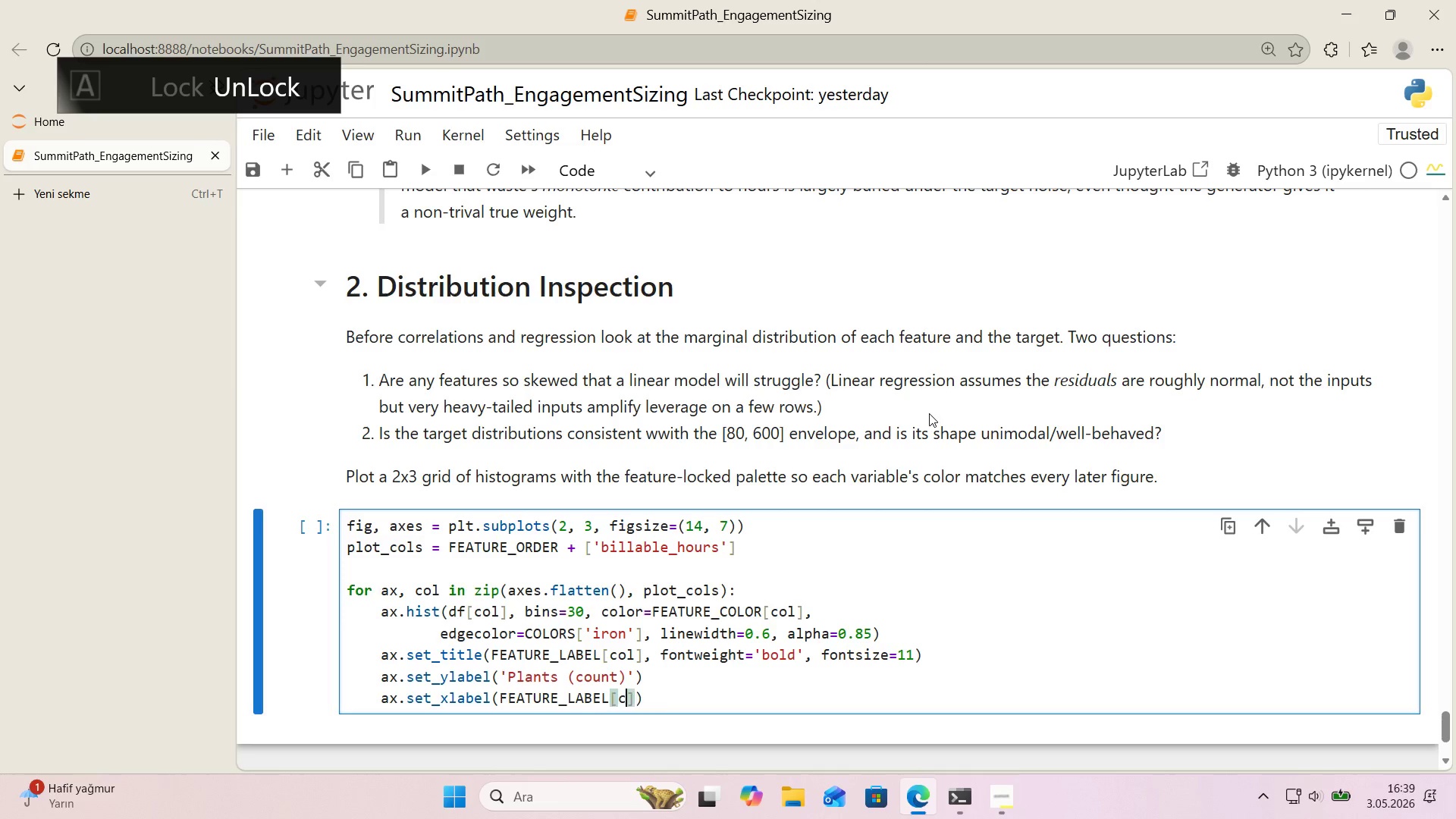 
type(col)
 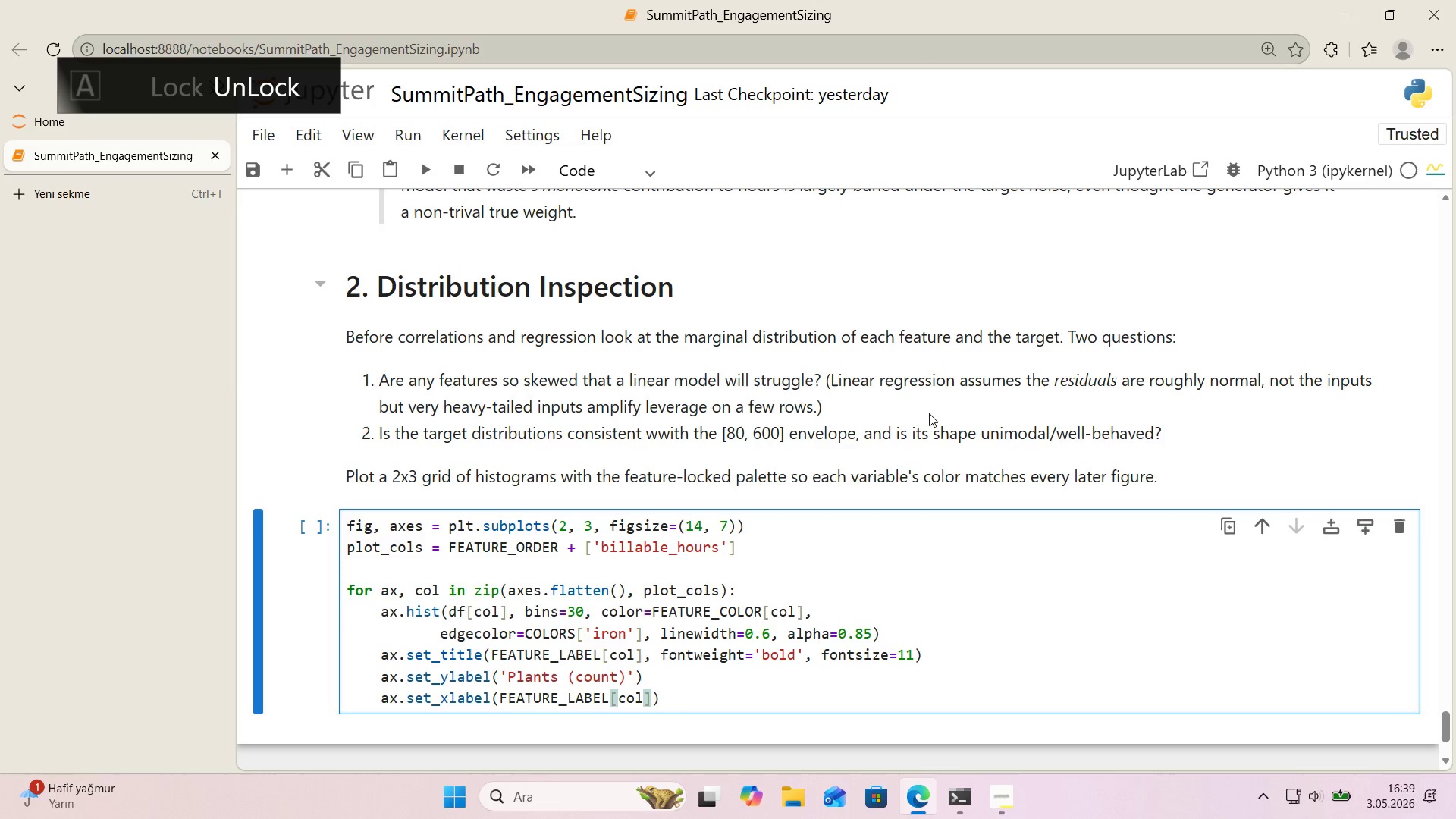 
key(ArrowRight)
 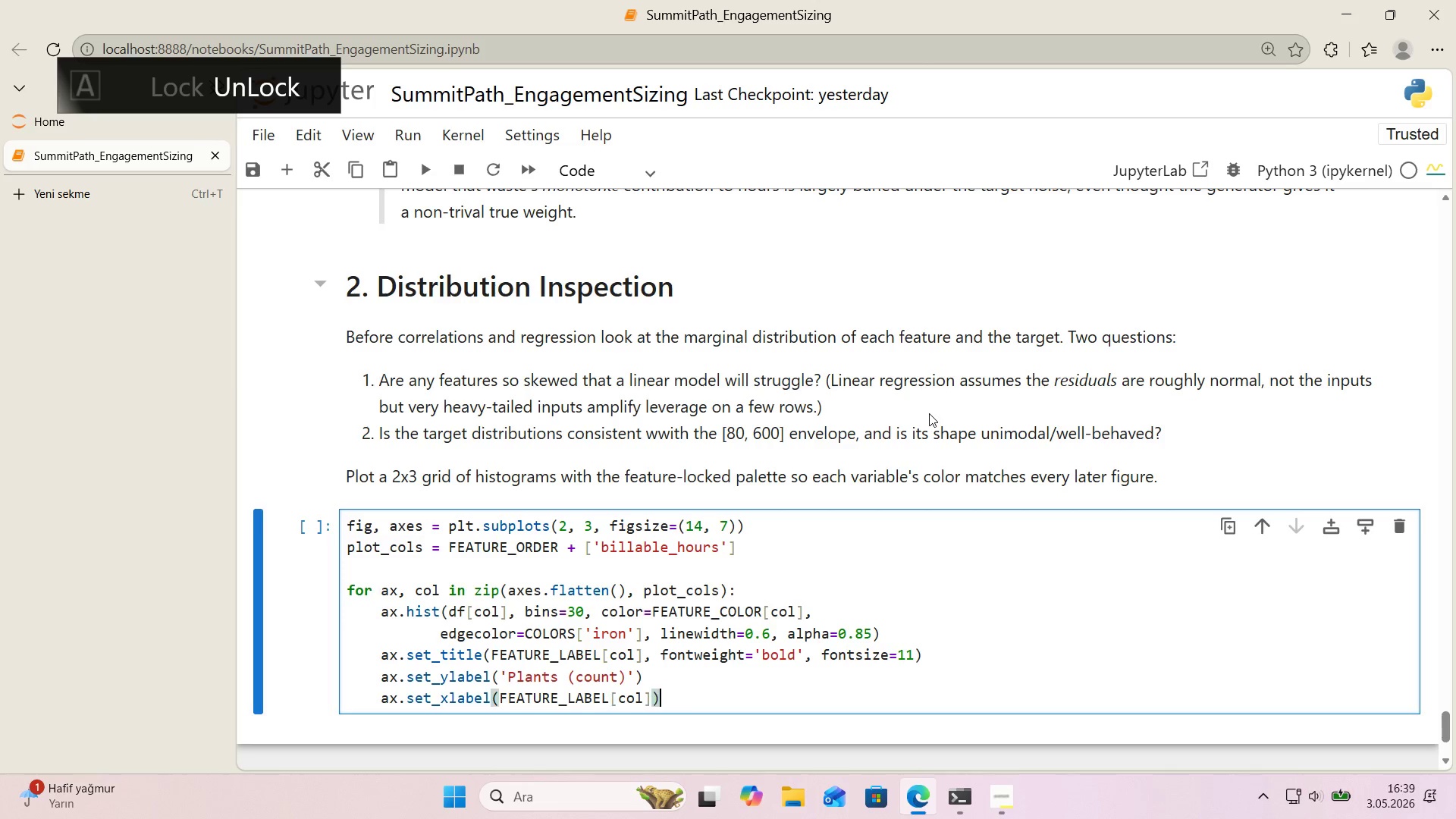 
key(ArrowRight)
 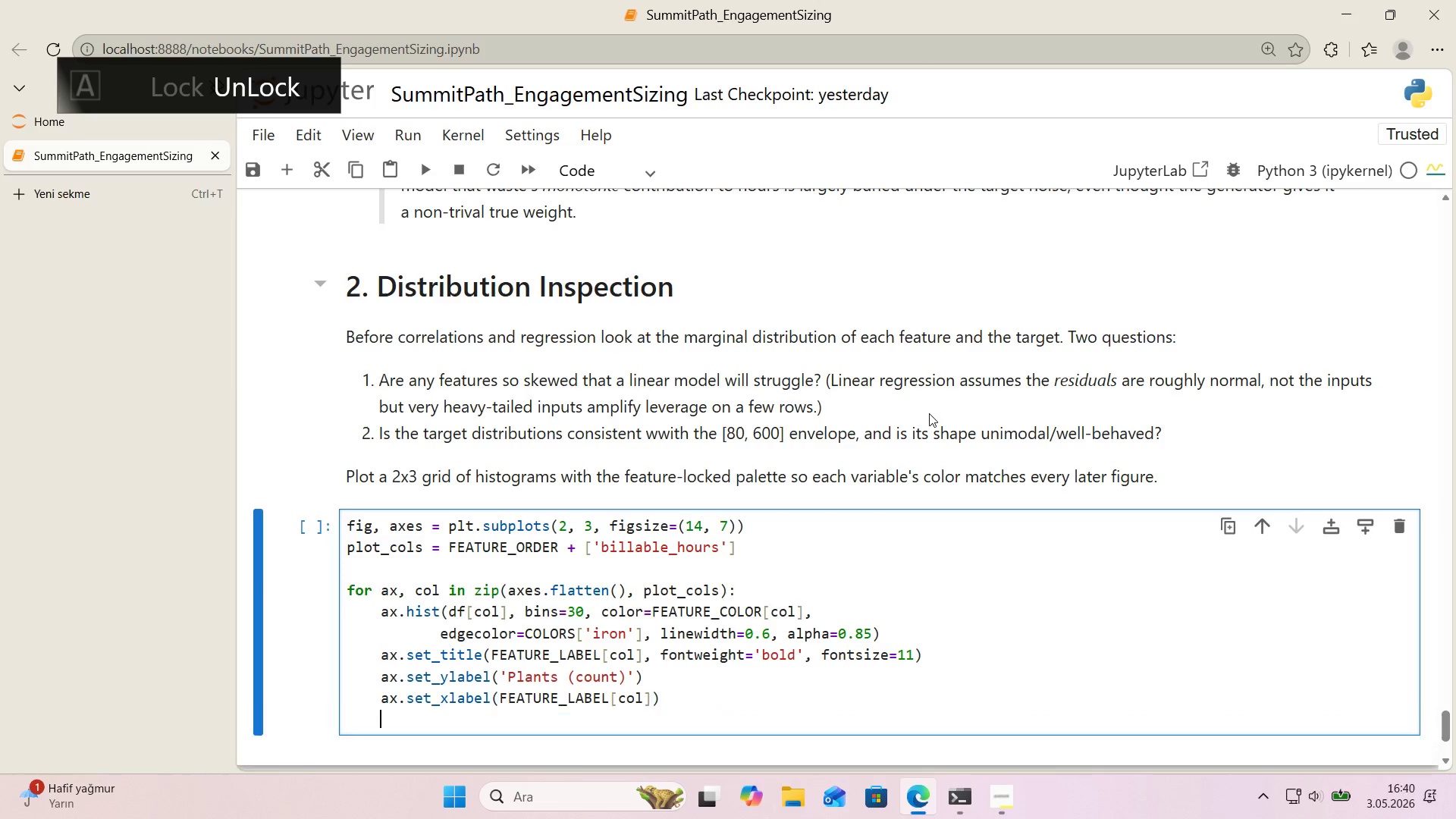 
key(Enter)
 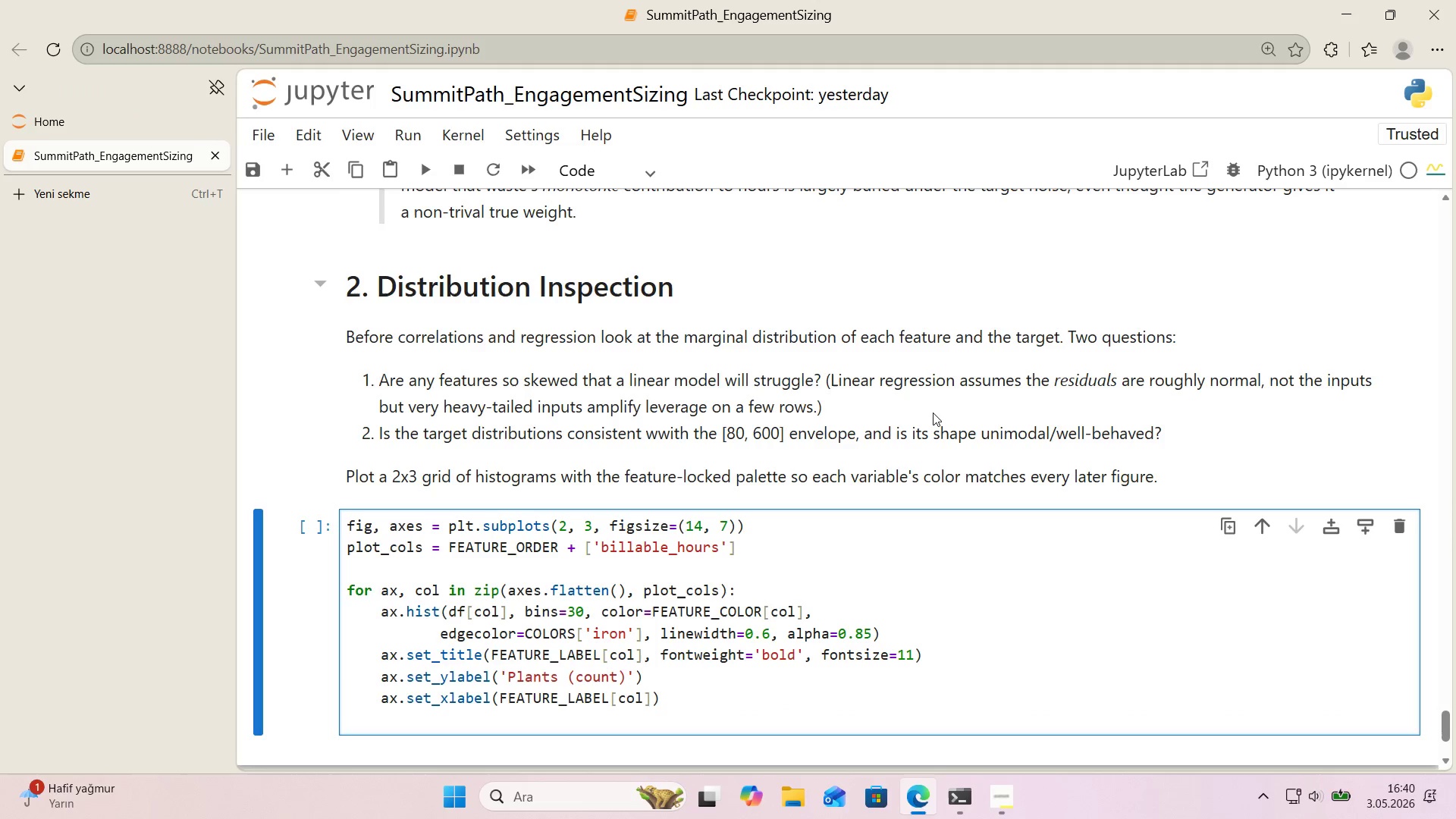 
scroll: coordinate [930, 416], scroll_direction: down, amount: 1.0
 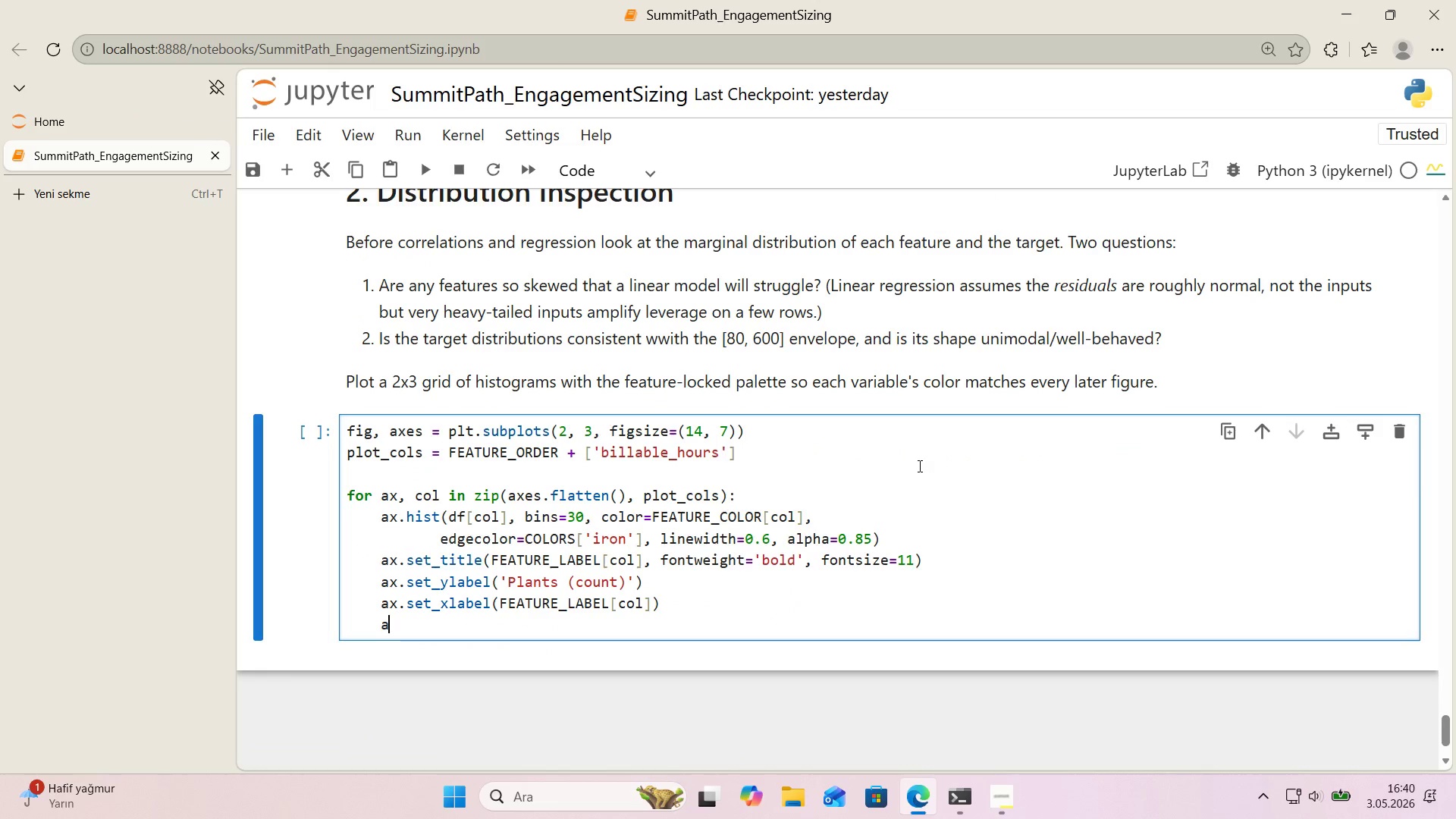 
type(ax.gr'd*()
 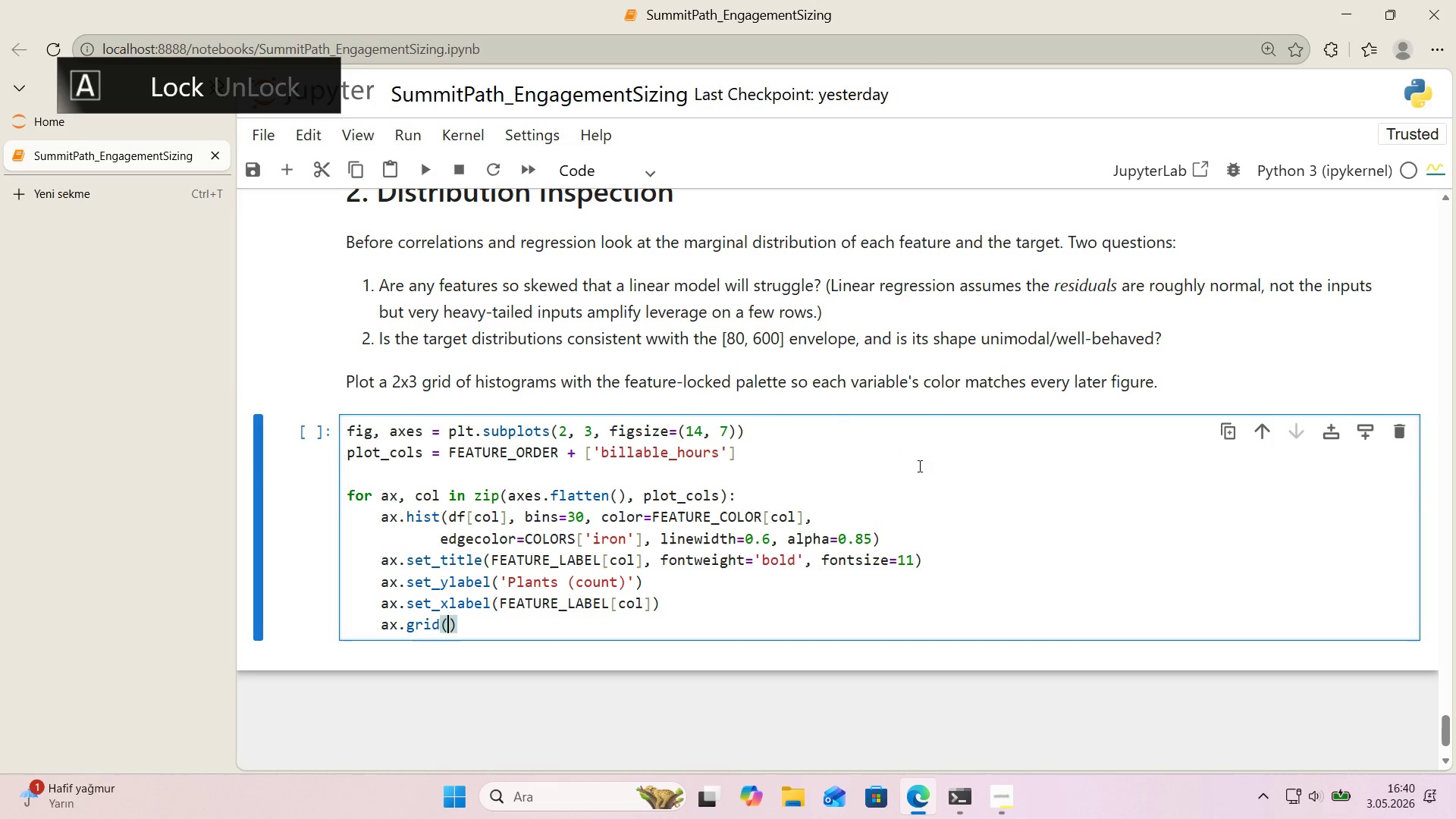 
 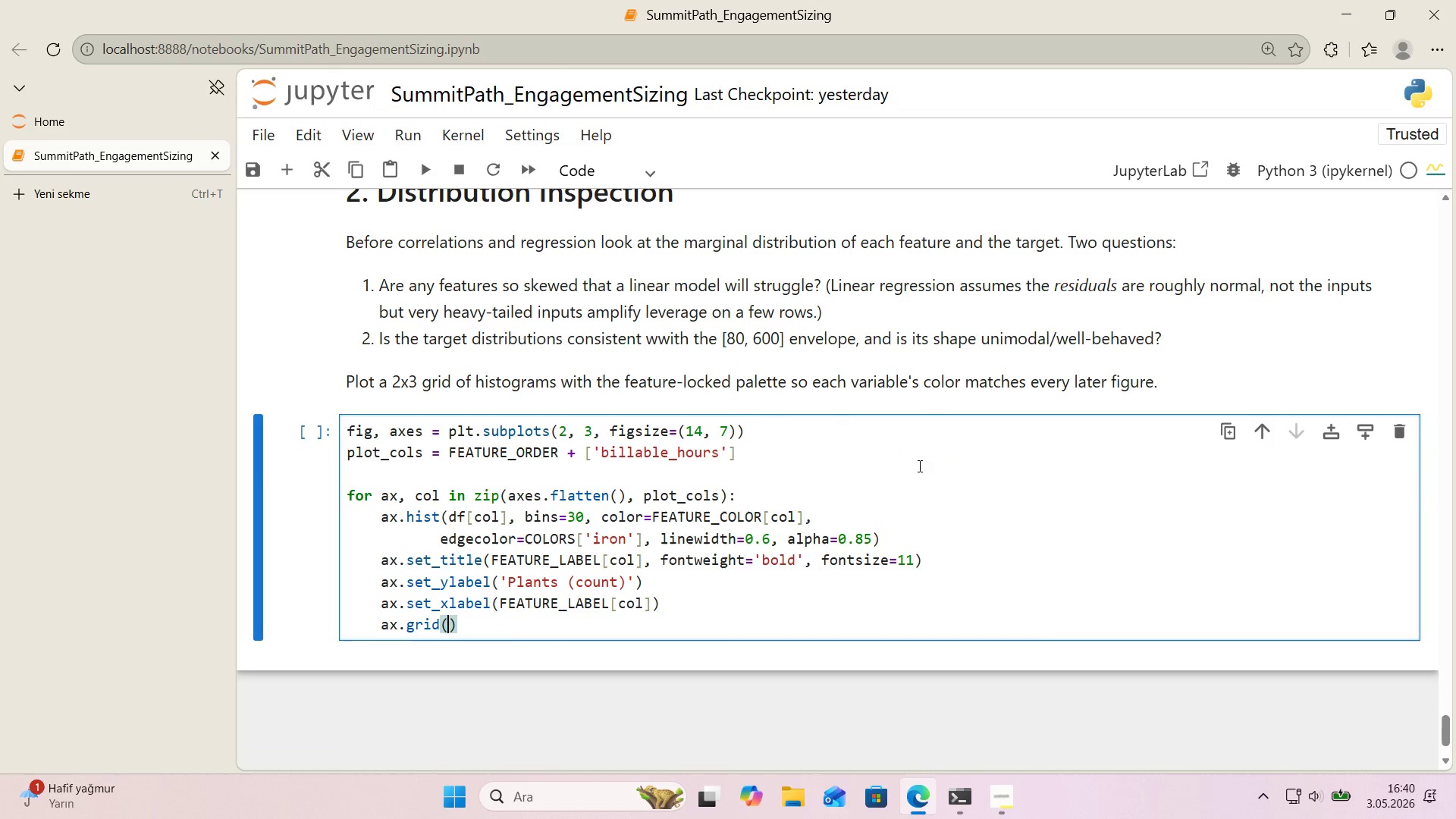 
key(ArrowLeft)
 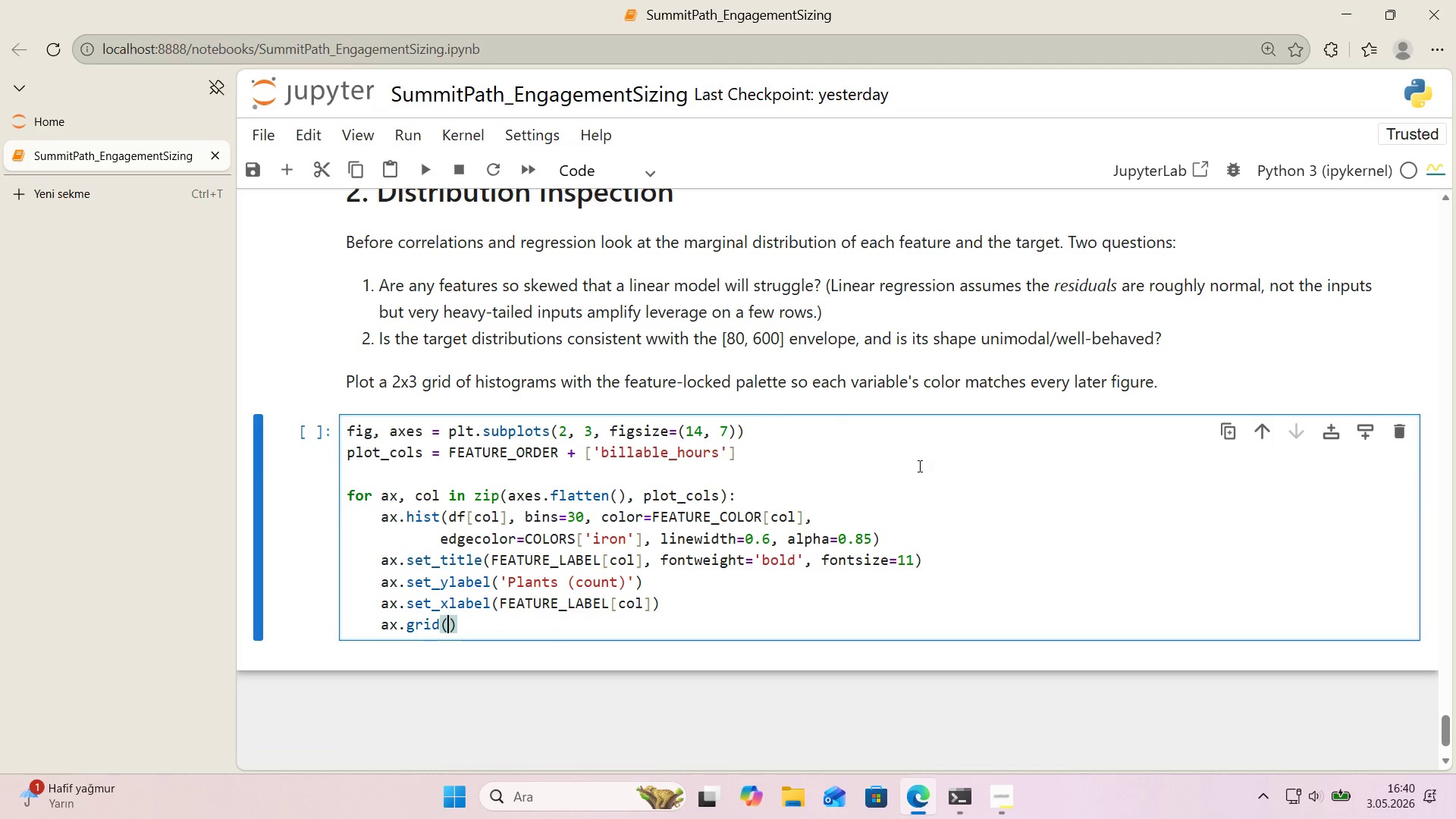 
type(True, alpha)0.4)
 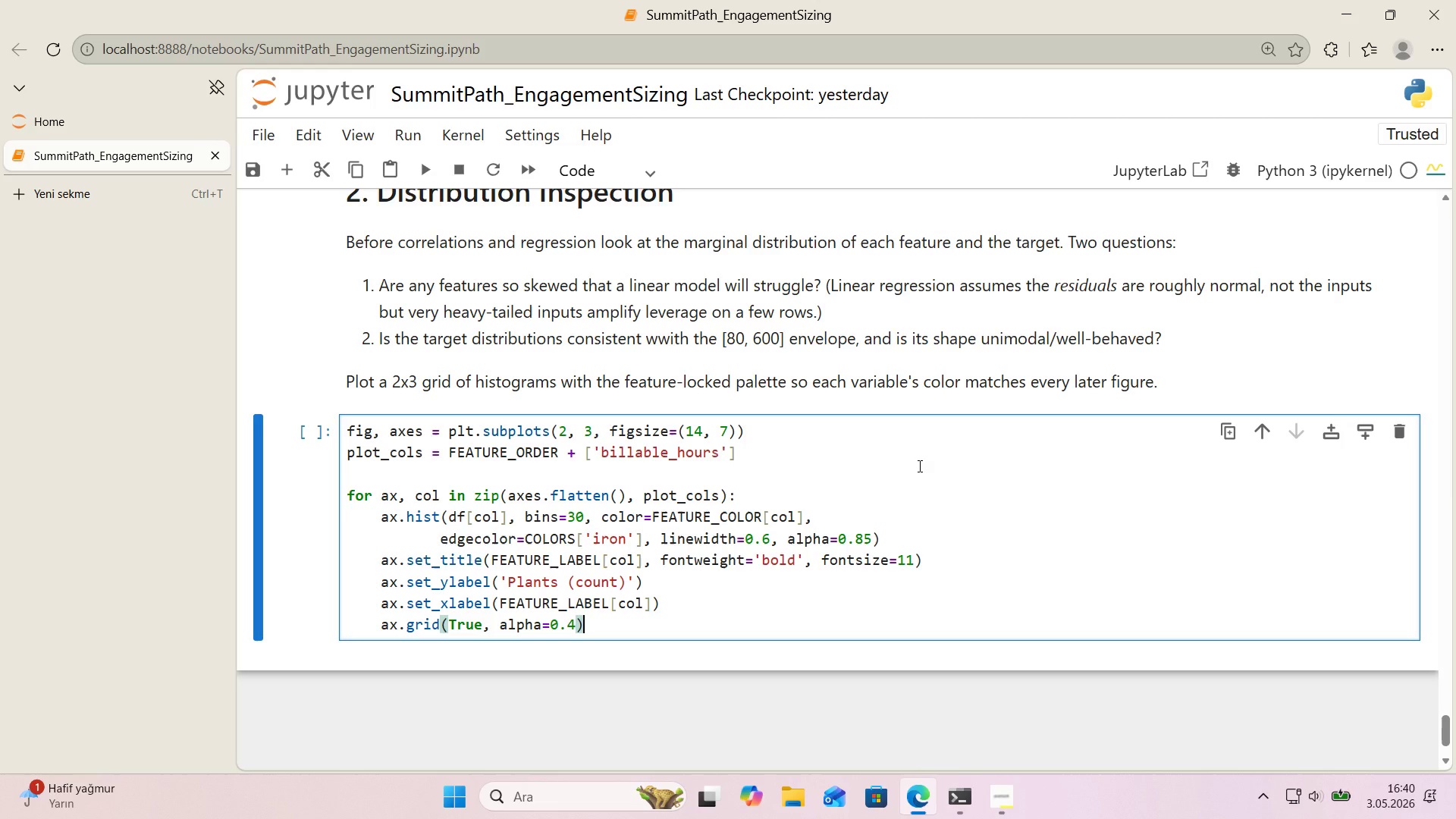 
 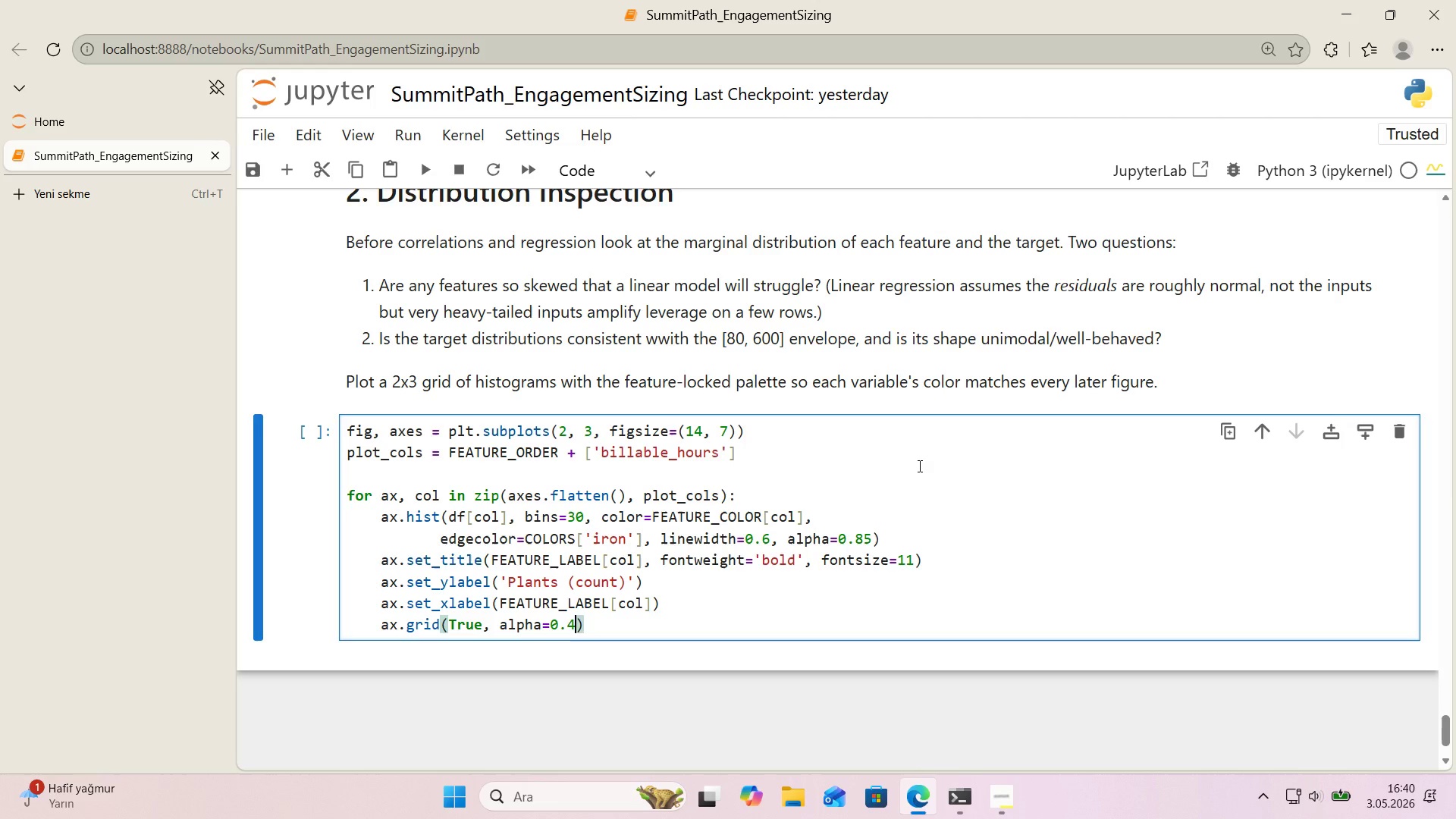 
key(ArrowRight)
 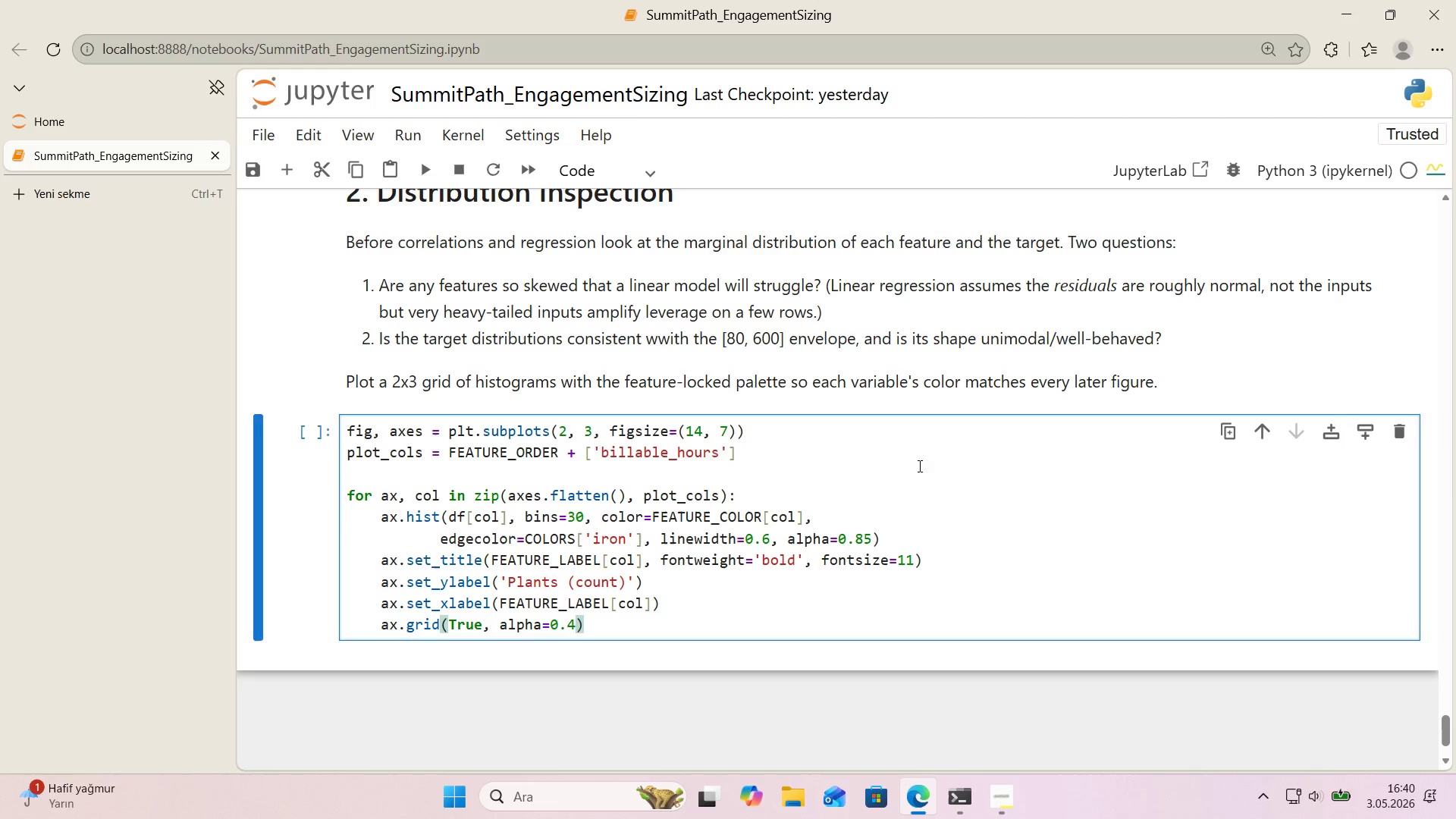 
key(Enter)
 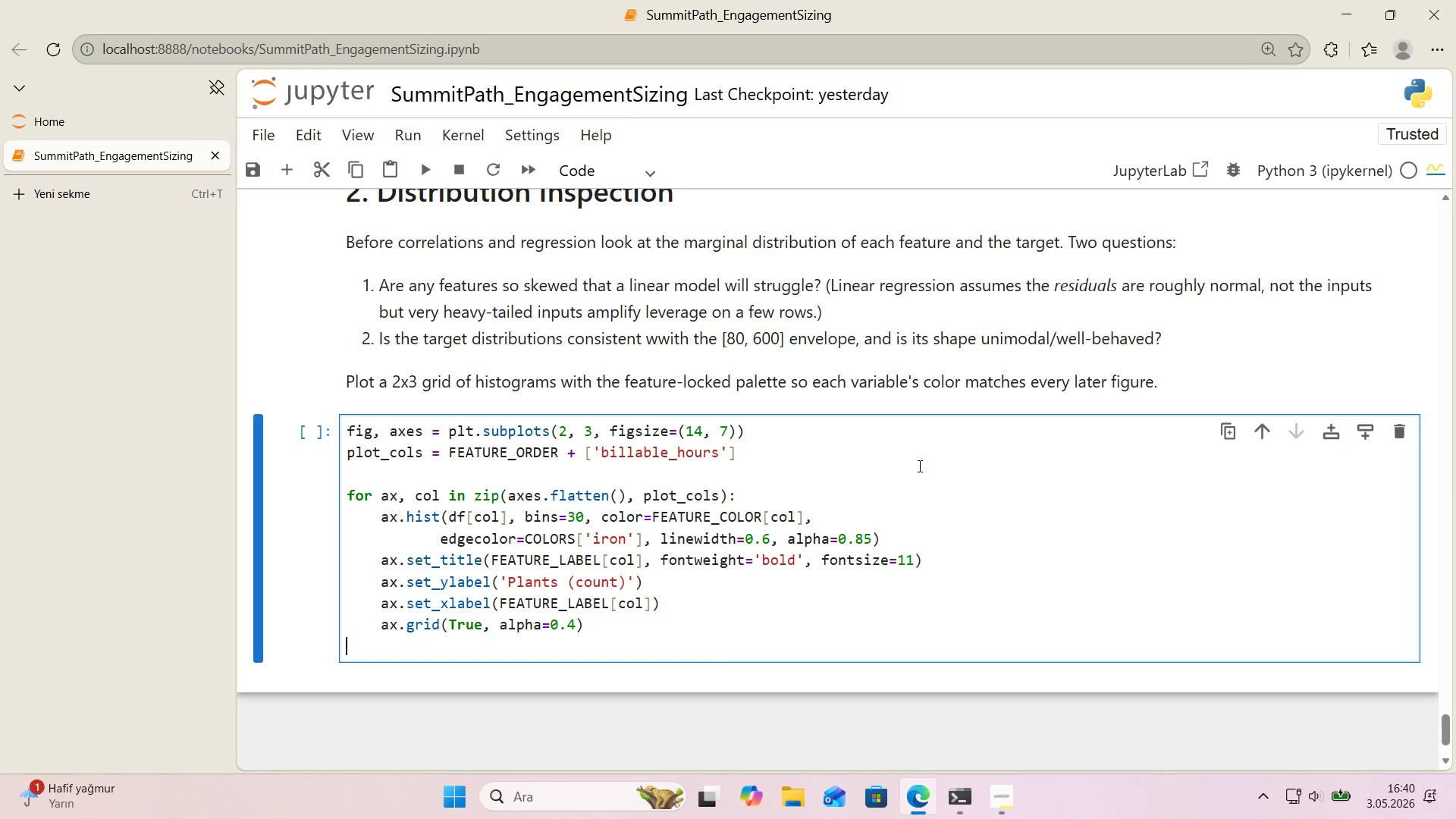 
key(Backspace)
 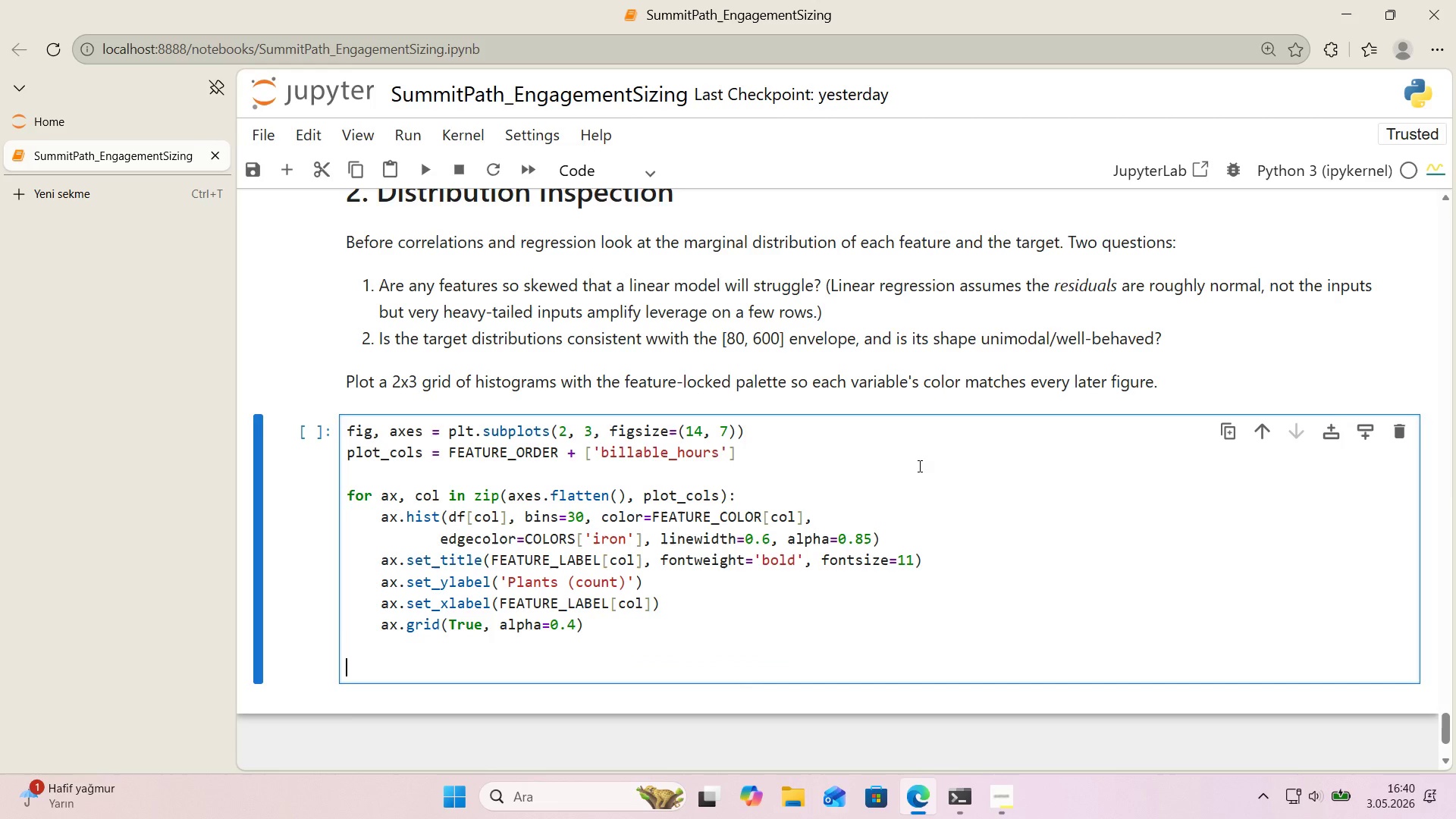 
key(Enter)
 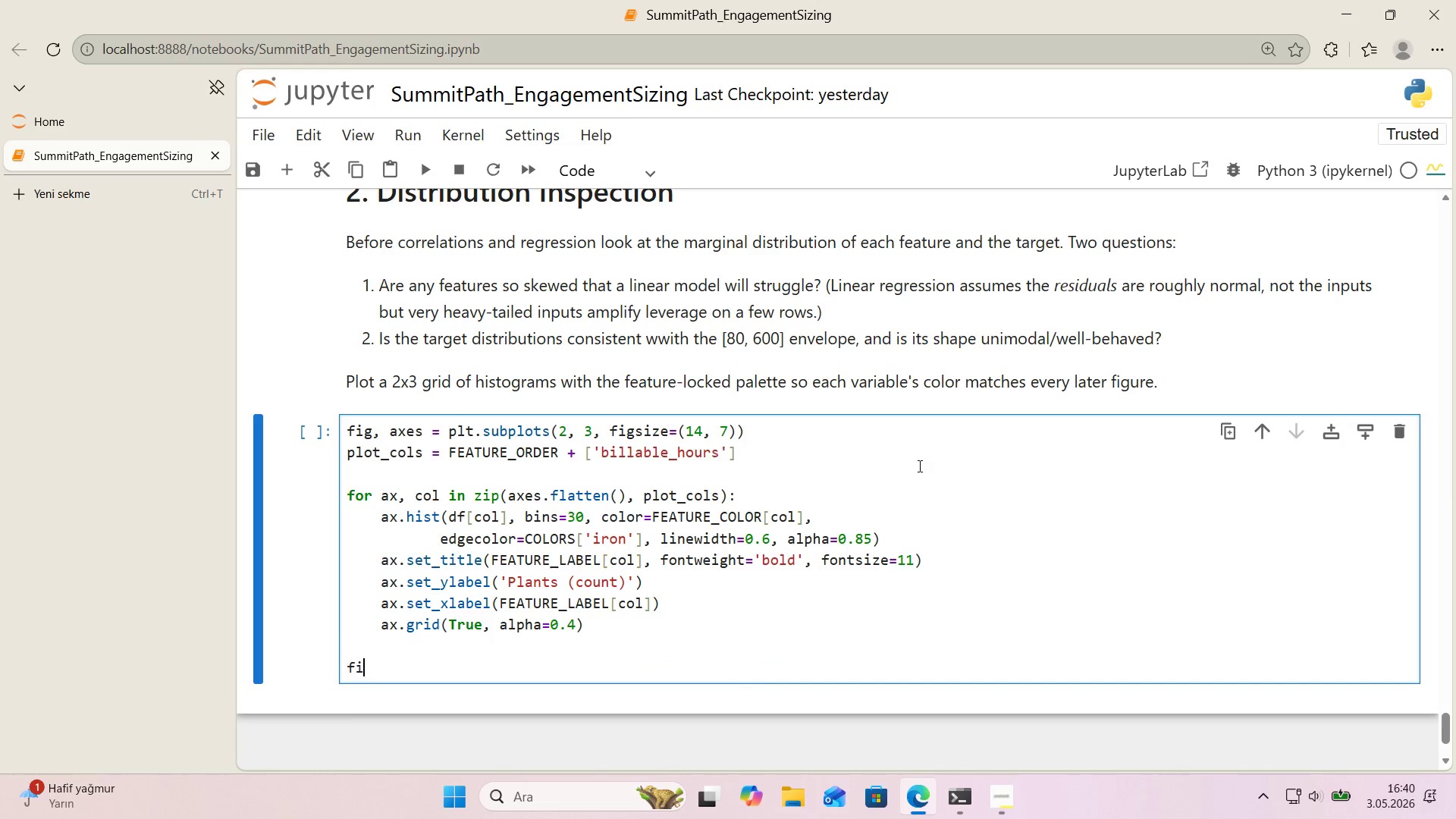 
type(f'g.supt'tle*()
 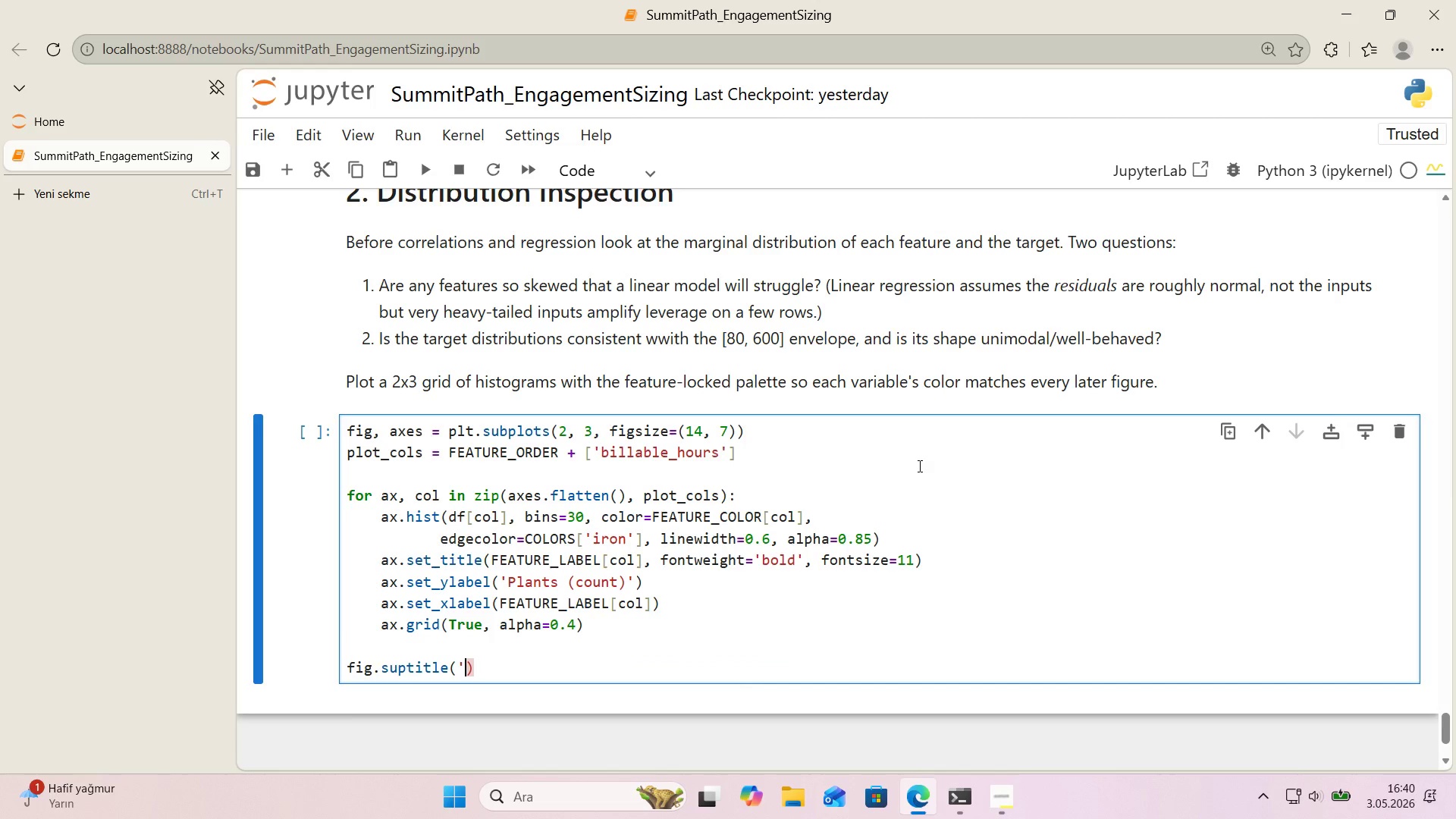 
 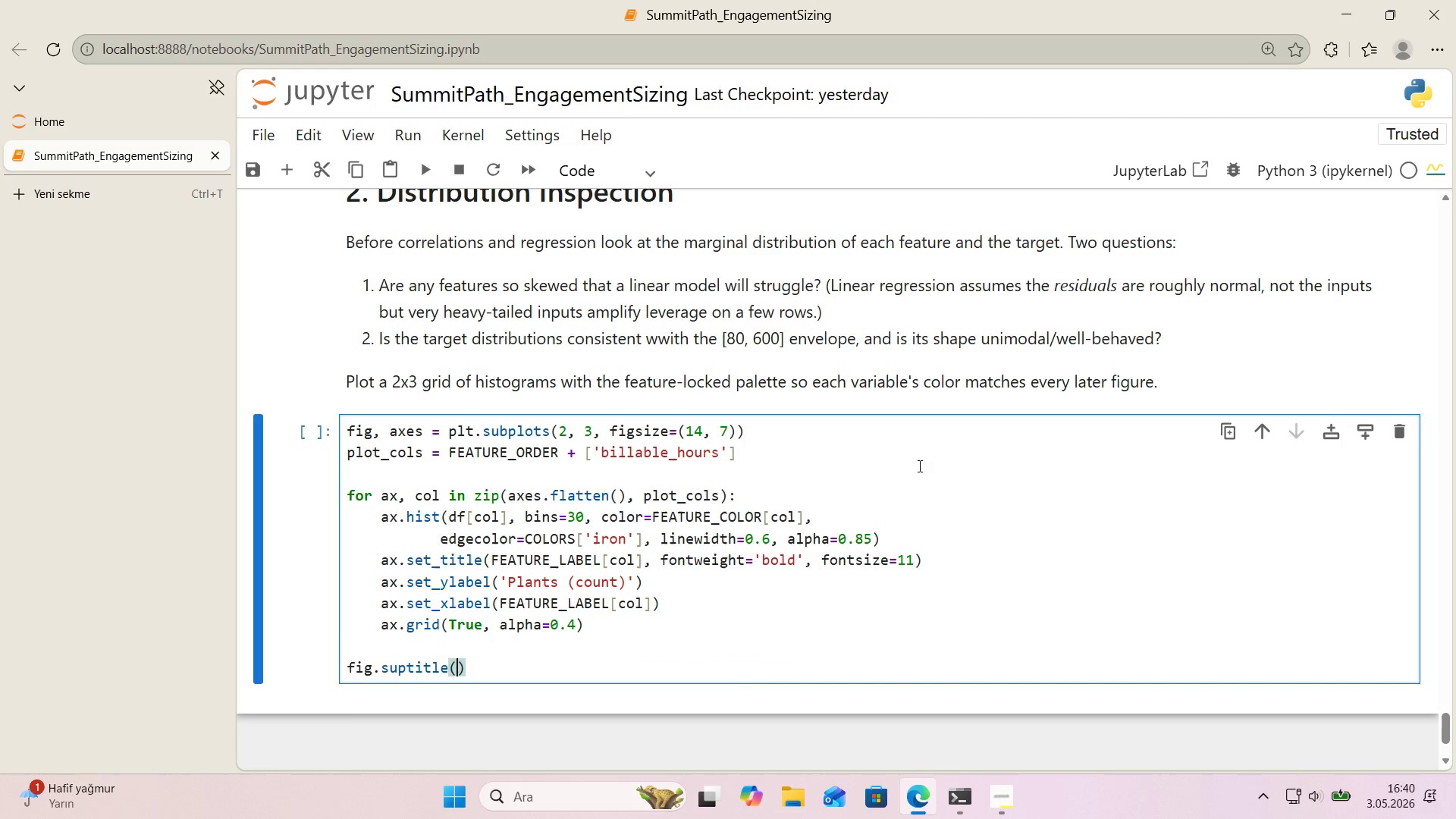 
key(ArrowLeft)
 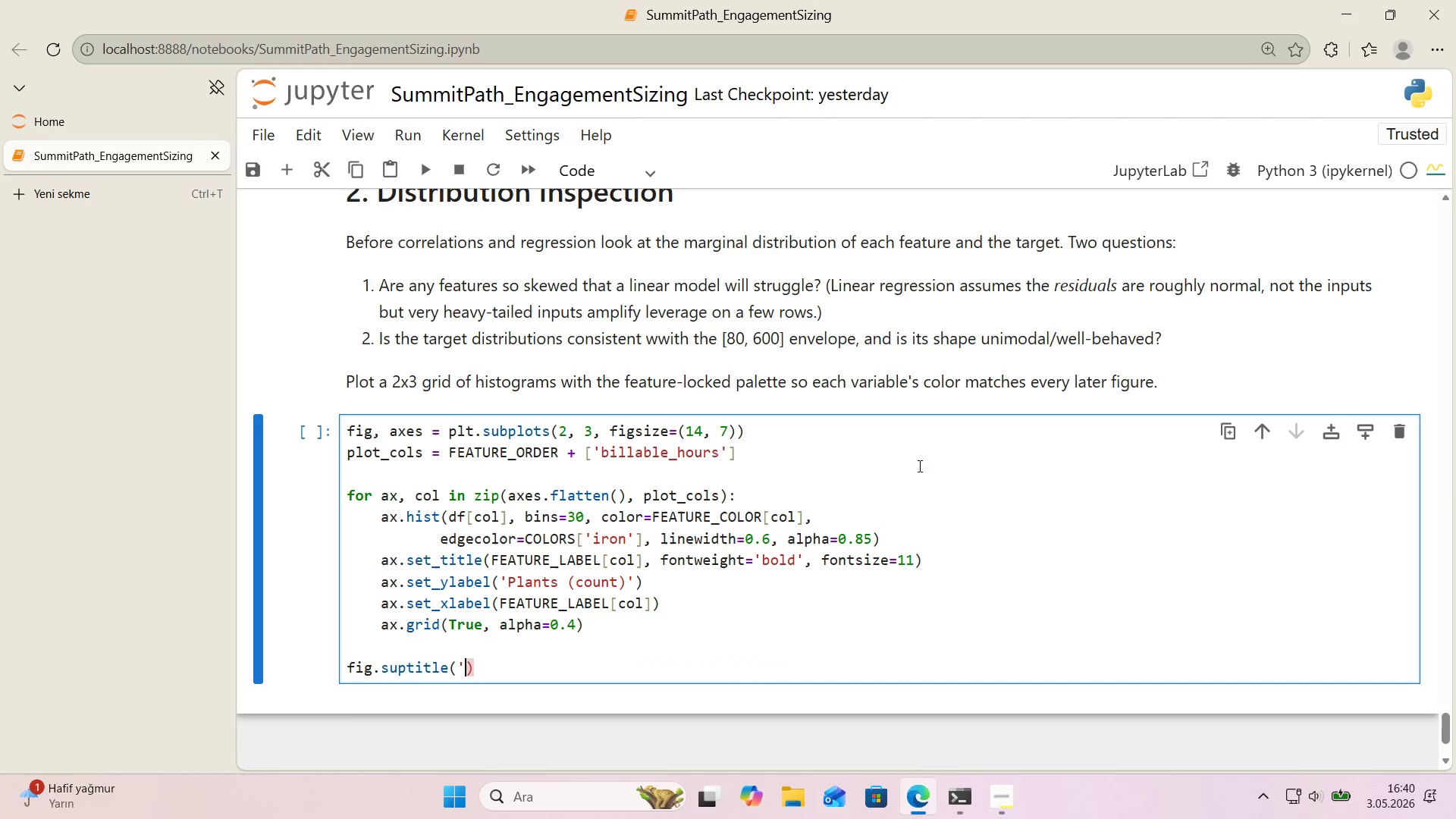 
type(@@)
 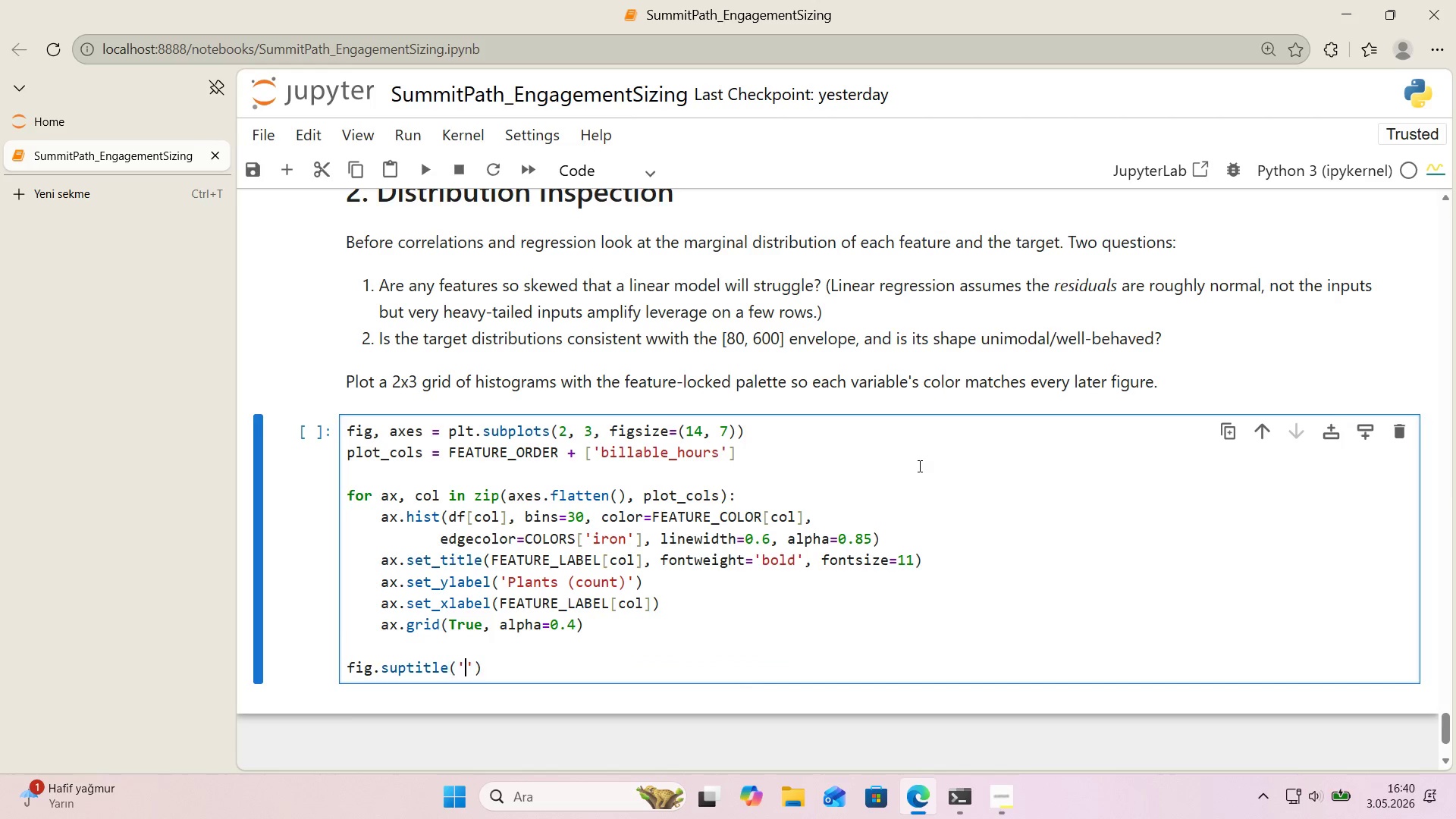 
key(ArrowLeft)
 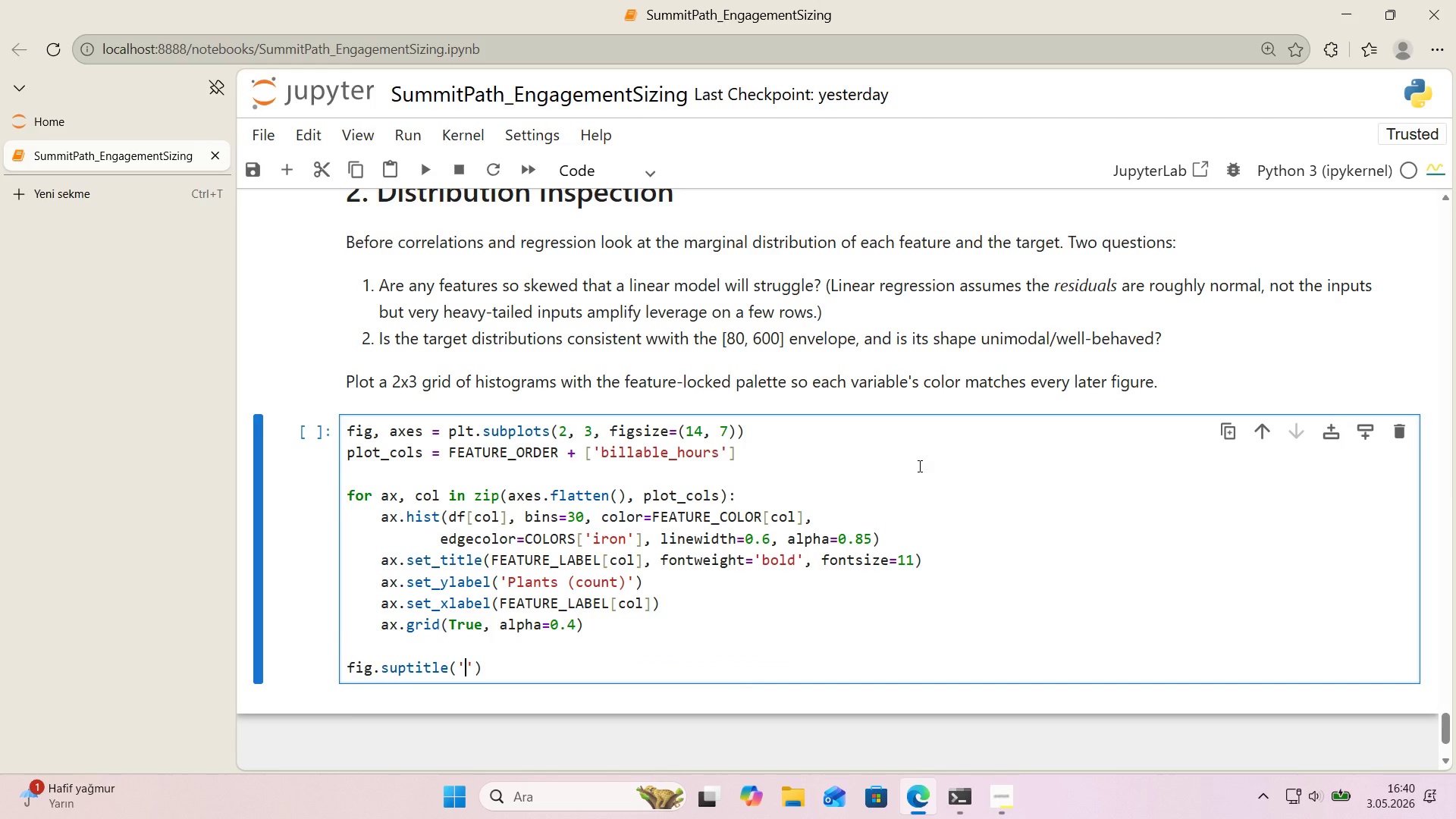 
type(Mag)
key(Backspace)
type(rg'nal d'str'but'ons - synhethet)
key(Backspace)
key(Backspace)
key(Backspace)
key(Backspace)
key(Backspace)
key(Backspace)
type(thet'c )
 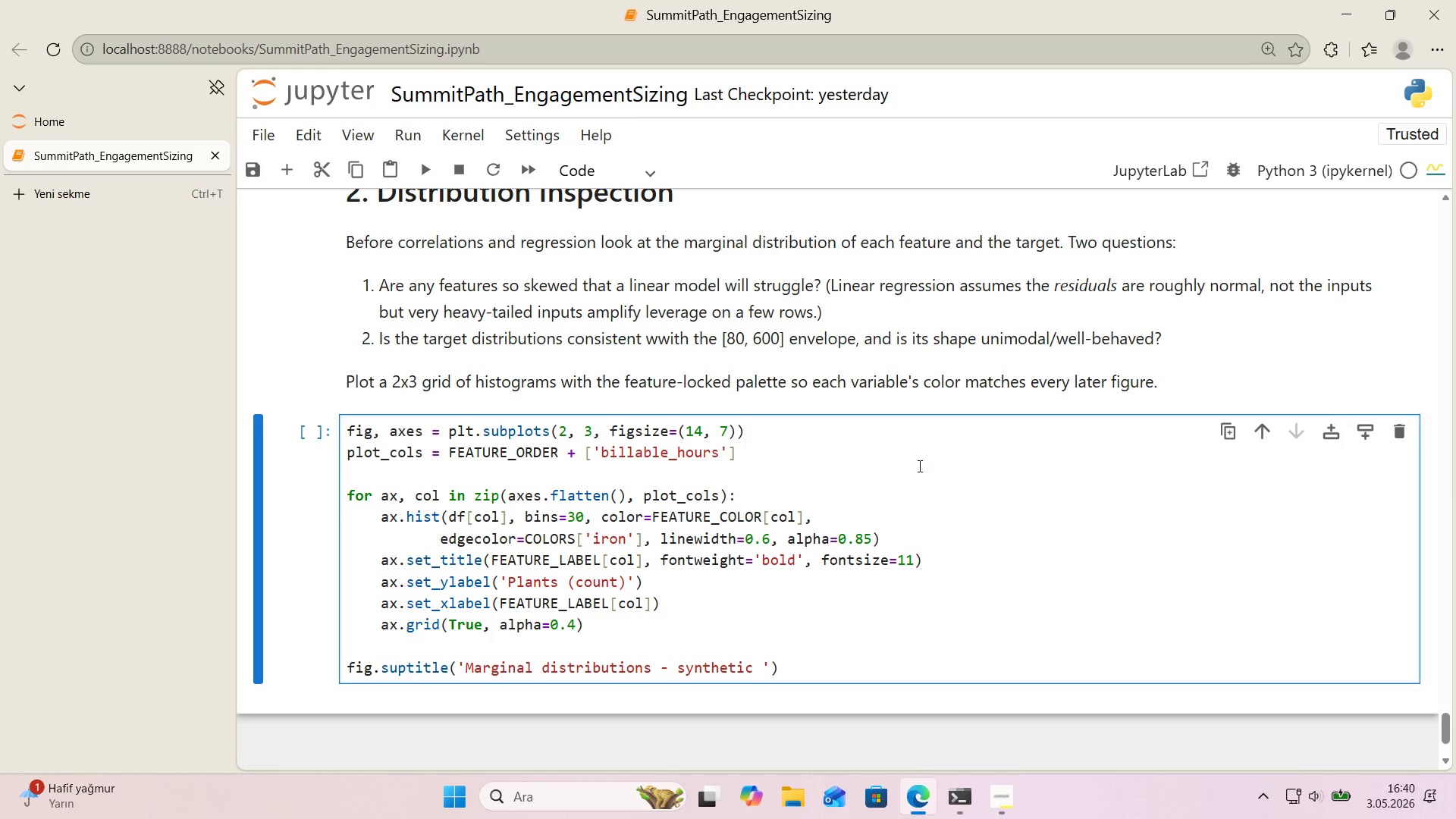 
type(plant populat'on )
 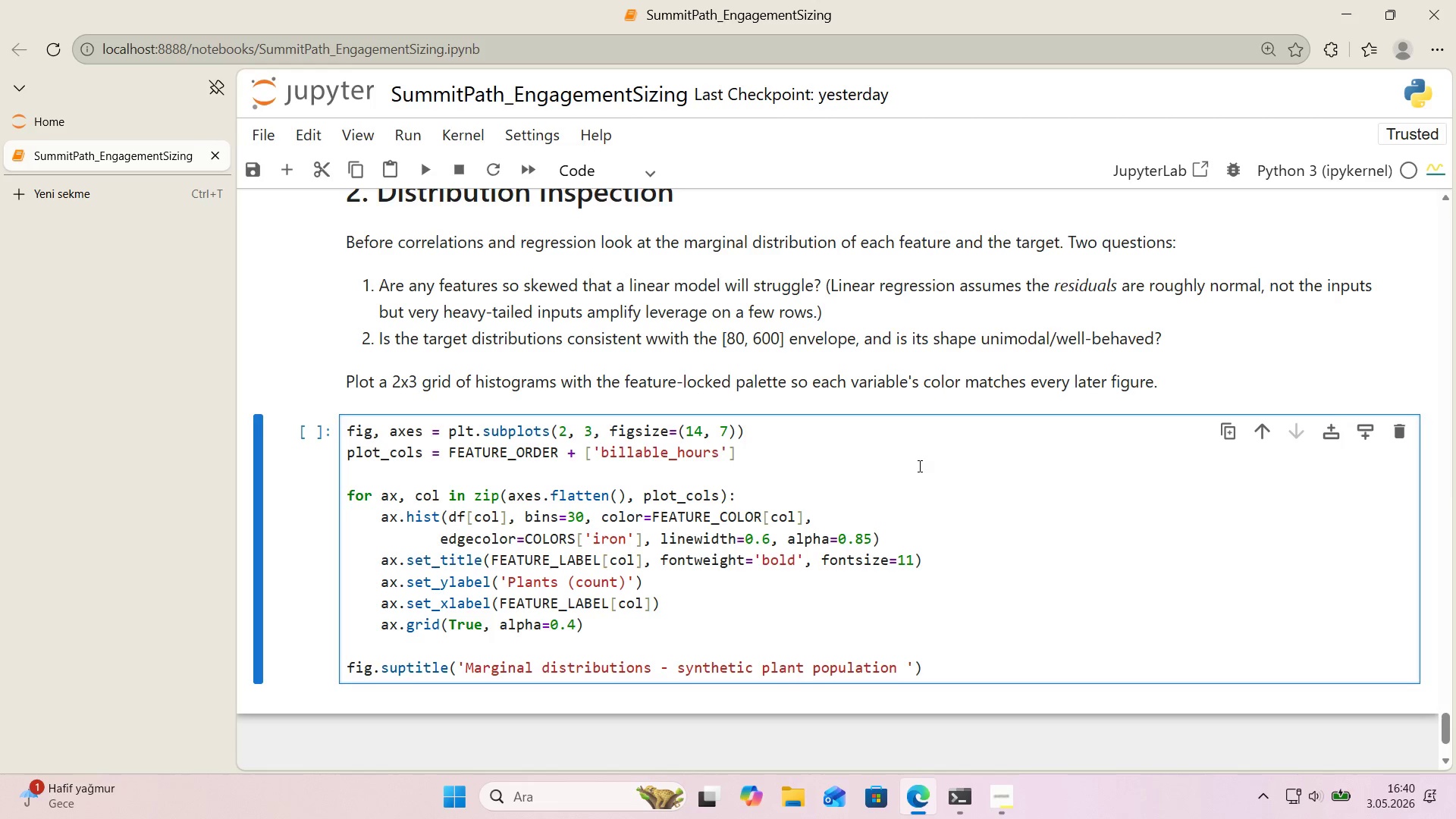 
type(*()
 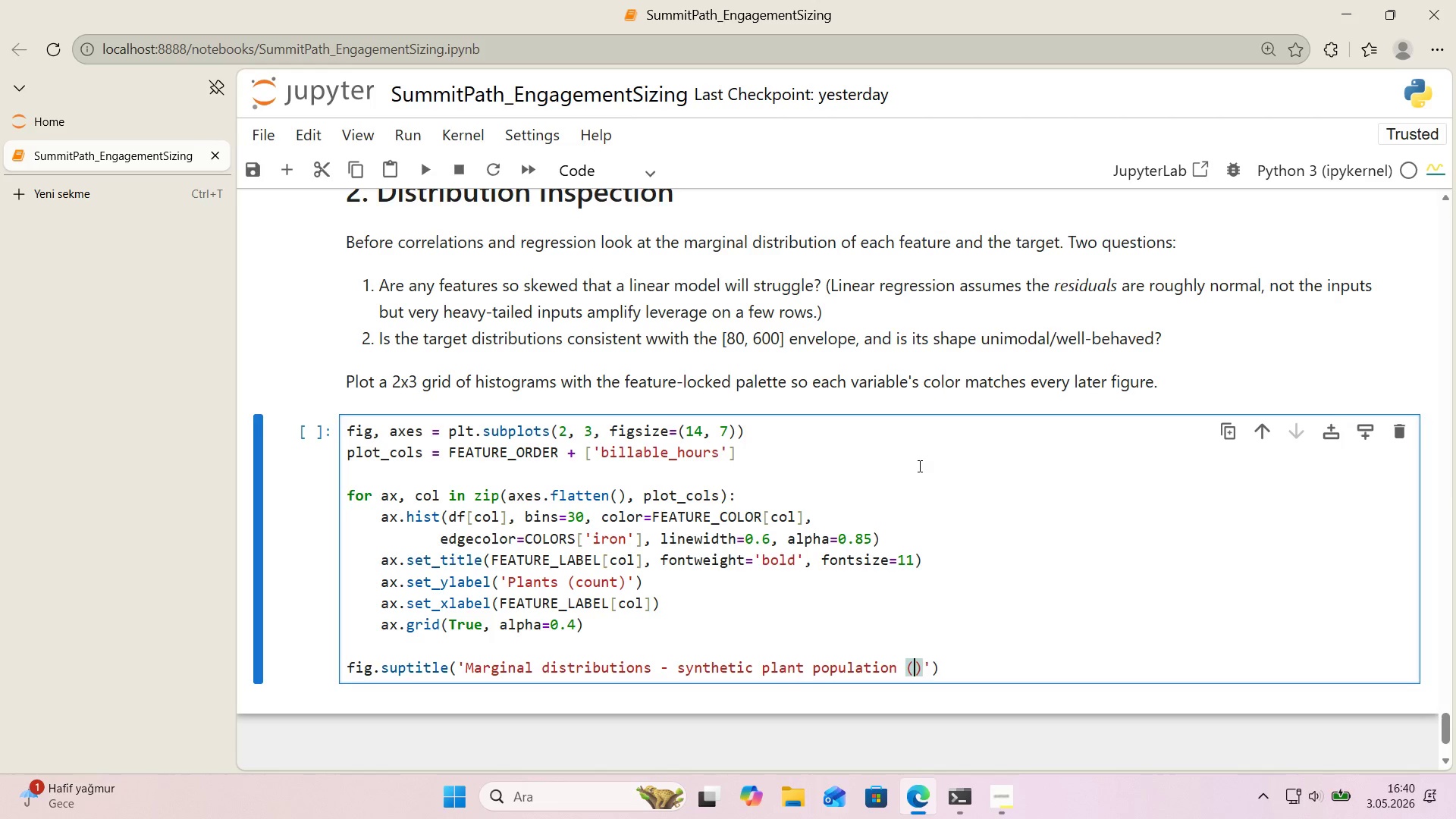 
key(ArrowLeft)
 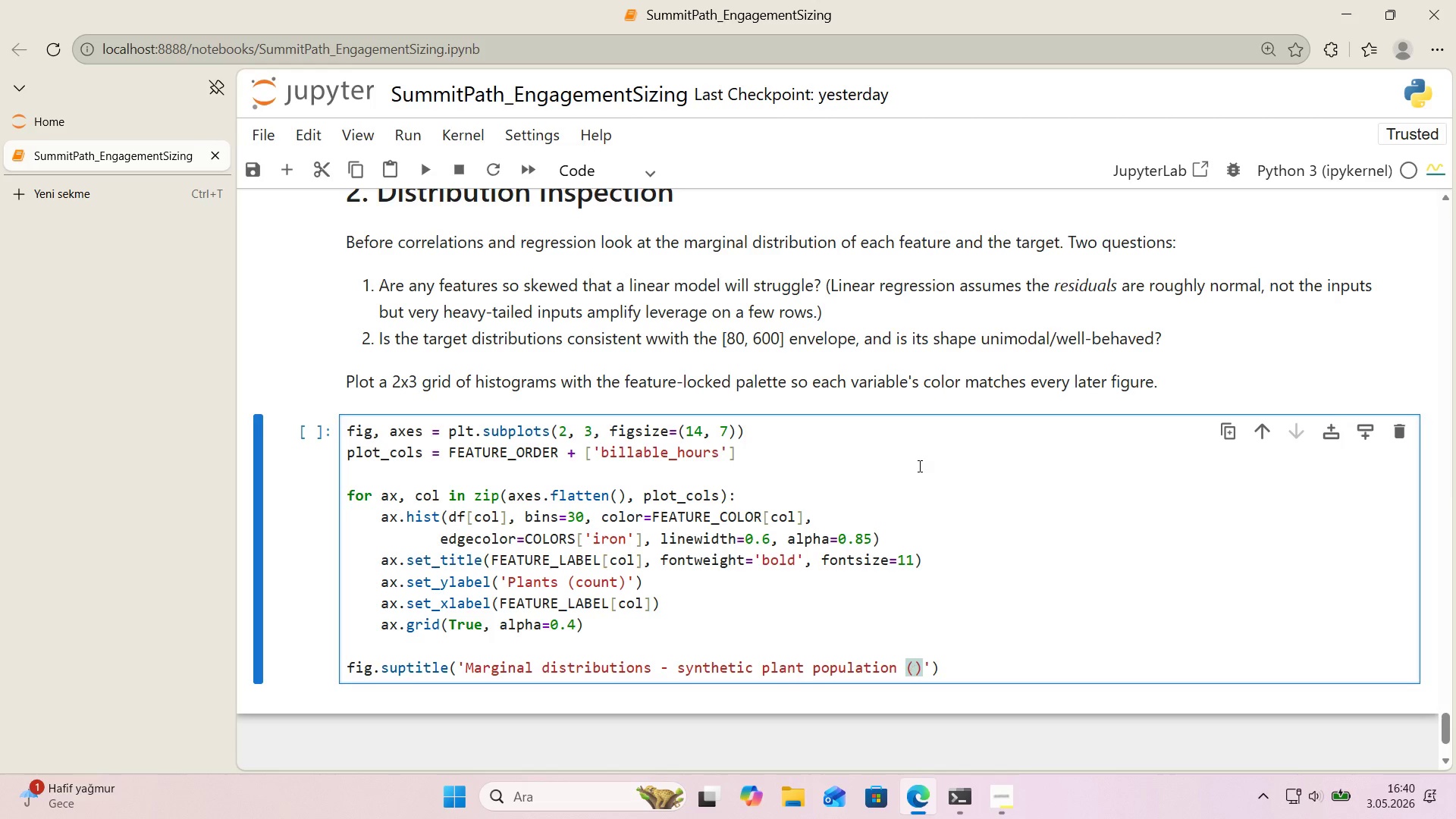 
type(n)1,[IntlYen][IntlYen][IntlYen])
key(Backspace)
key(Backspace)
key(Backspace)
type(000)
 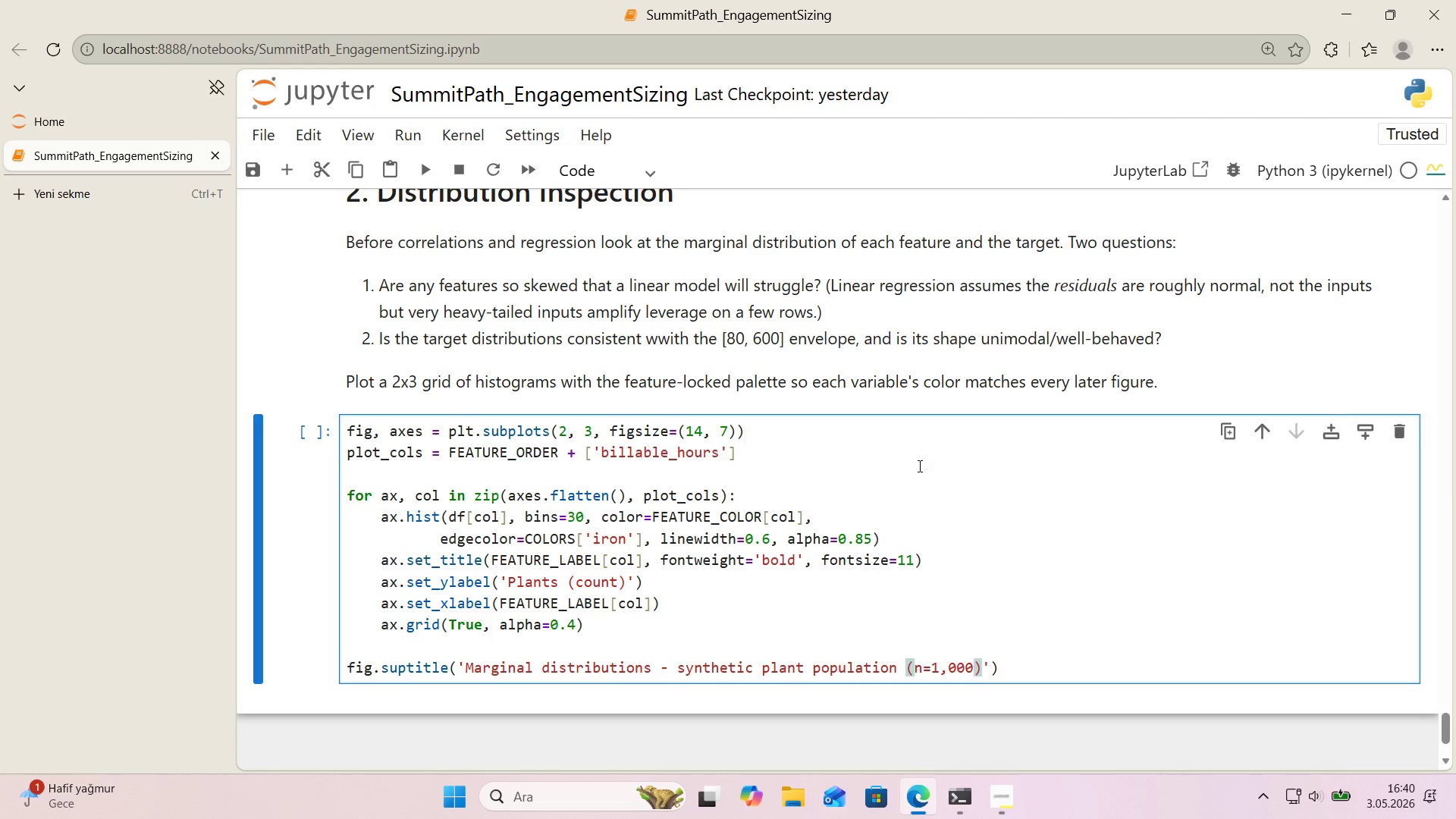 
key(ArrowRight)
 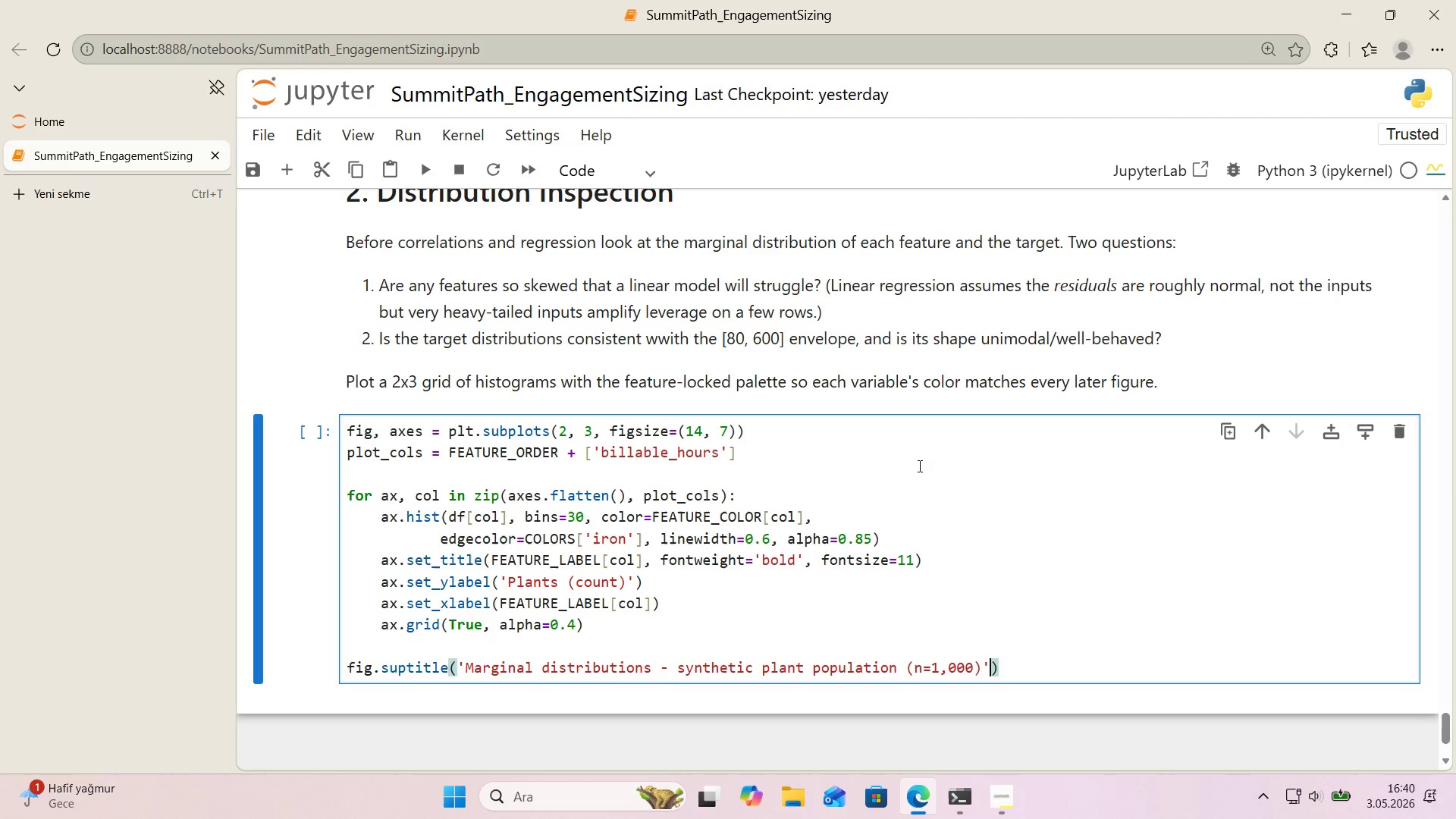 
key(ArrowRight)
 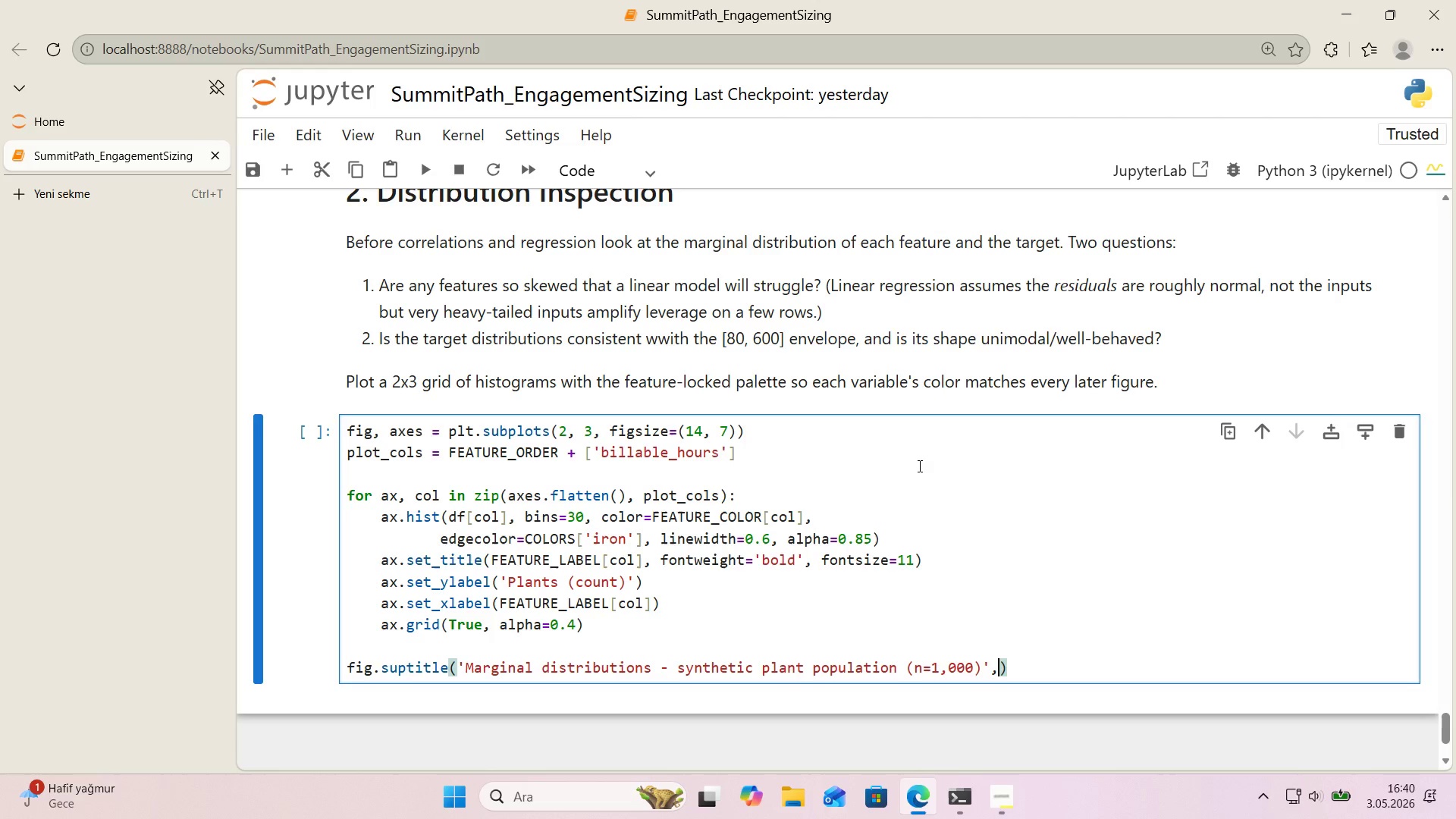 
key(Comma)
 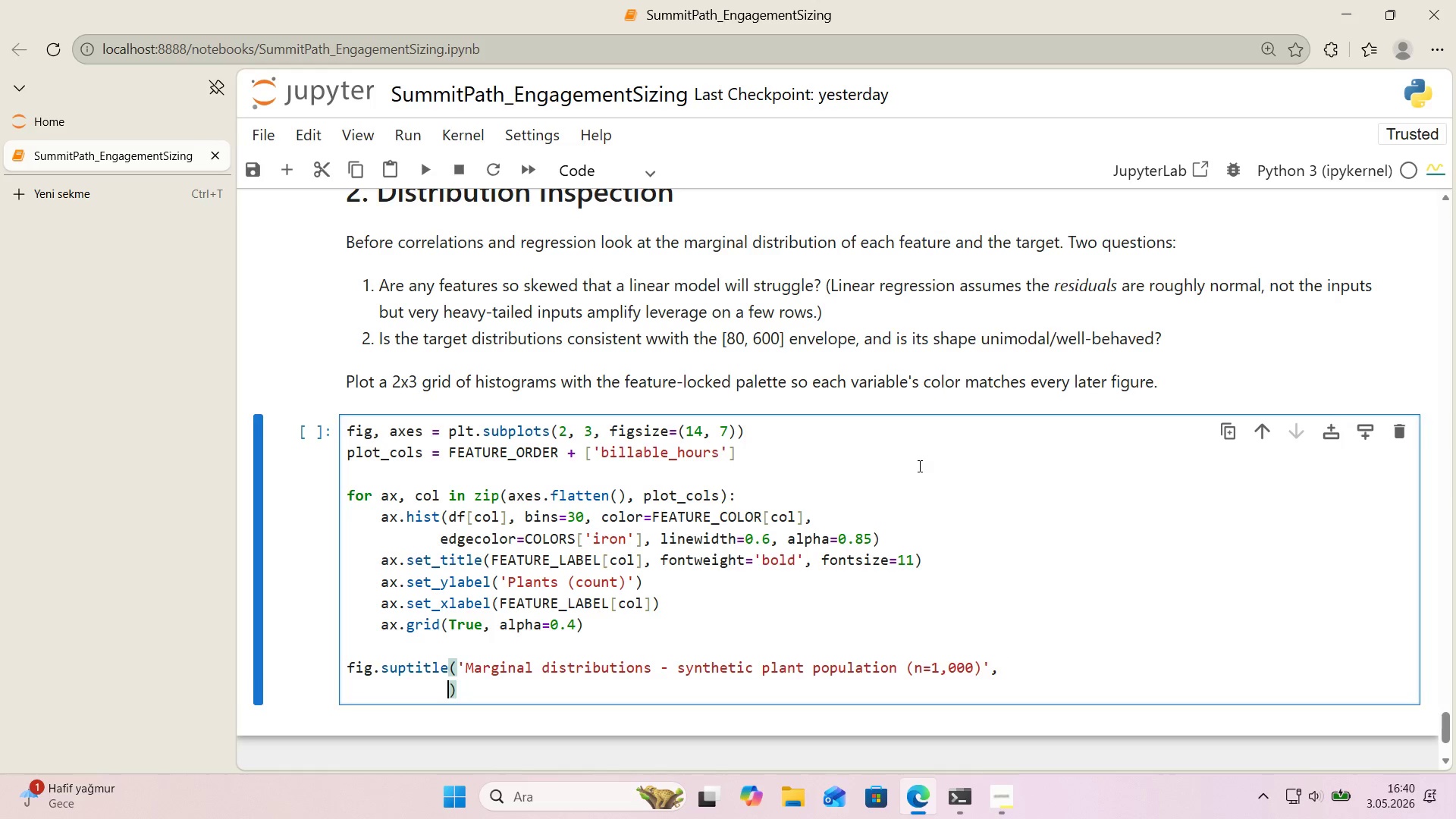 
key(Enter)
 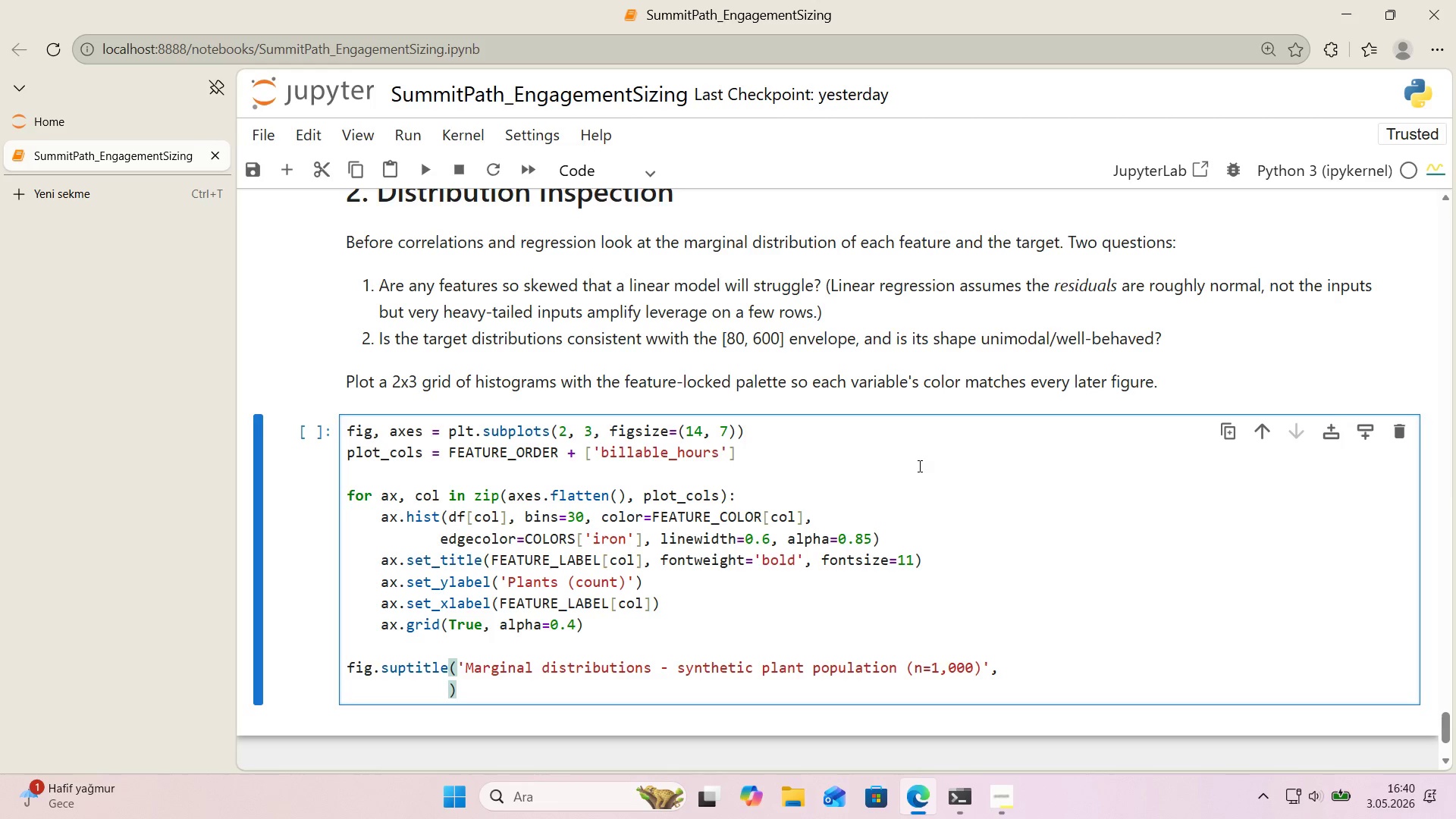 
type(fontwe'ght)@@)
 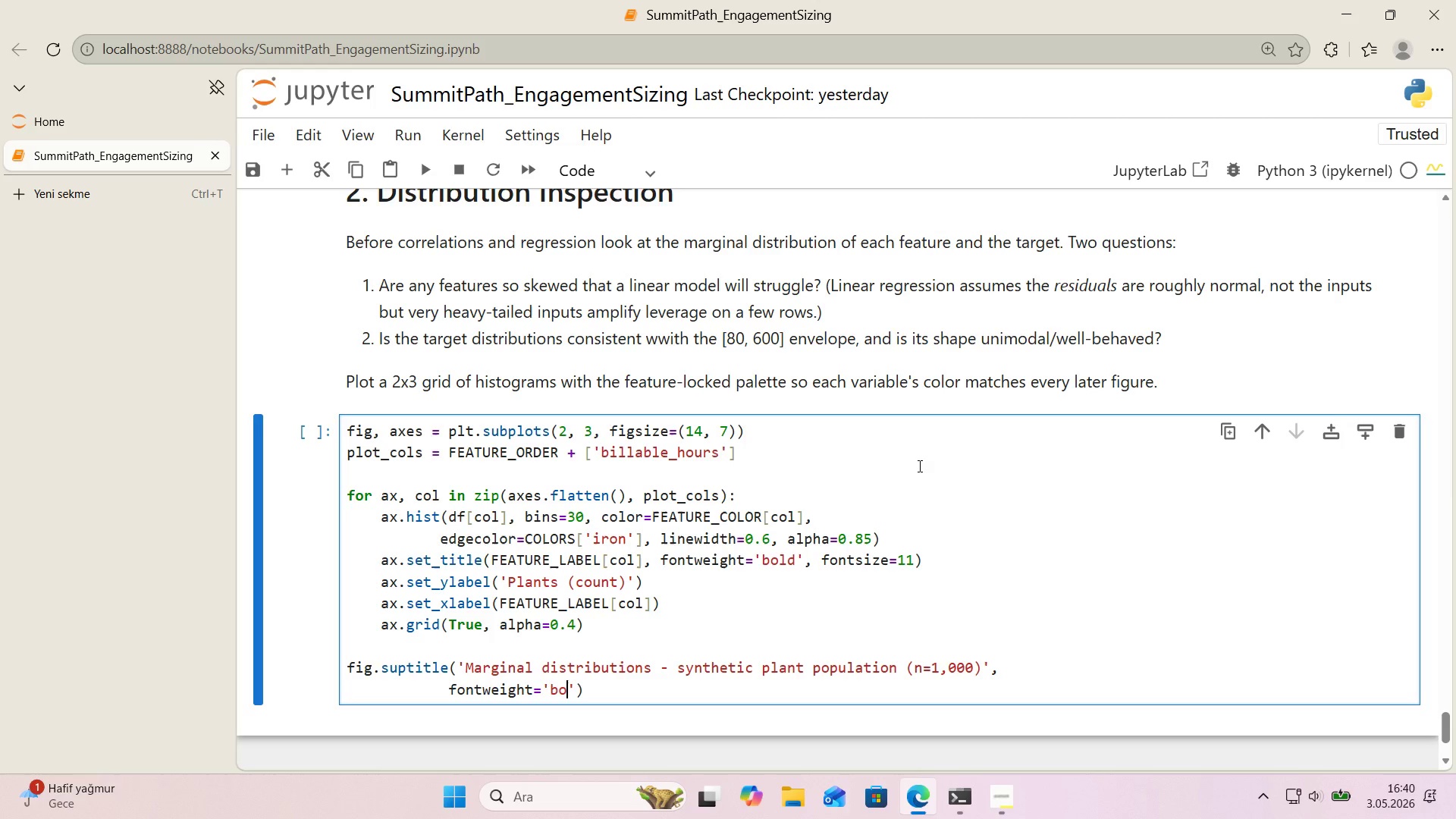 
 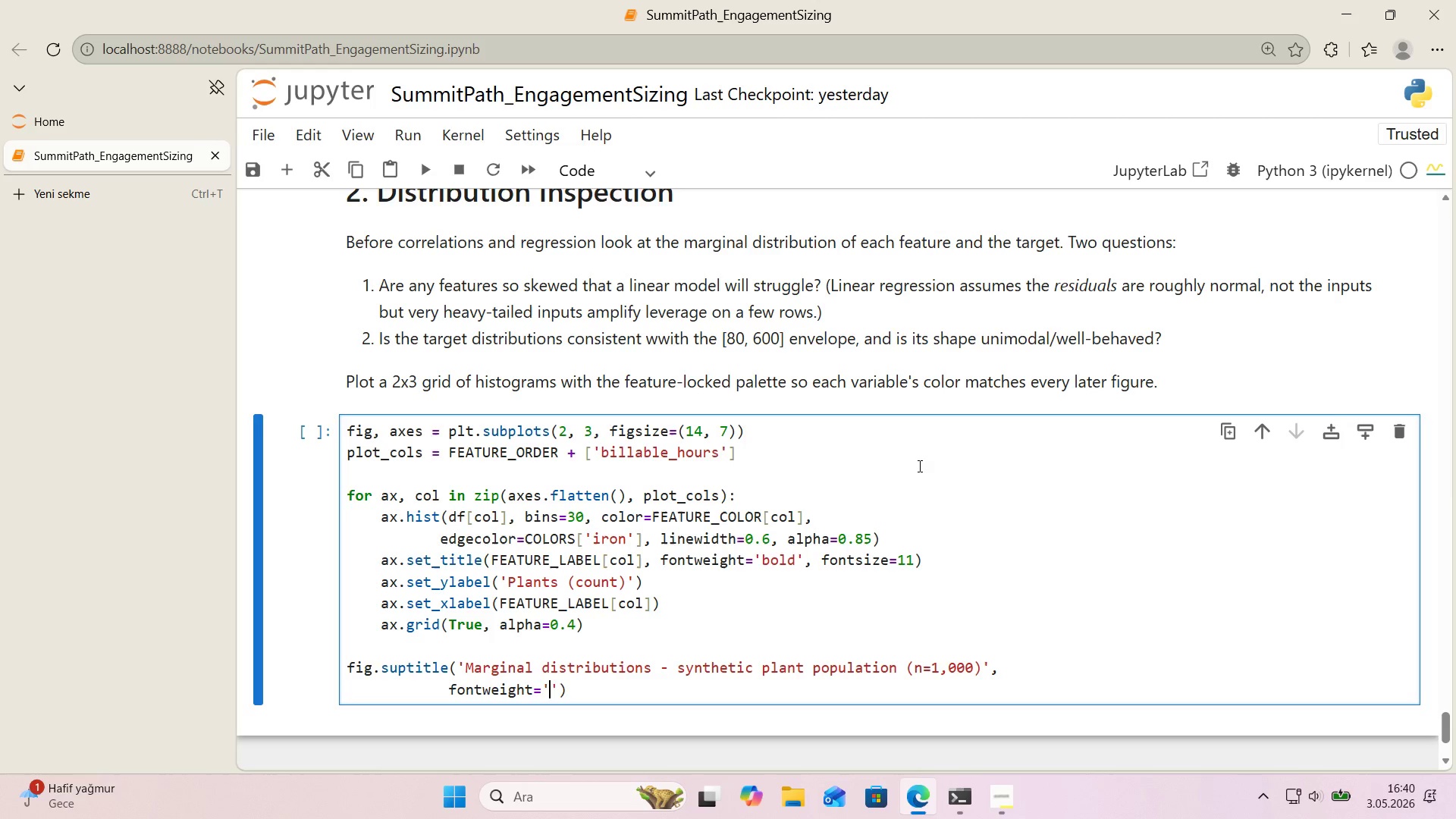 
key(ArrowLeft)
 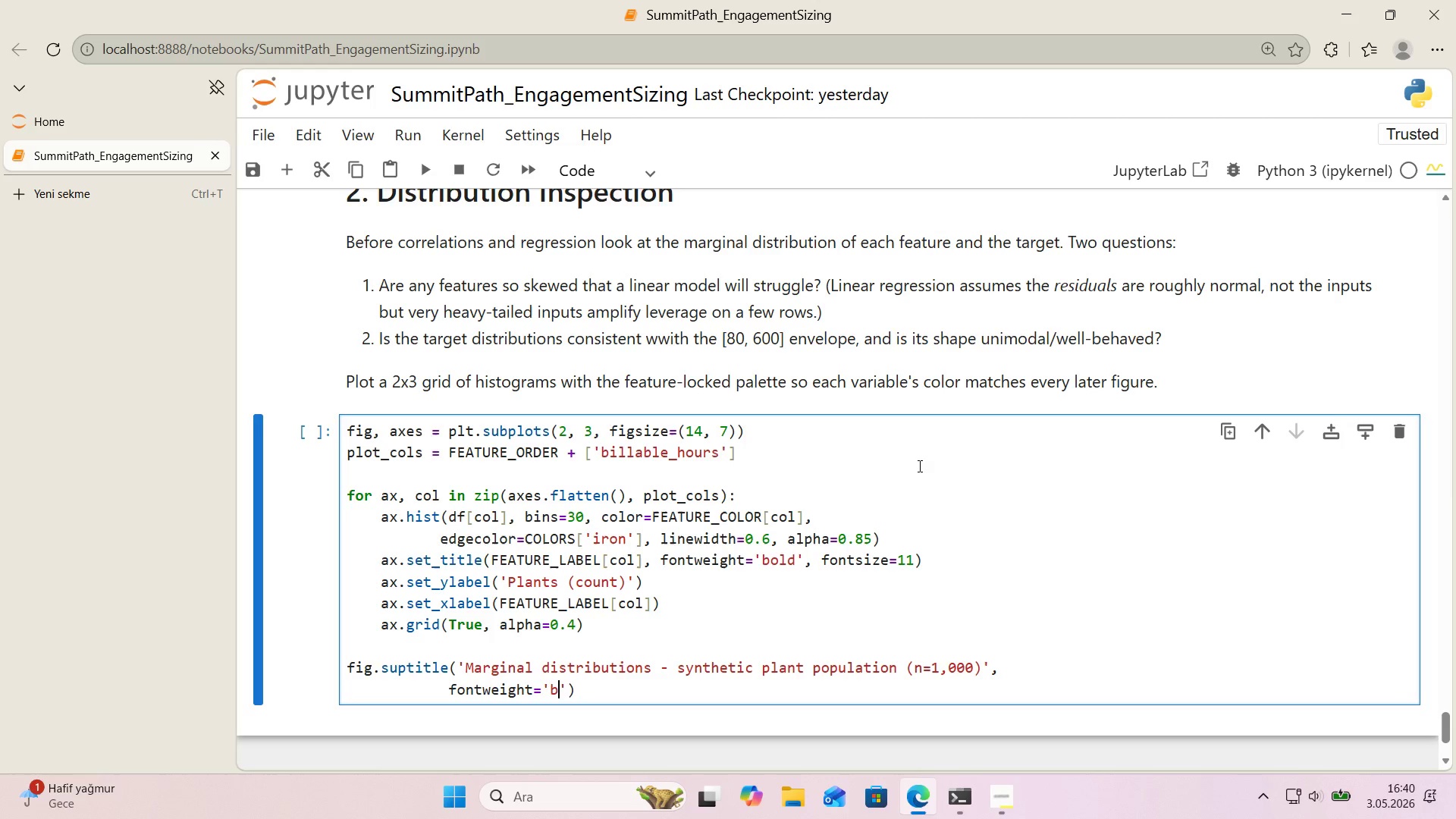 
type(bold)
 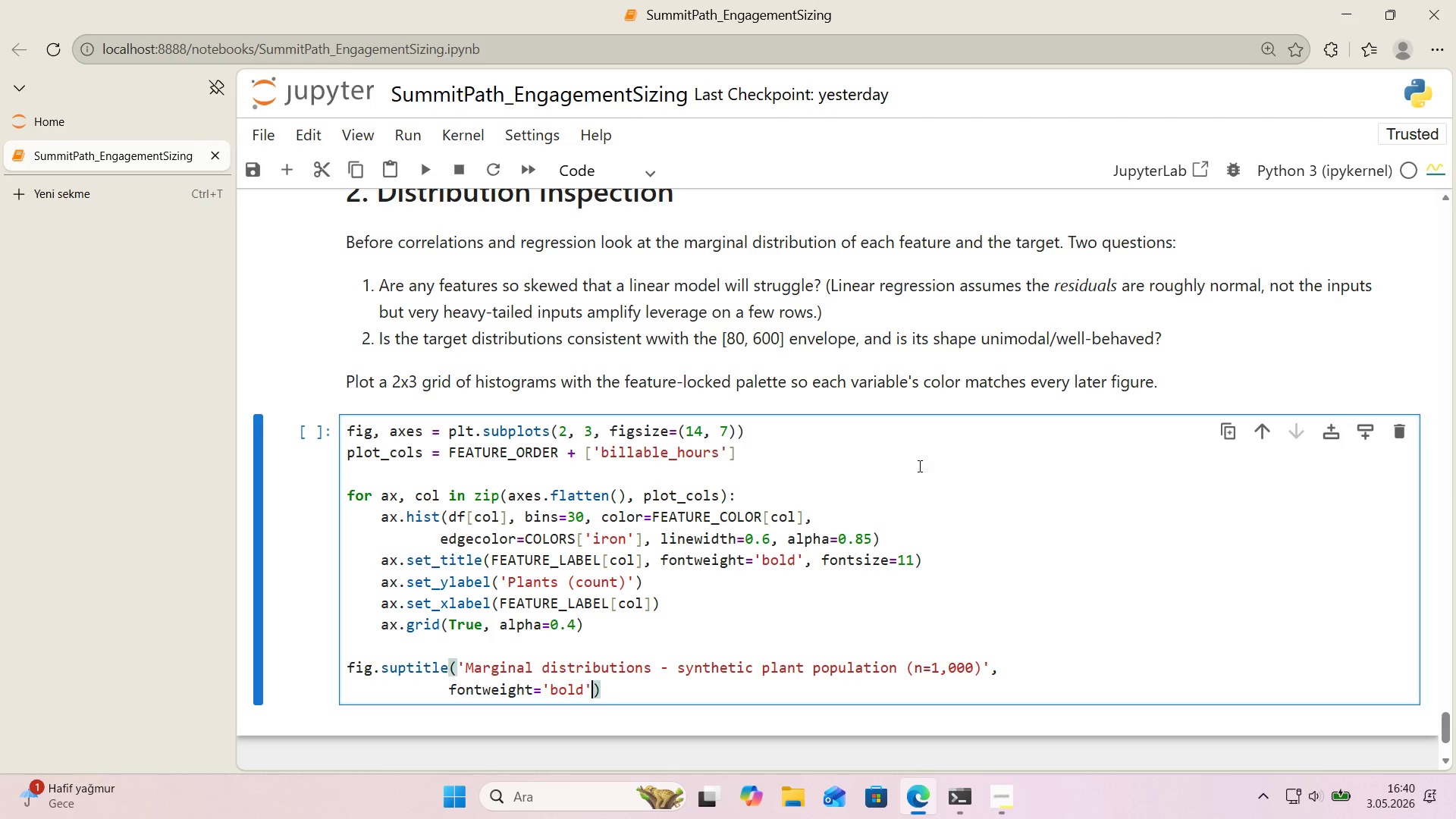 
key(ArrowRight)
 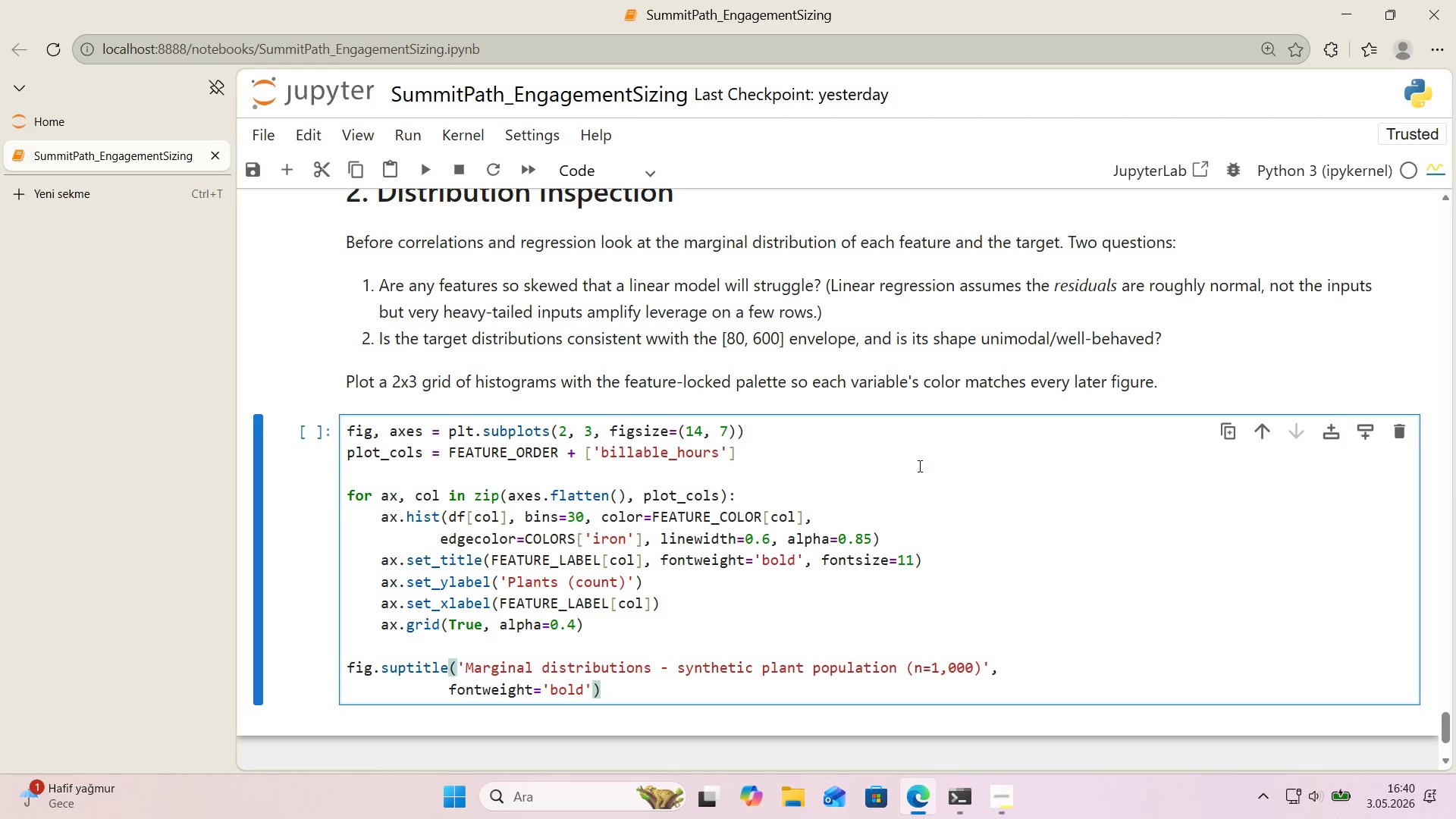 
type(, fonts'ze)13, color)COLORS)
 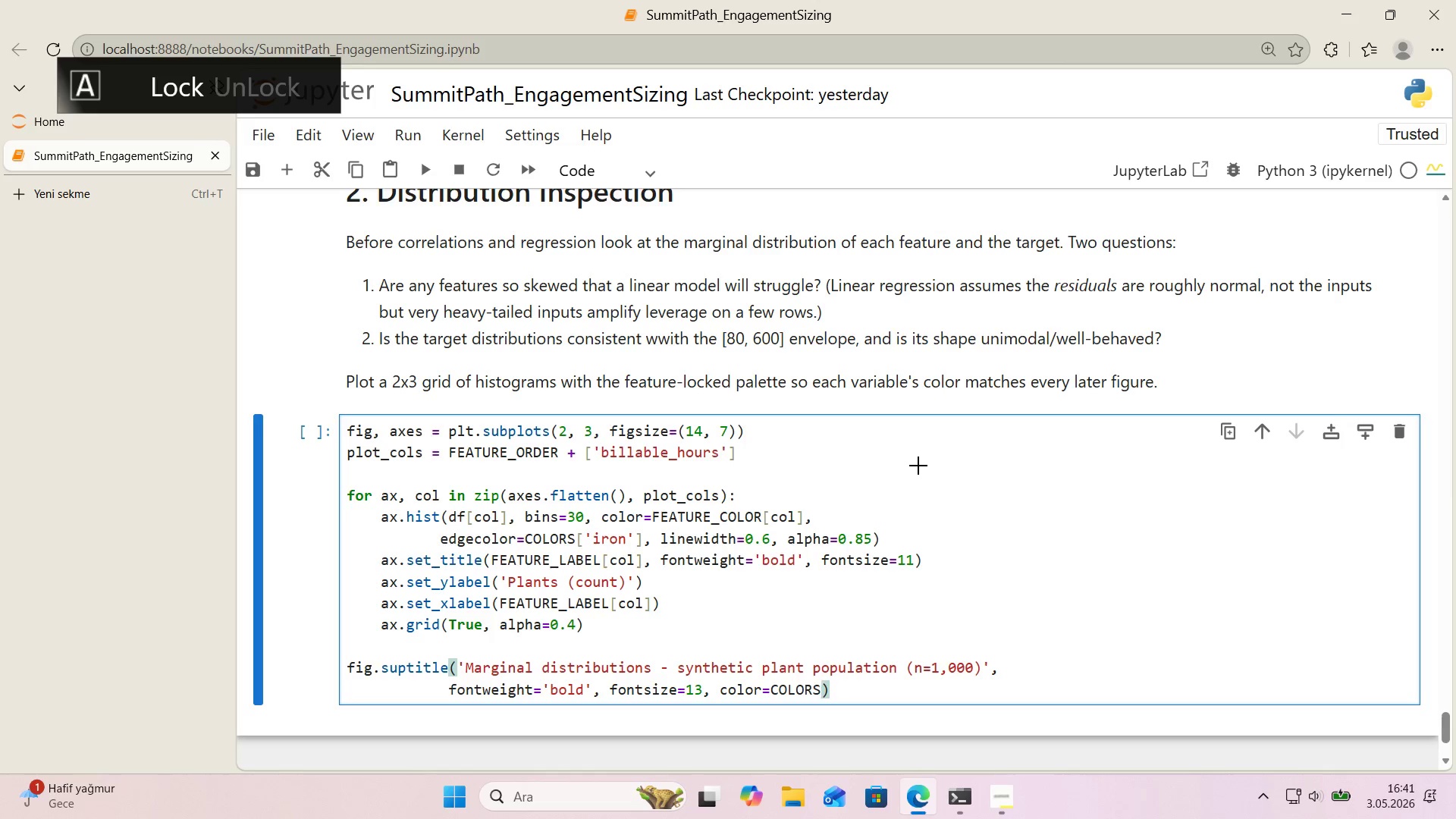 
key(Alt+Control+8)
 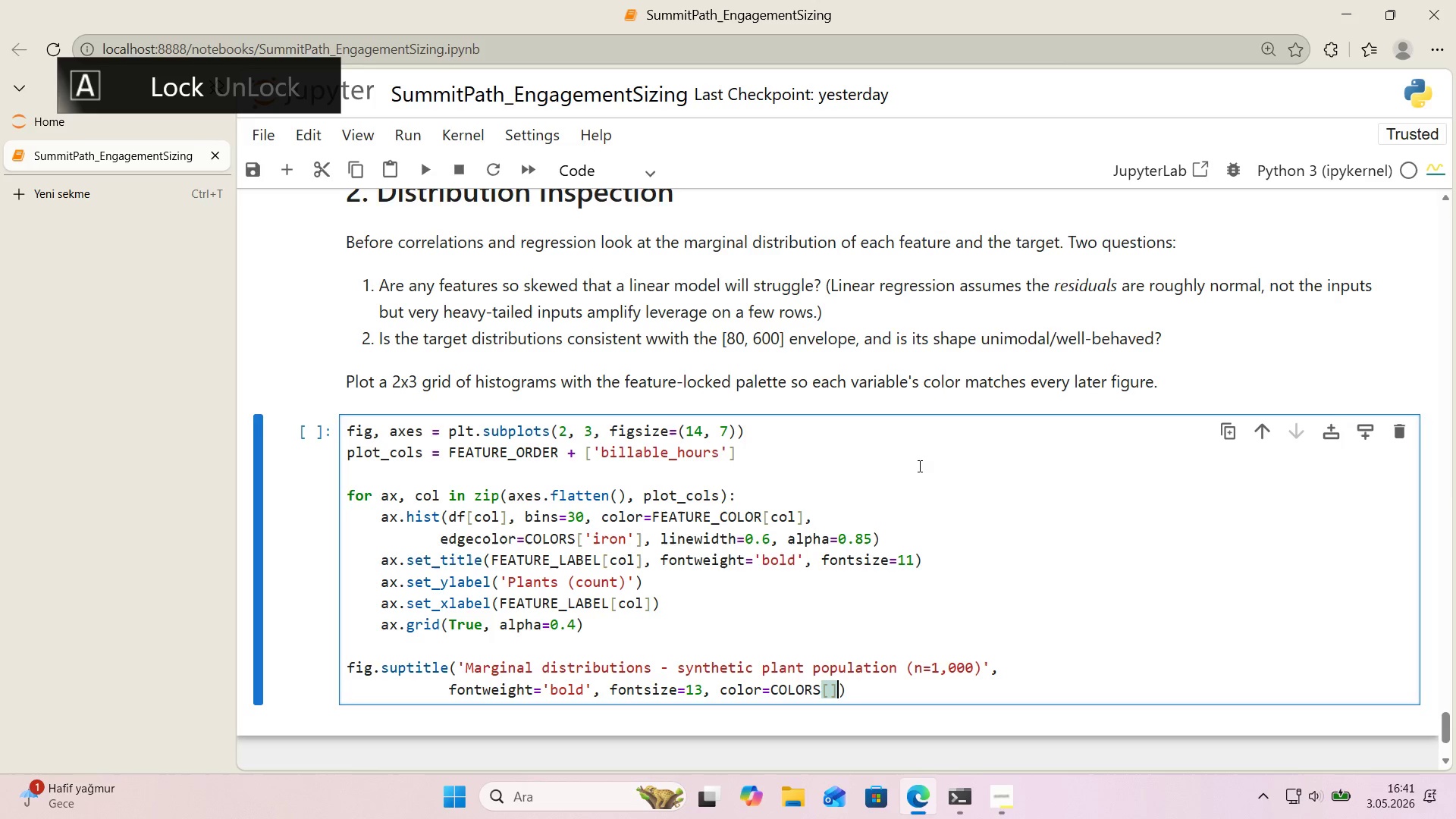 
key(Alt+Control+9)
 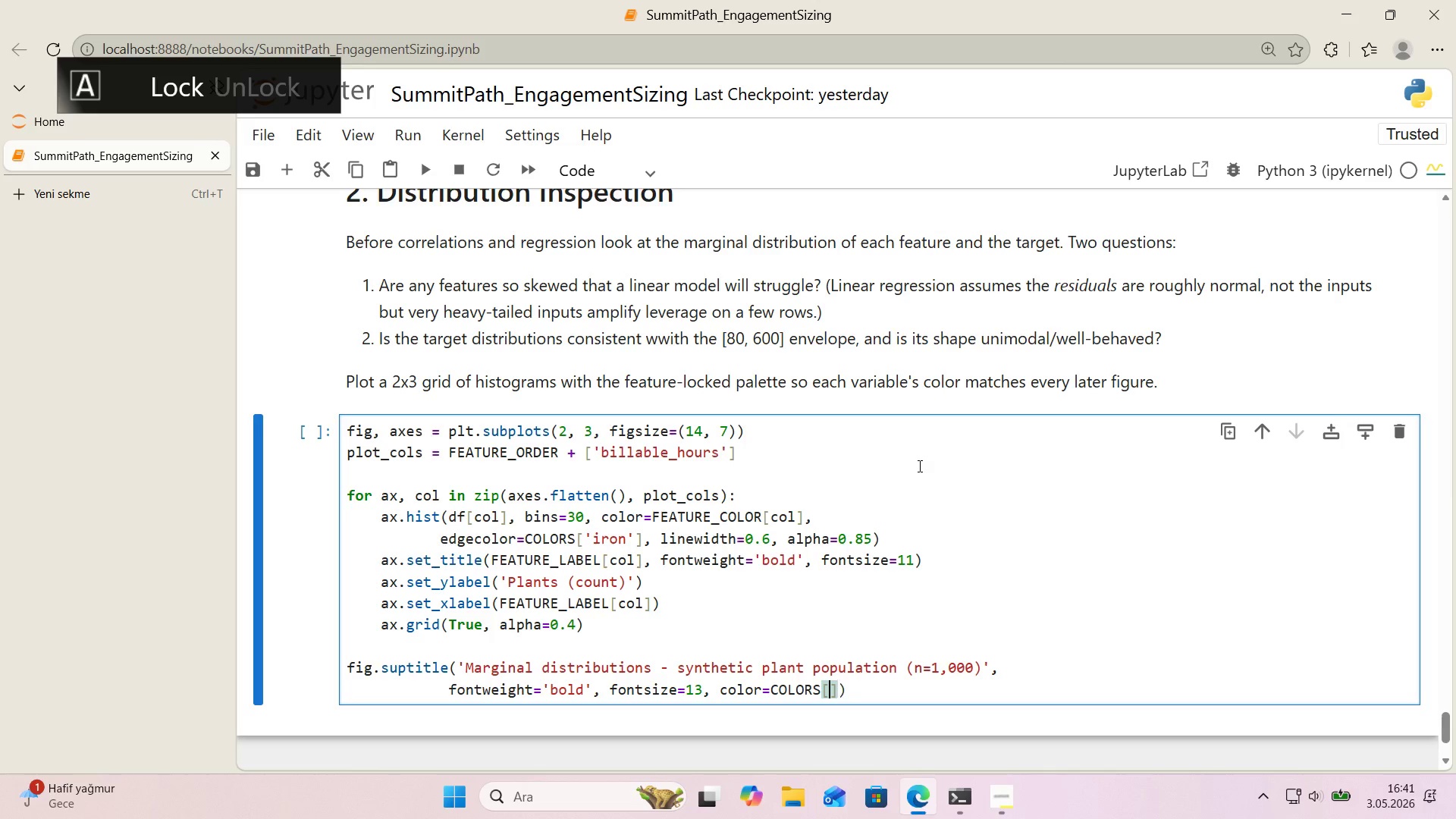 
key(ArrowLeft)
 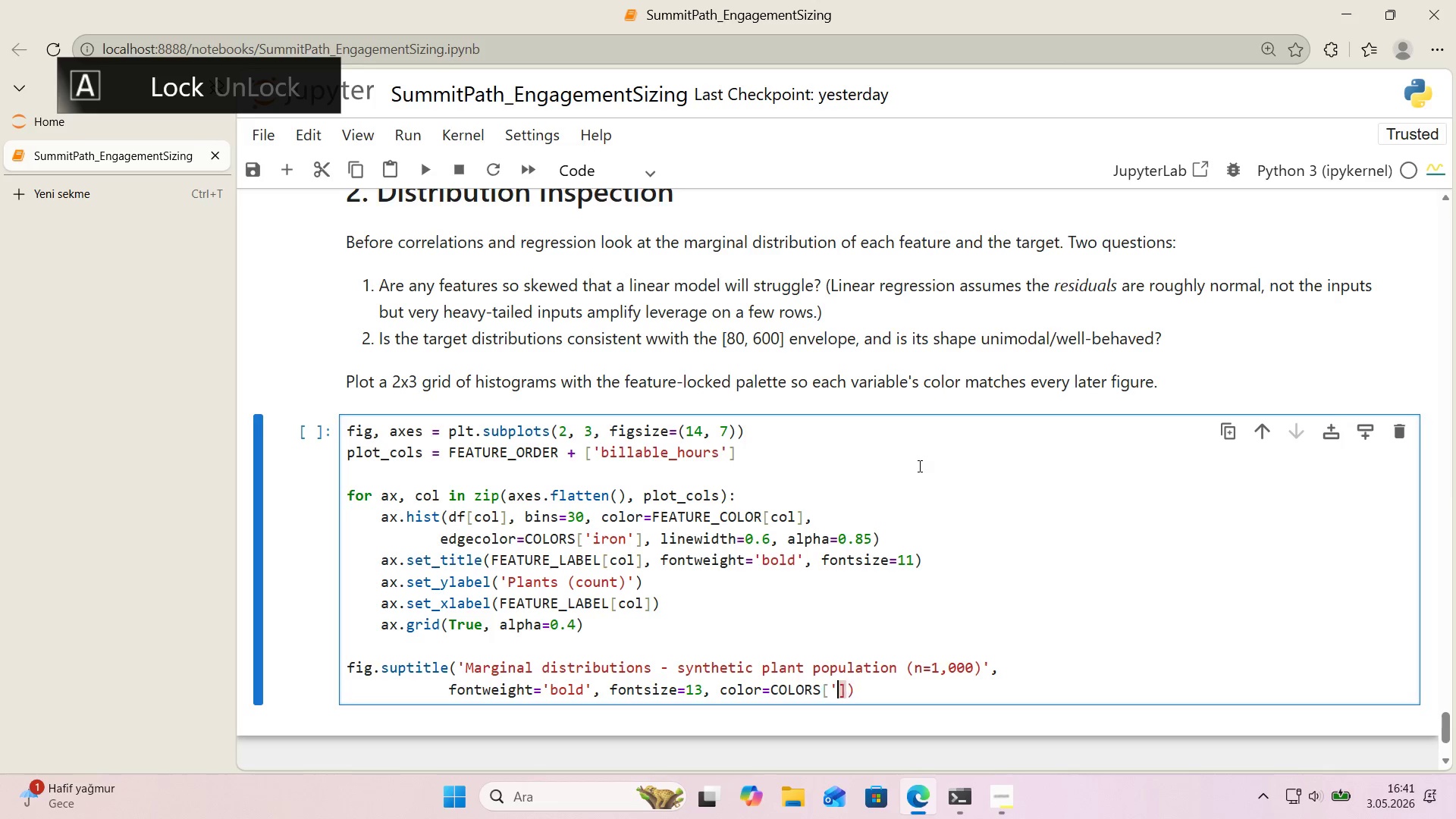 
type(@@)
 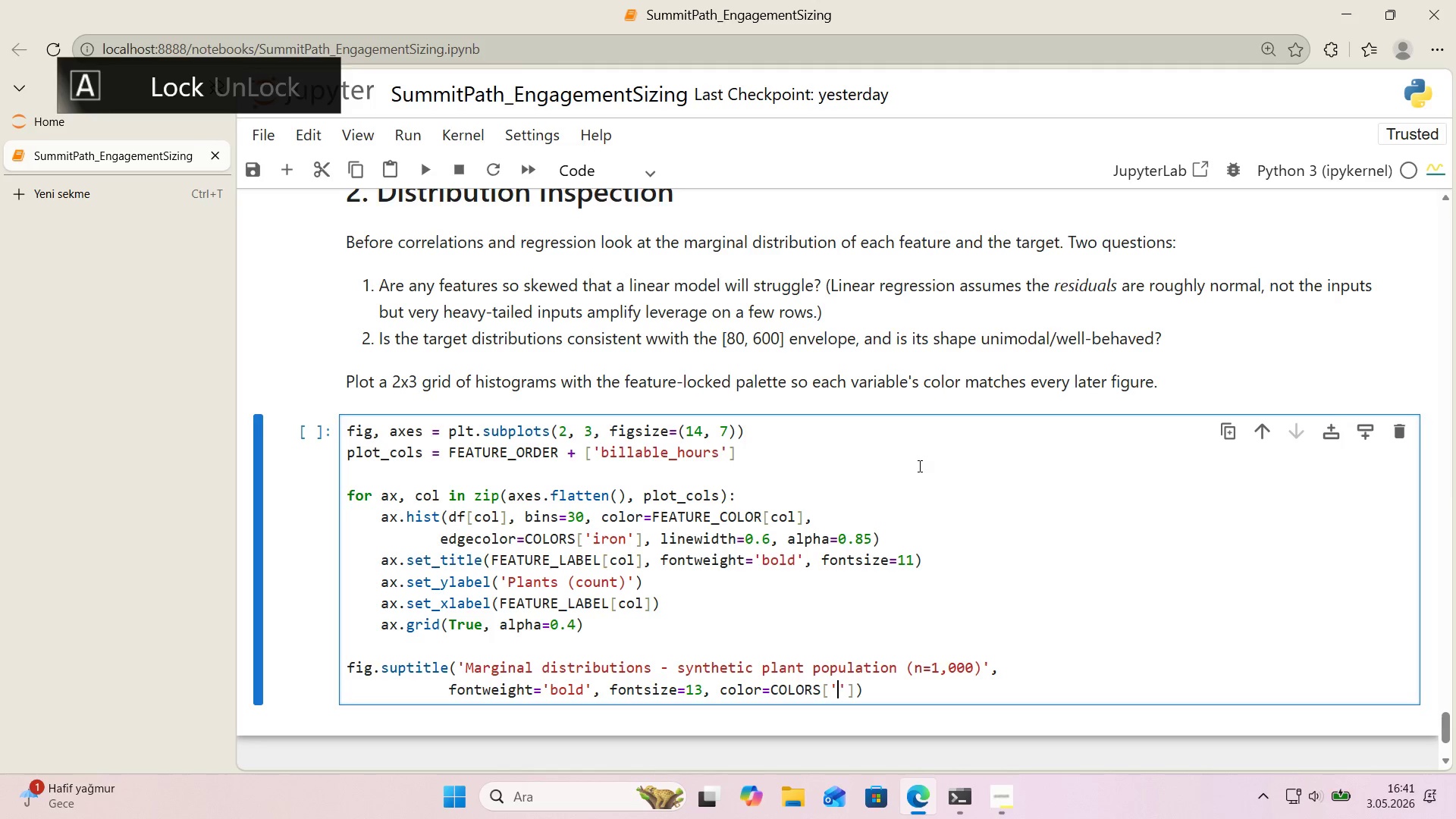 
key(ArrowLeft)
 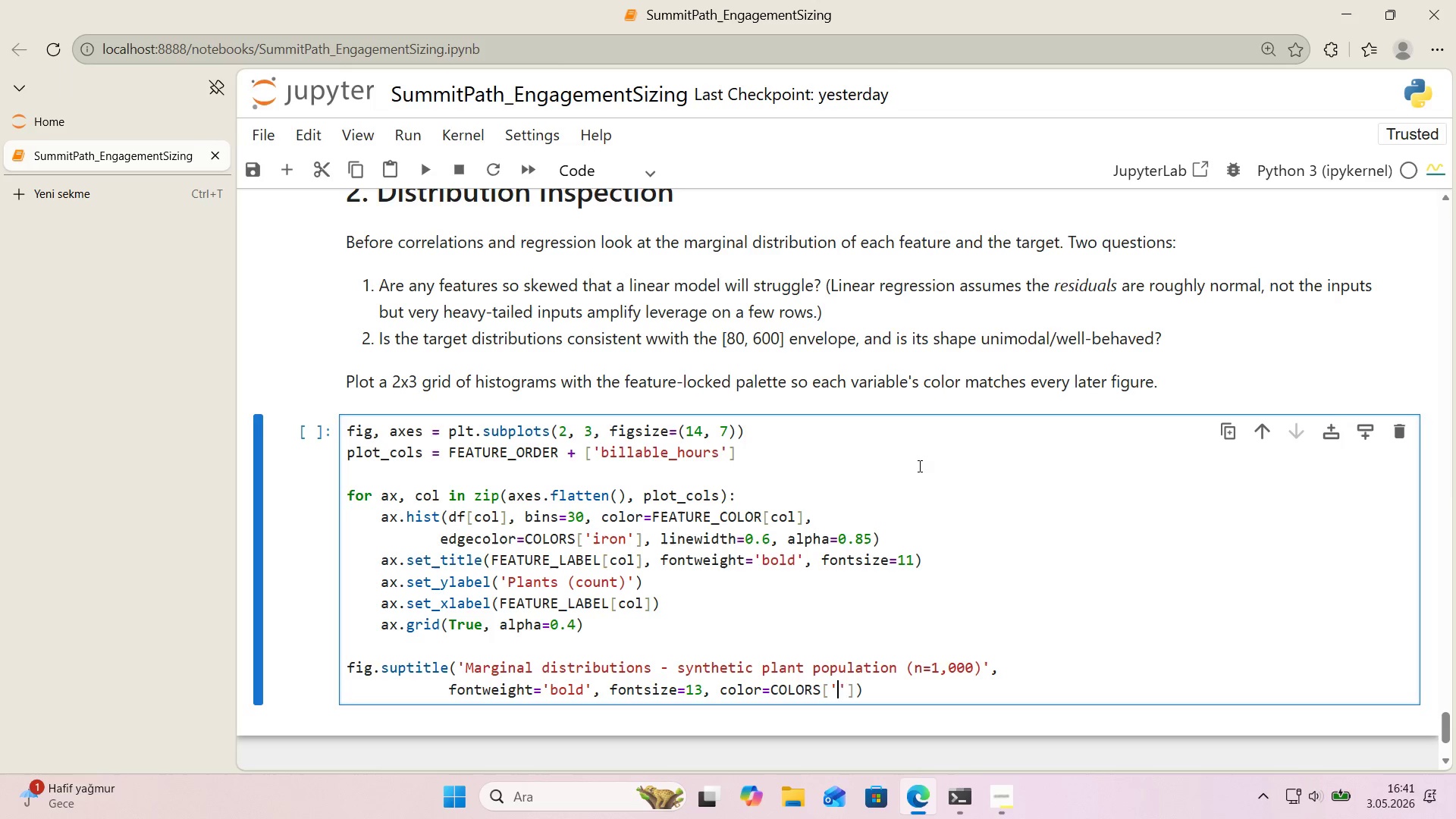 
type(steel)
 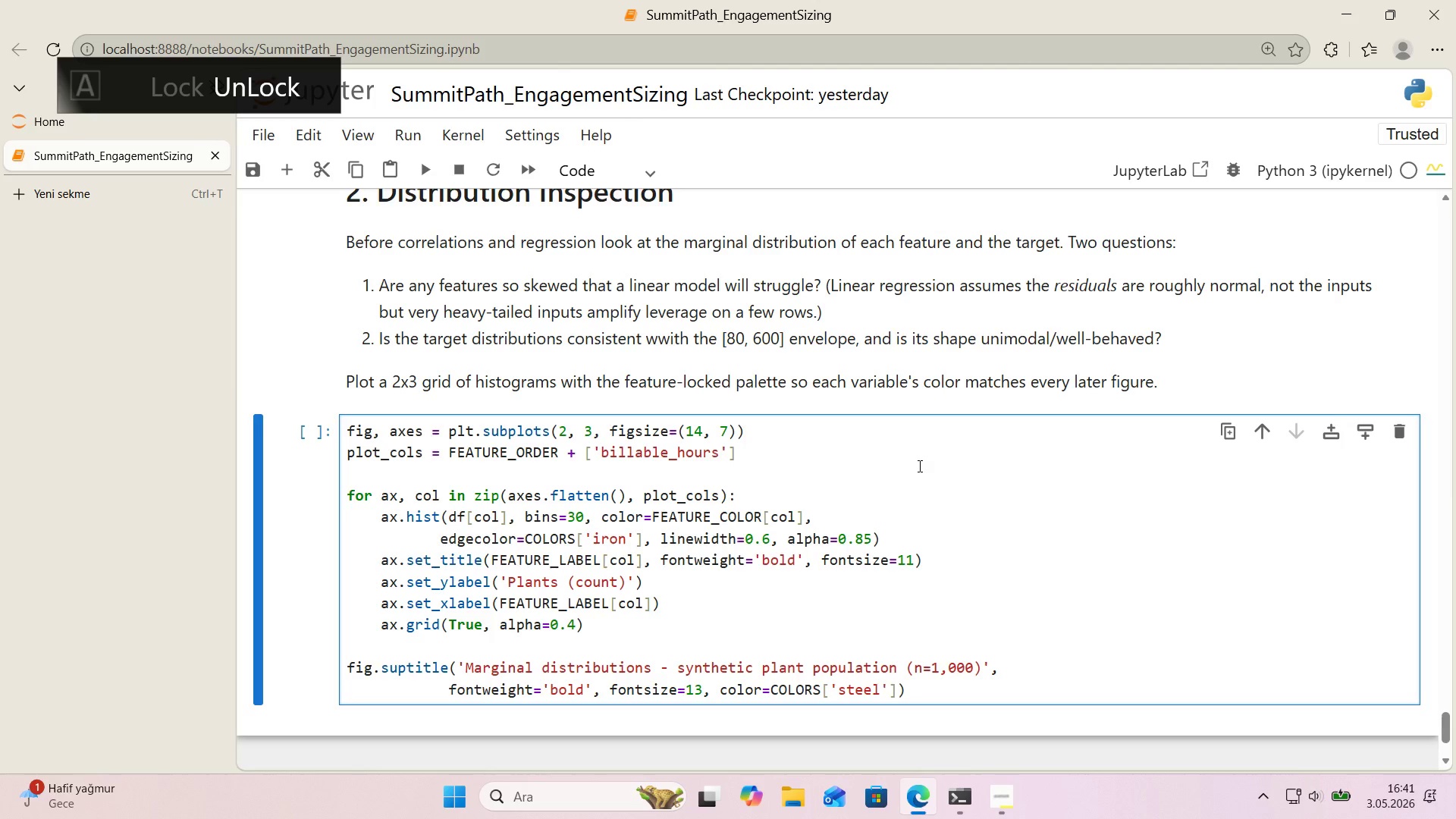 
key(ArrowRight)
 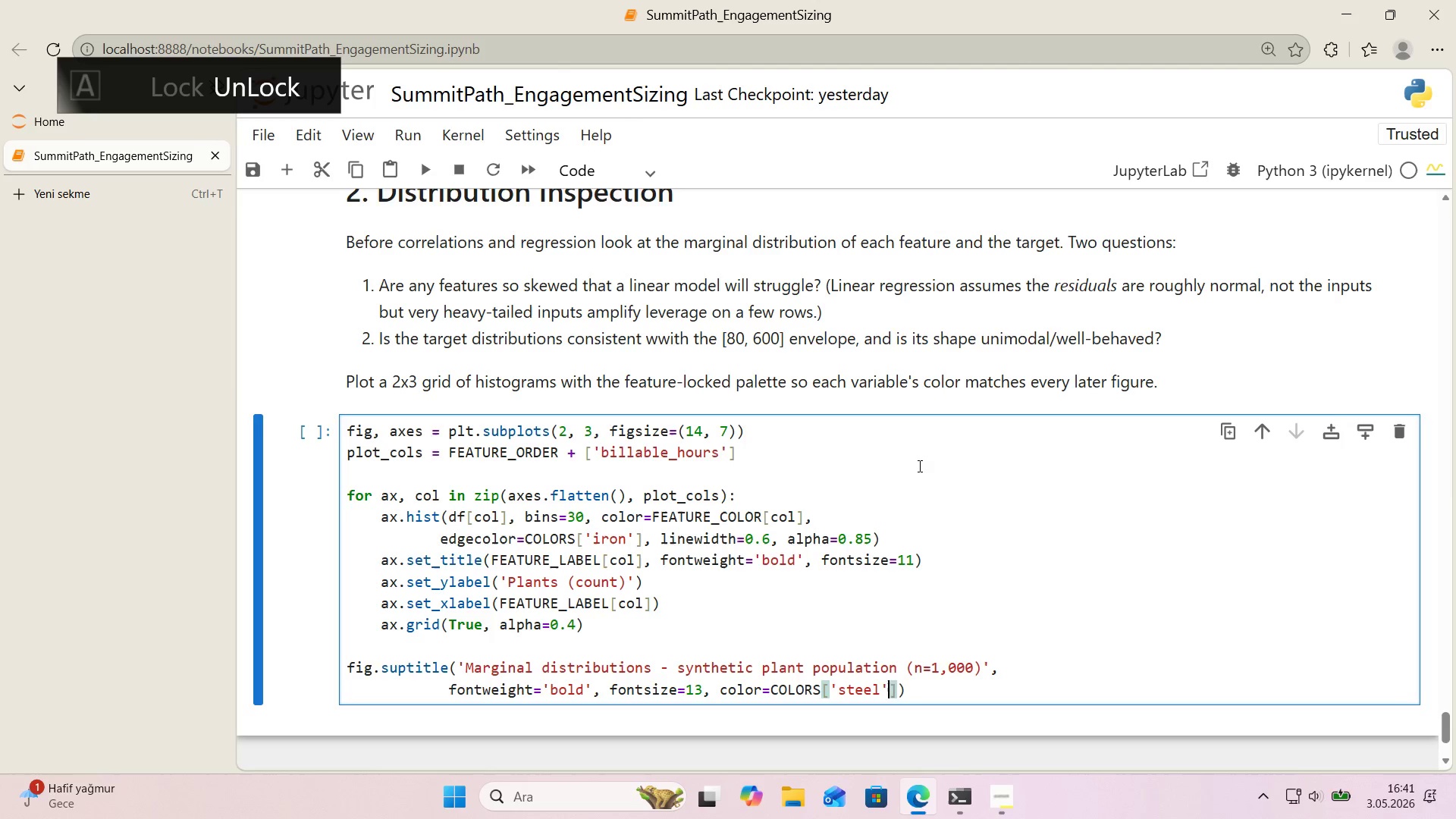 
key(ArrowRight)
 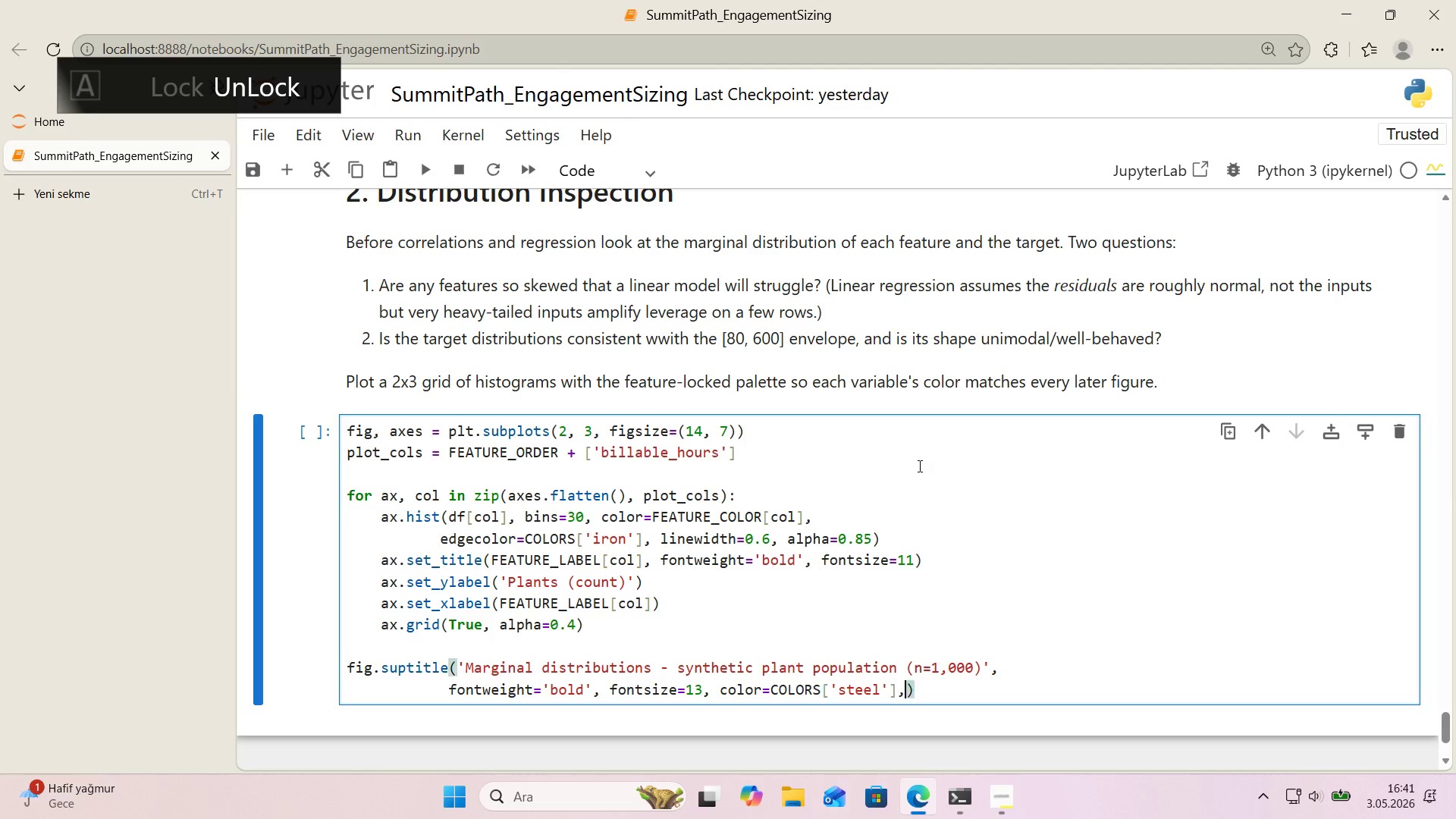 
type(, y)1.00)
 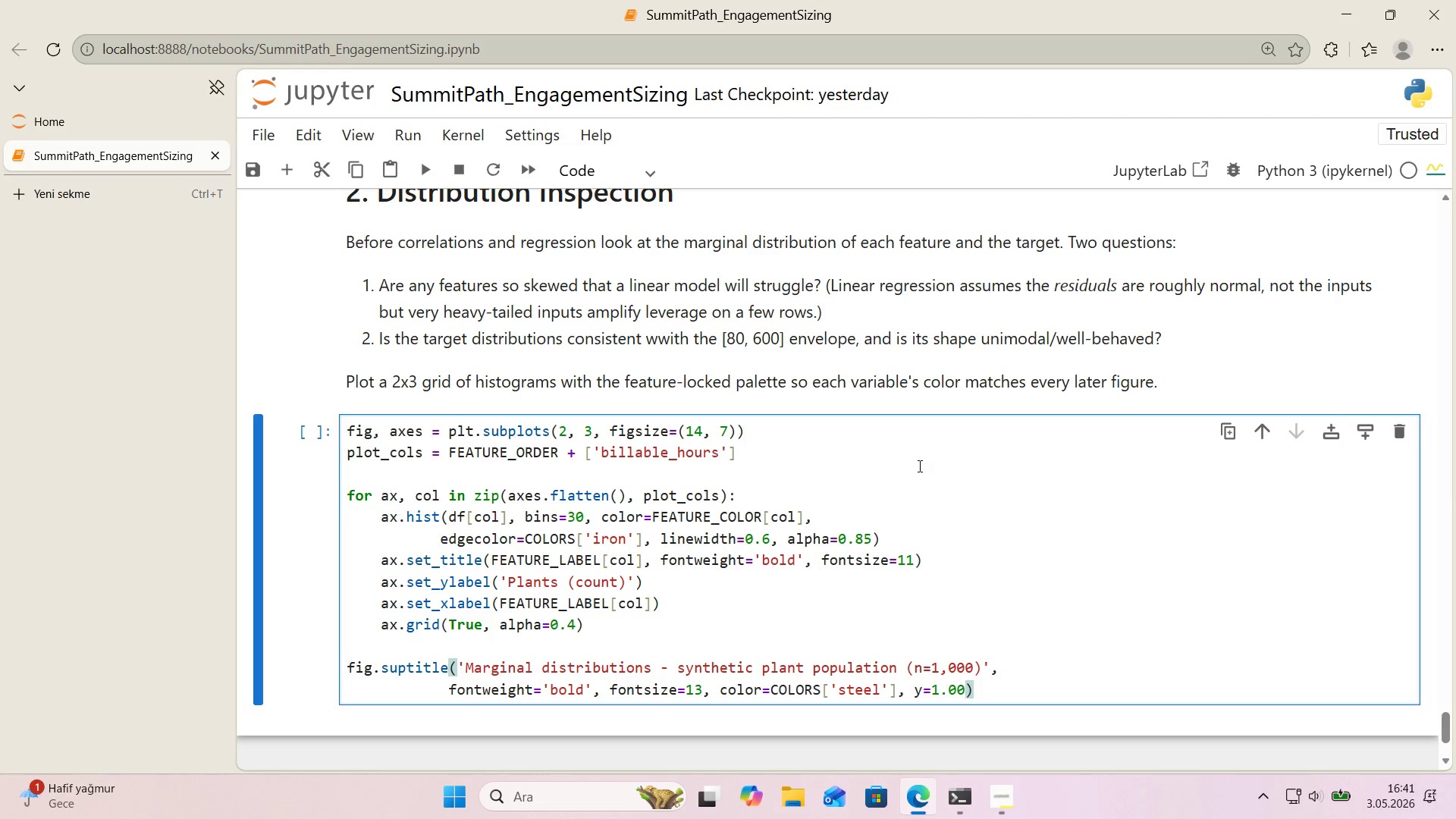 
key(ArrowRight)
 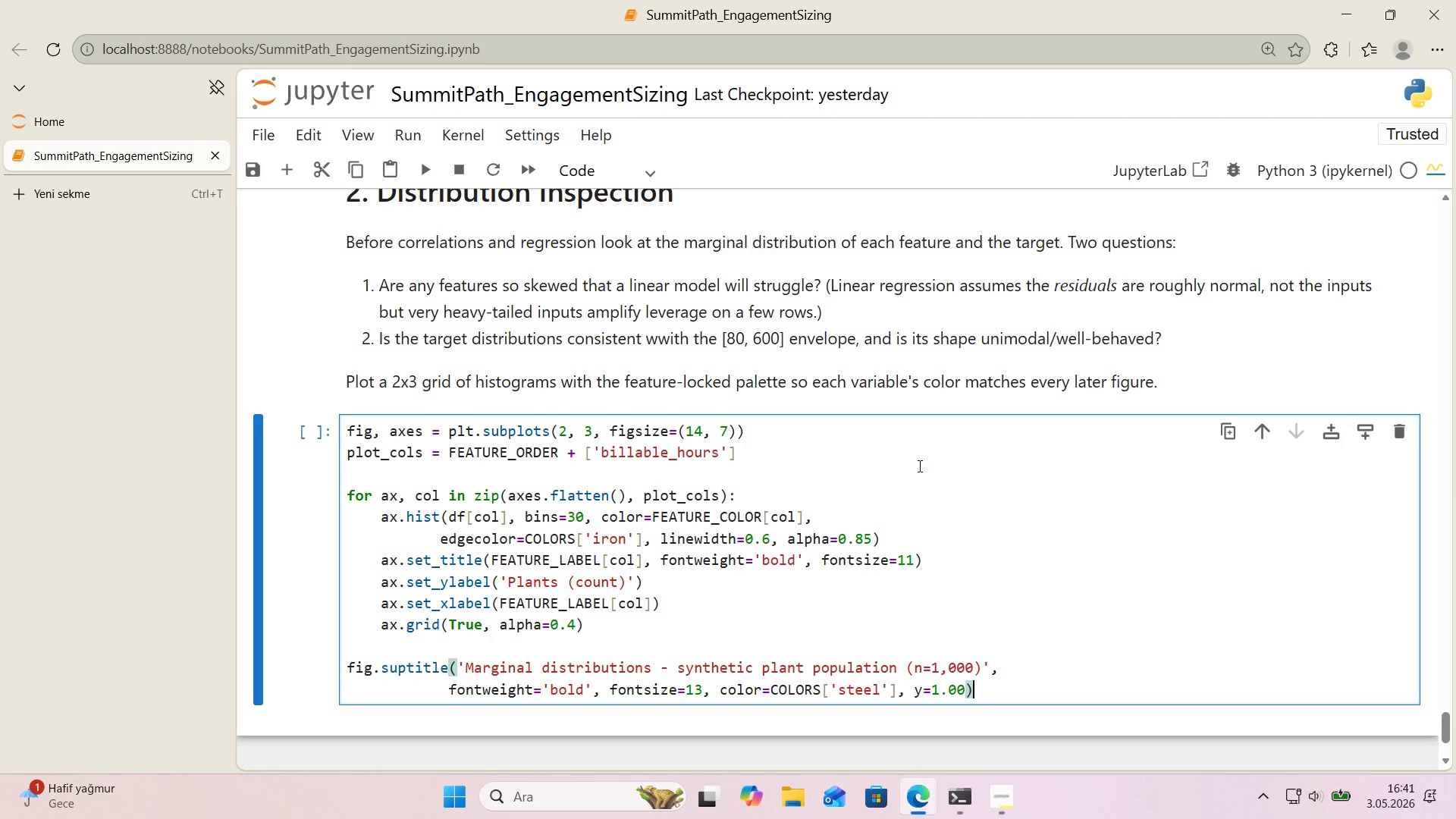 
key(Enter)
 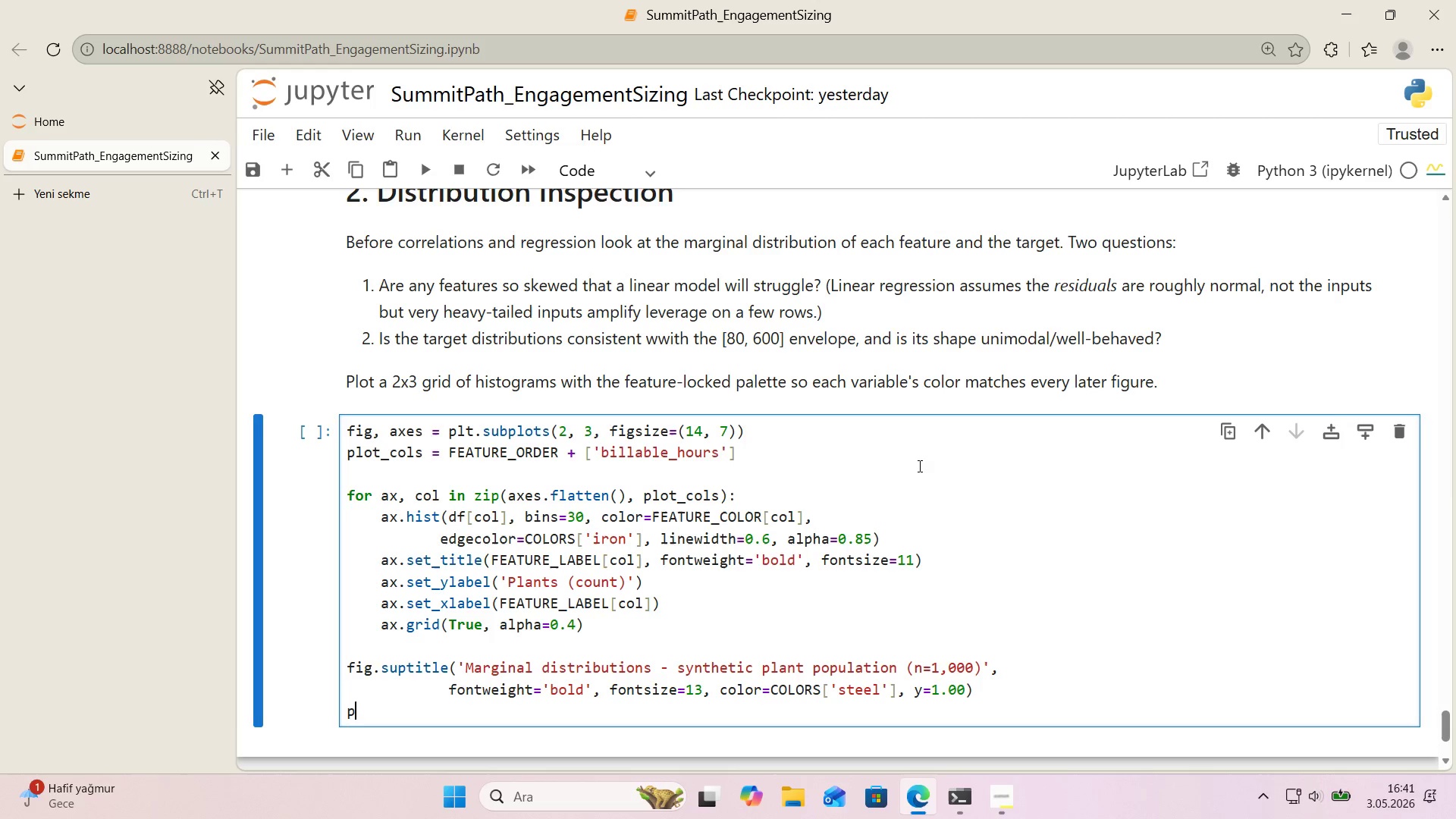 
type(plt.t'ght_layout*()
 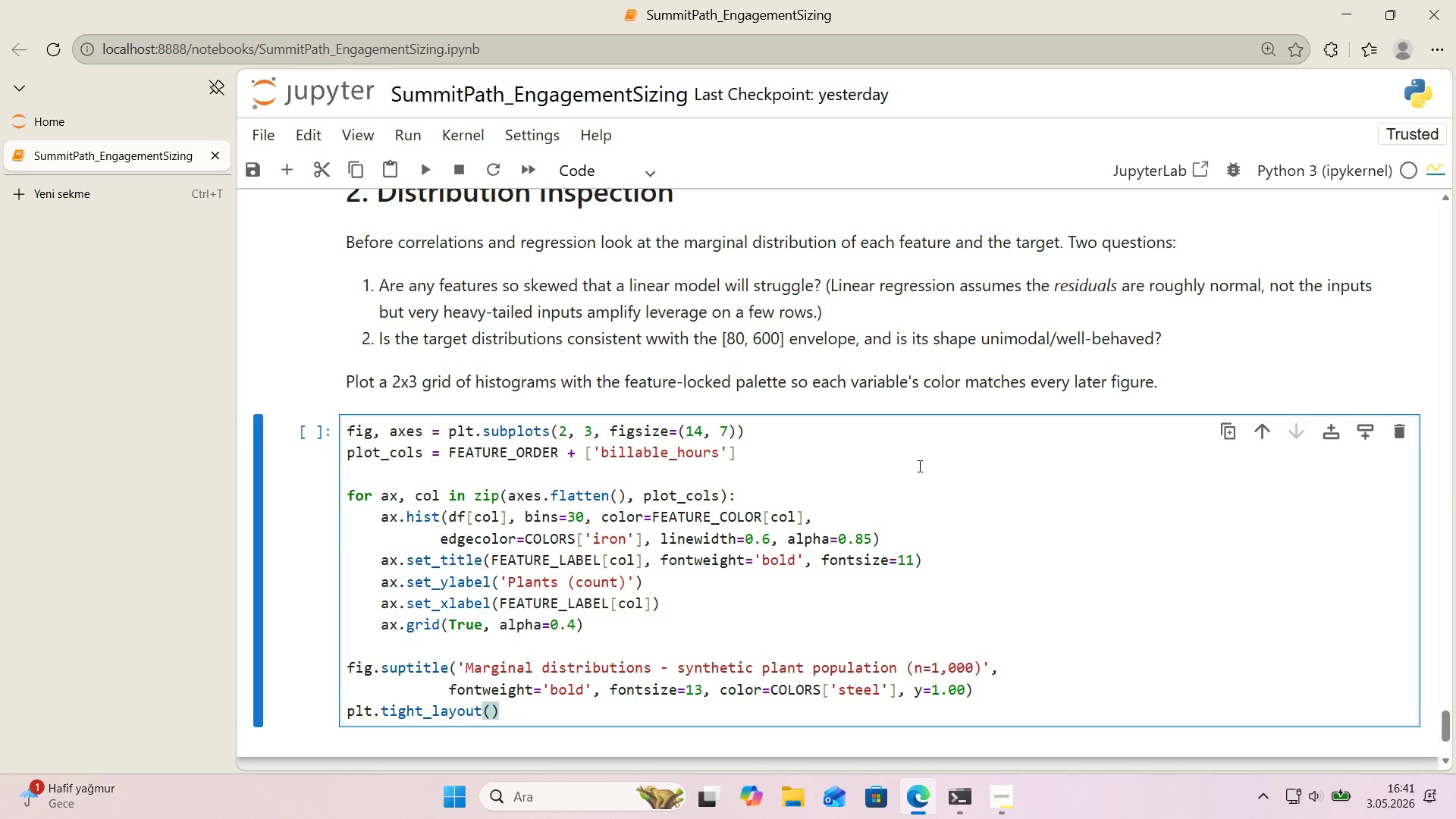 
scroll: coordinate [920, 465], scroll_direction: down, amount: 1.0
 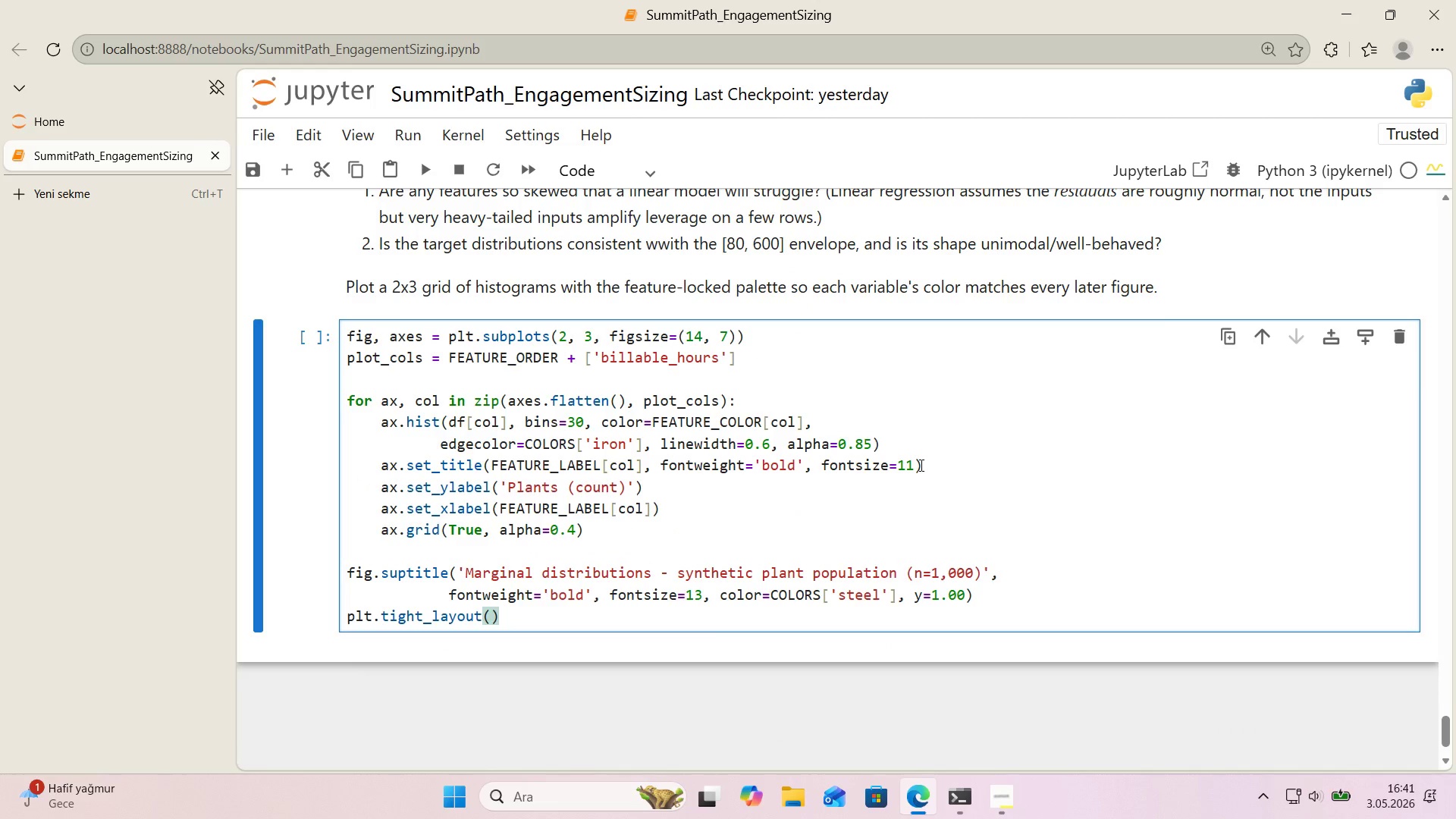 
key(Enter)
 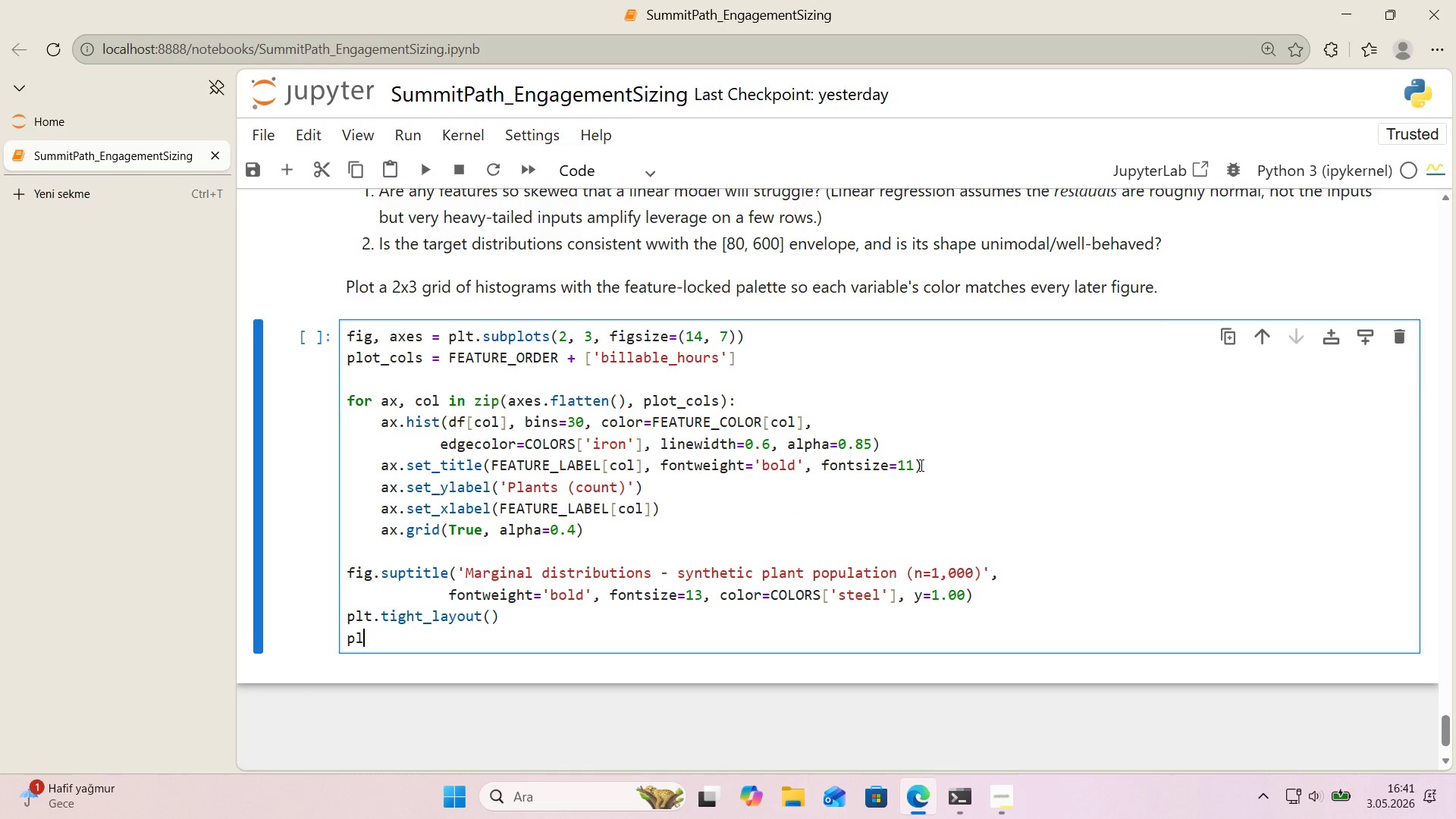 
type(plt.save'g)
key(Backspace)
key(Backspace)
type(f'g*()
 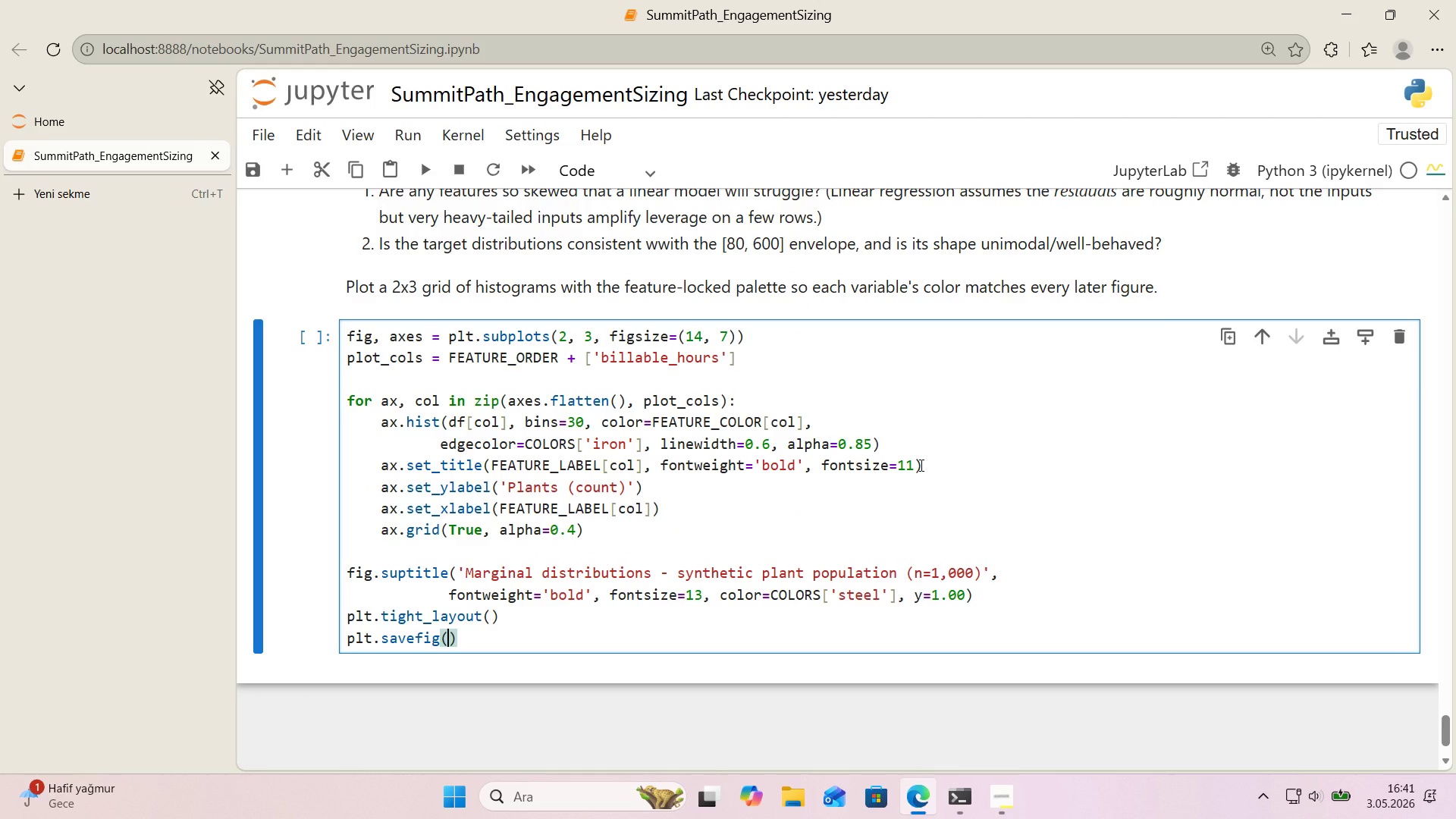 
 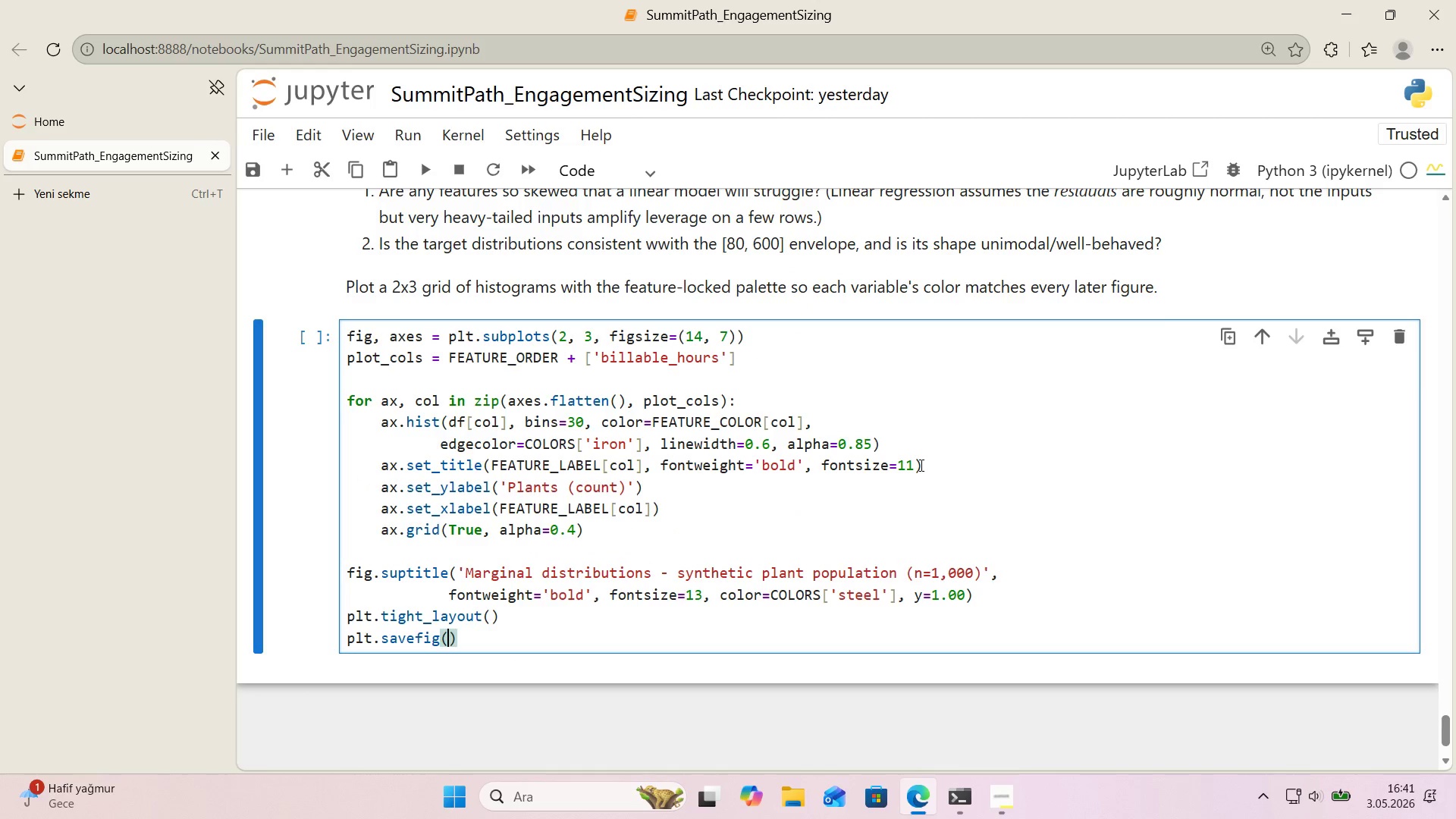 
key(ArrowLeft)
 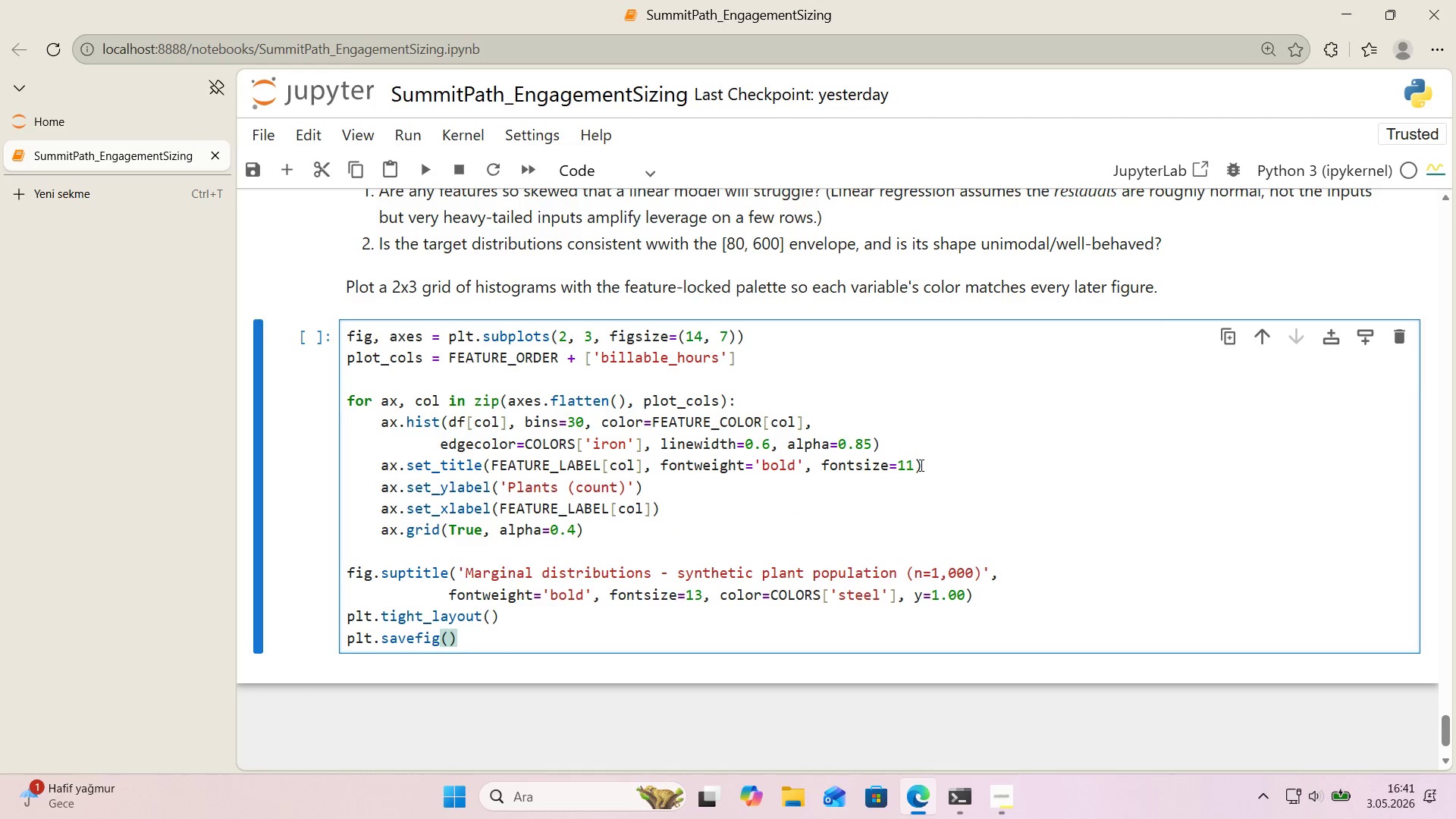 
type(os.path.jo'n*()
 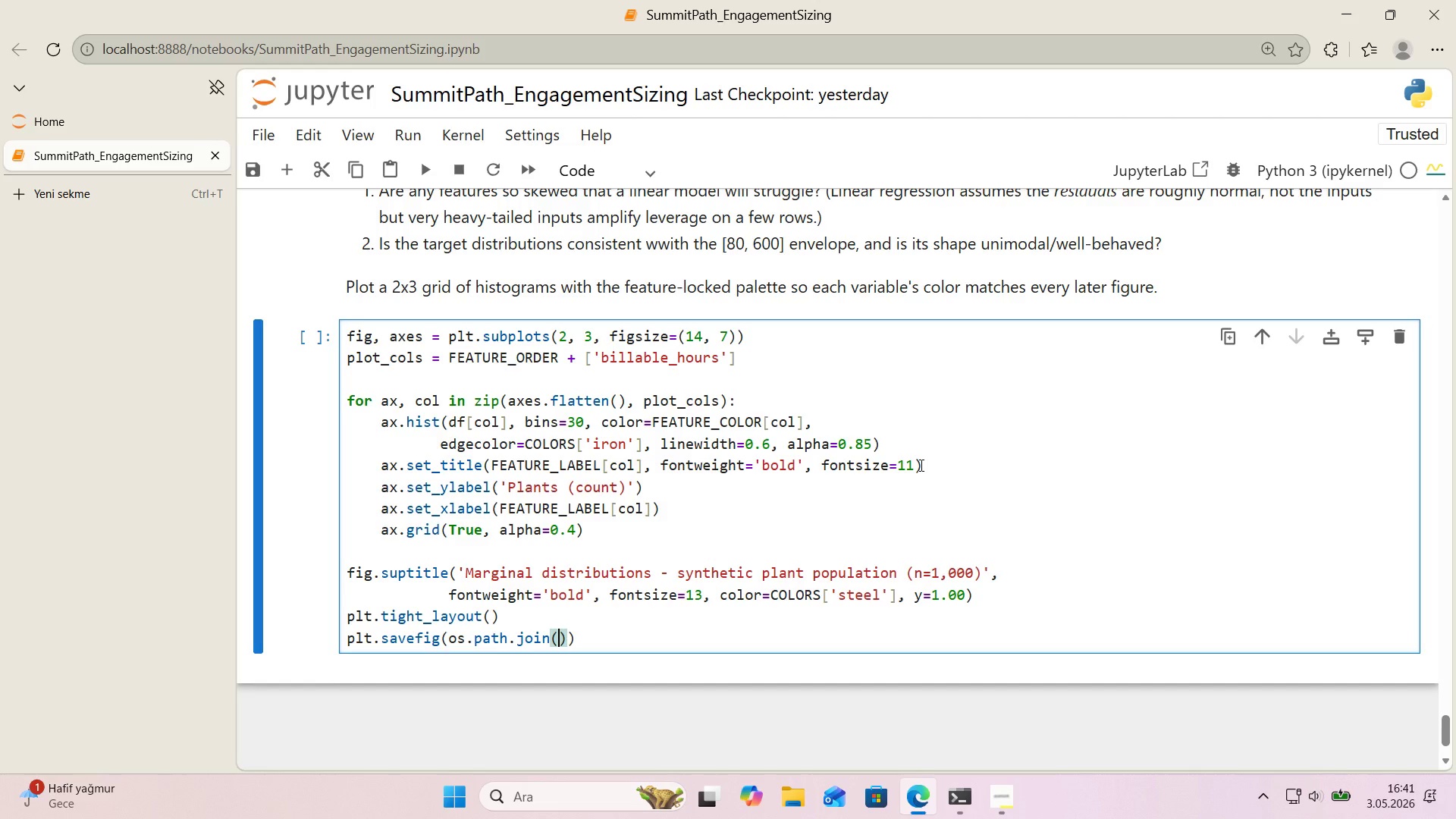 
 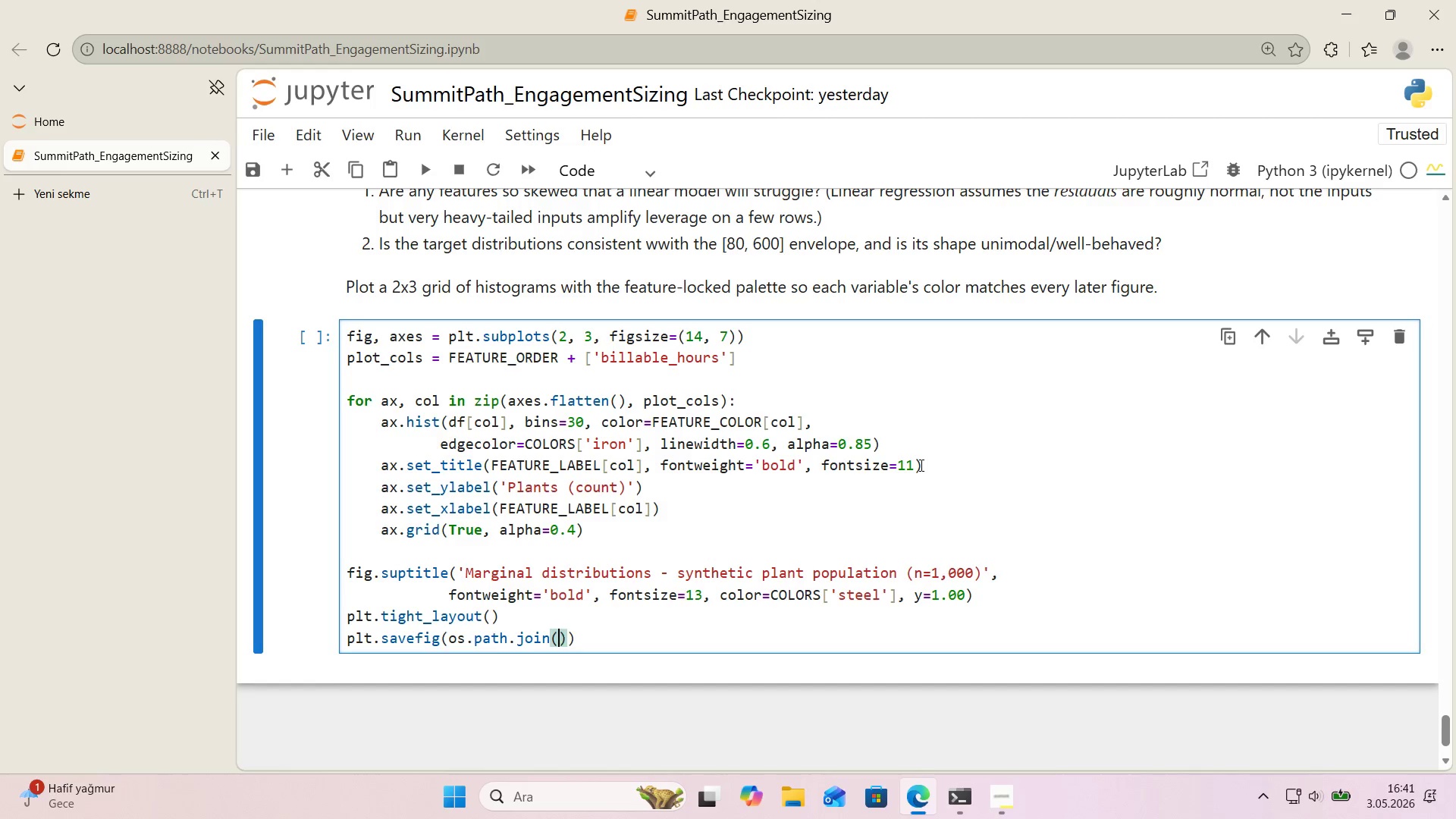 
key(ArrowLeft)
 